 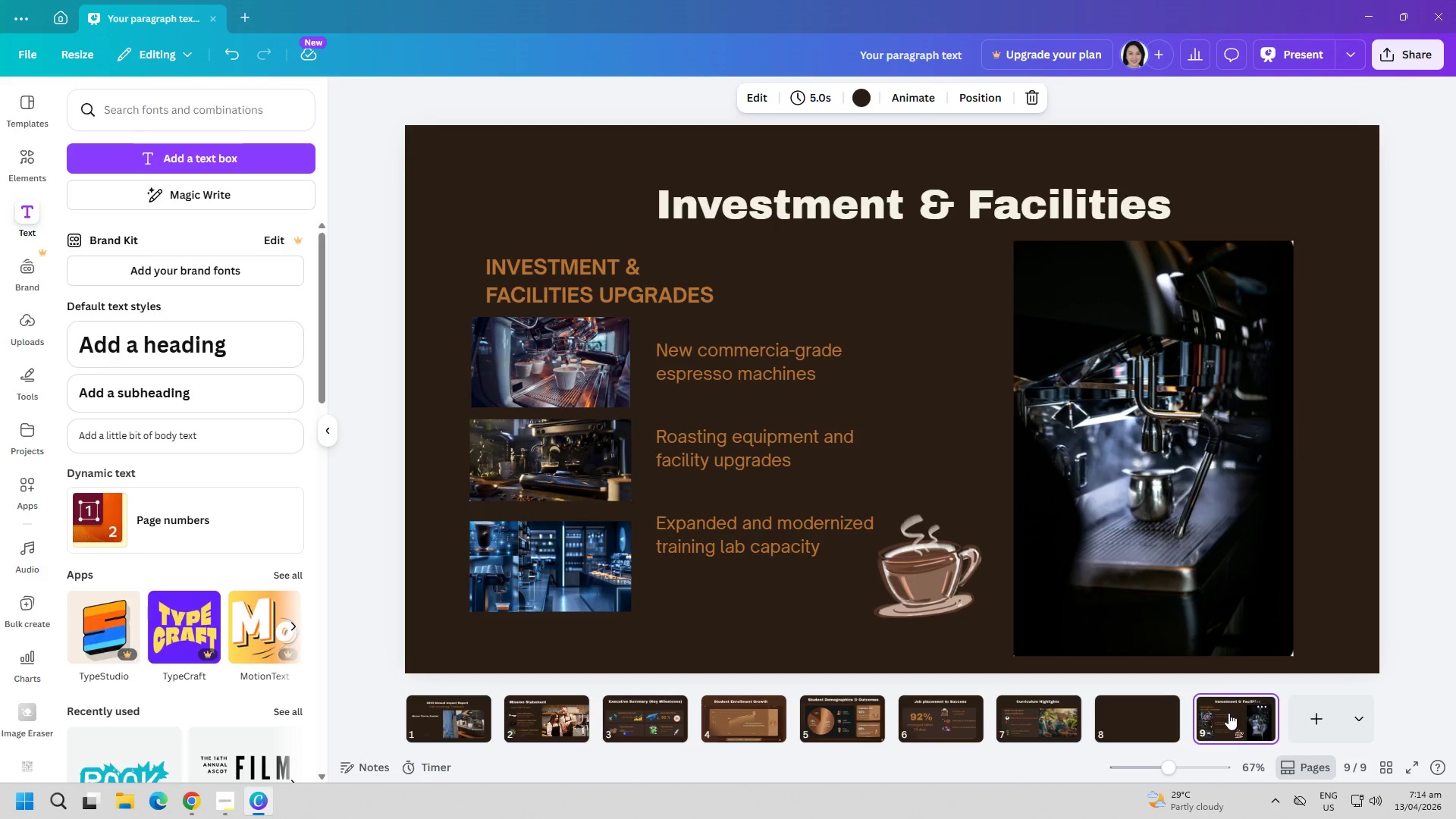 
left_click([1140, 695])
 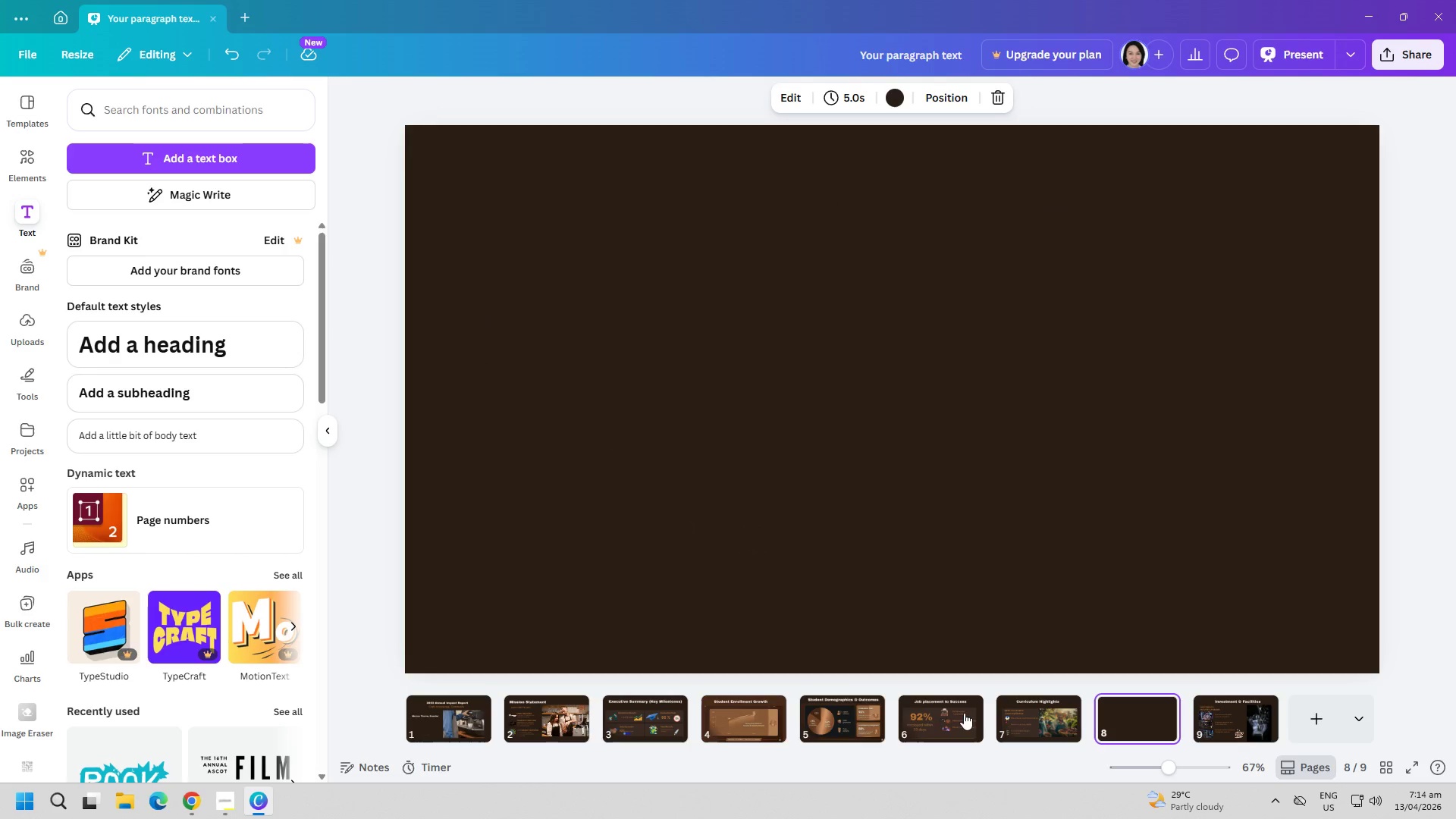 
left_click([1025, 714])
 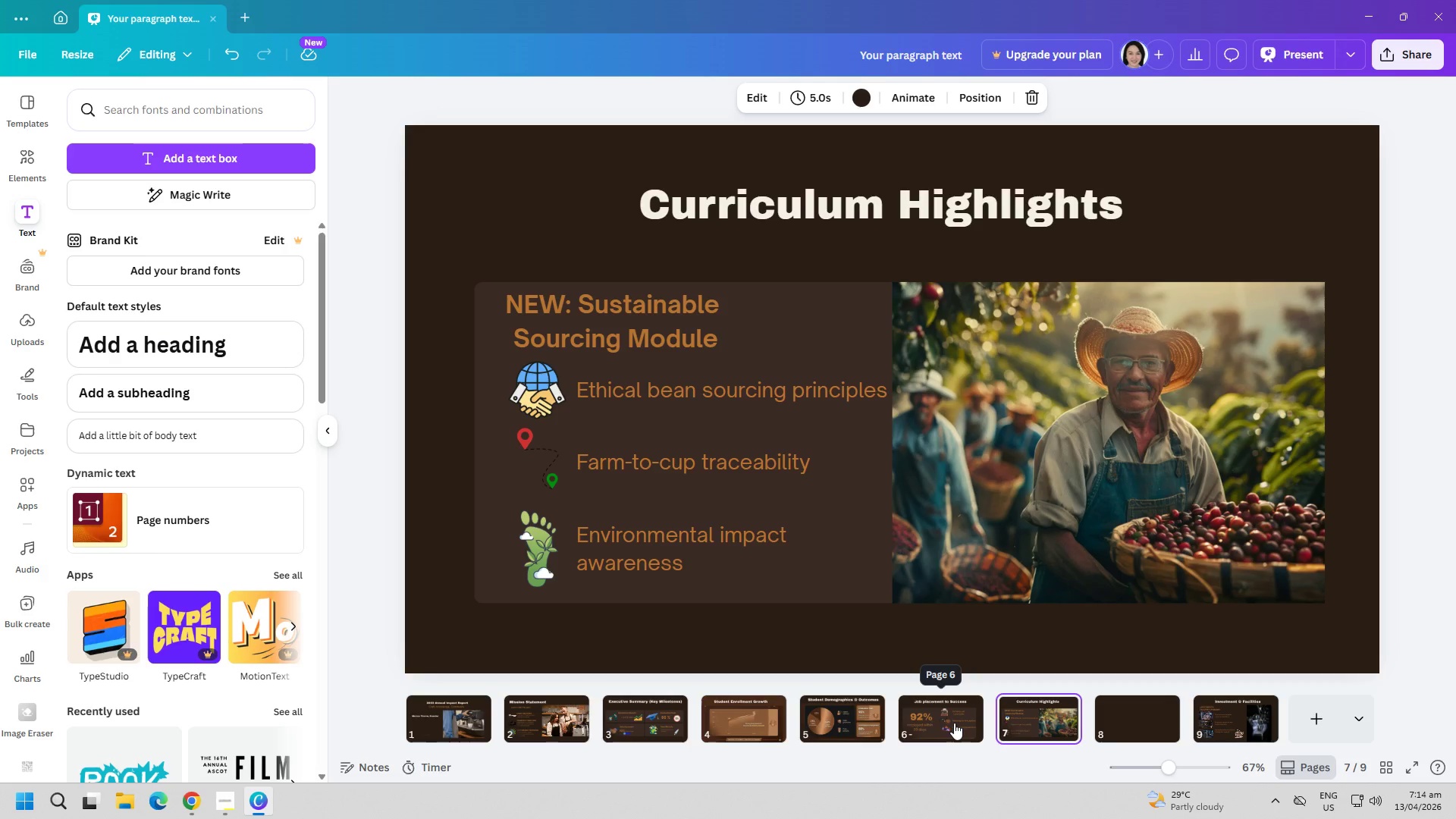 
double_click([857, 722])
 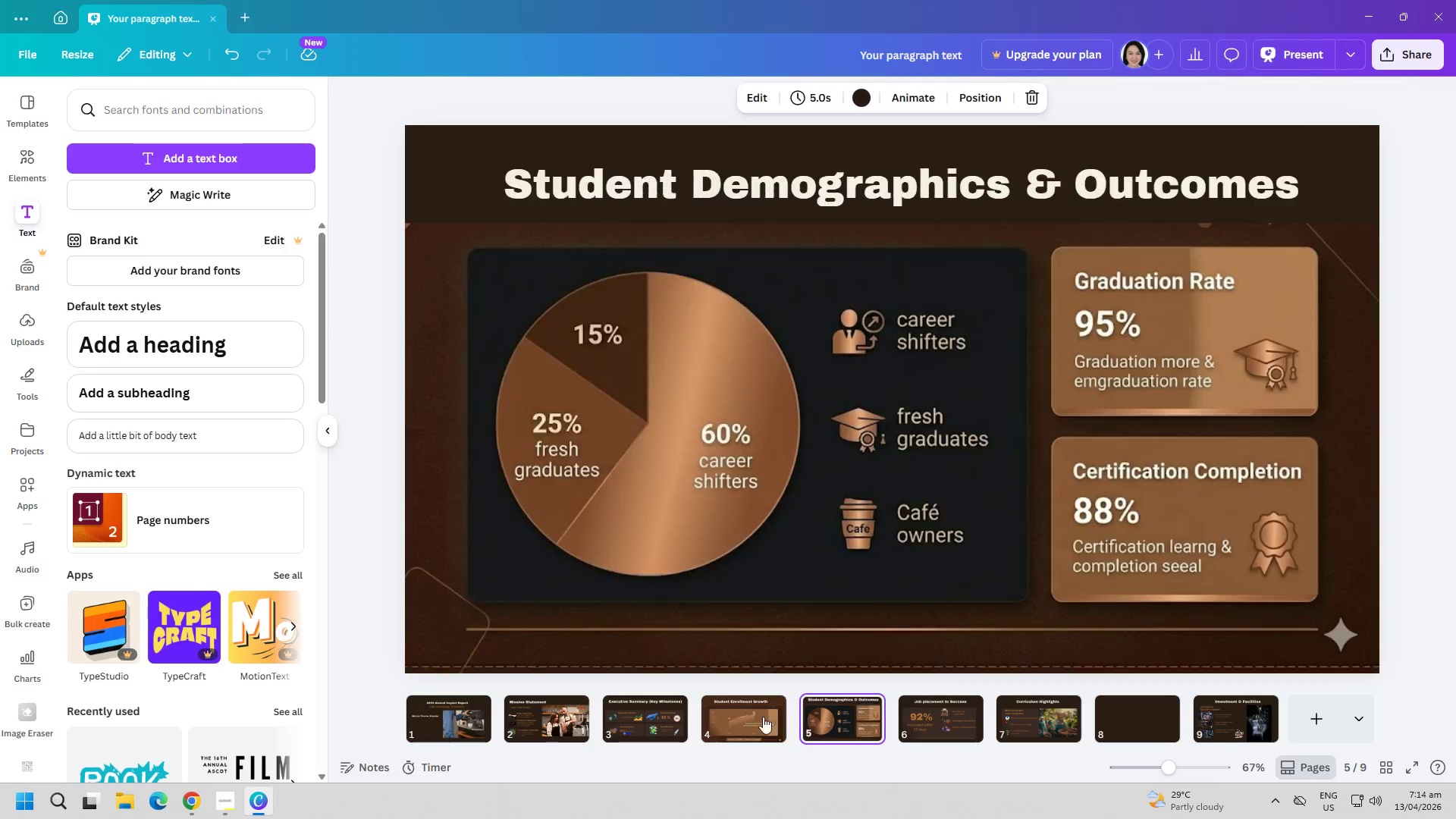 
triple_click([761, 717])
 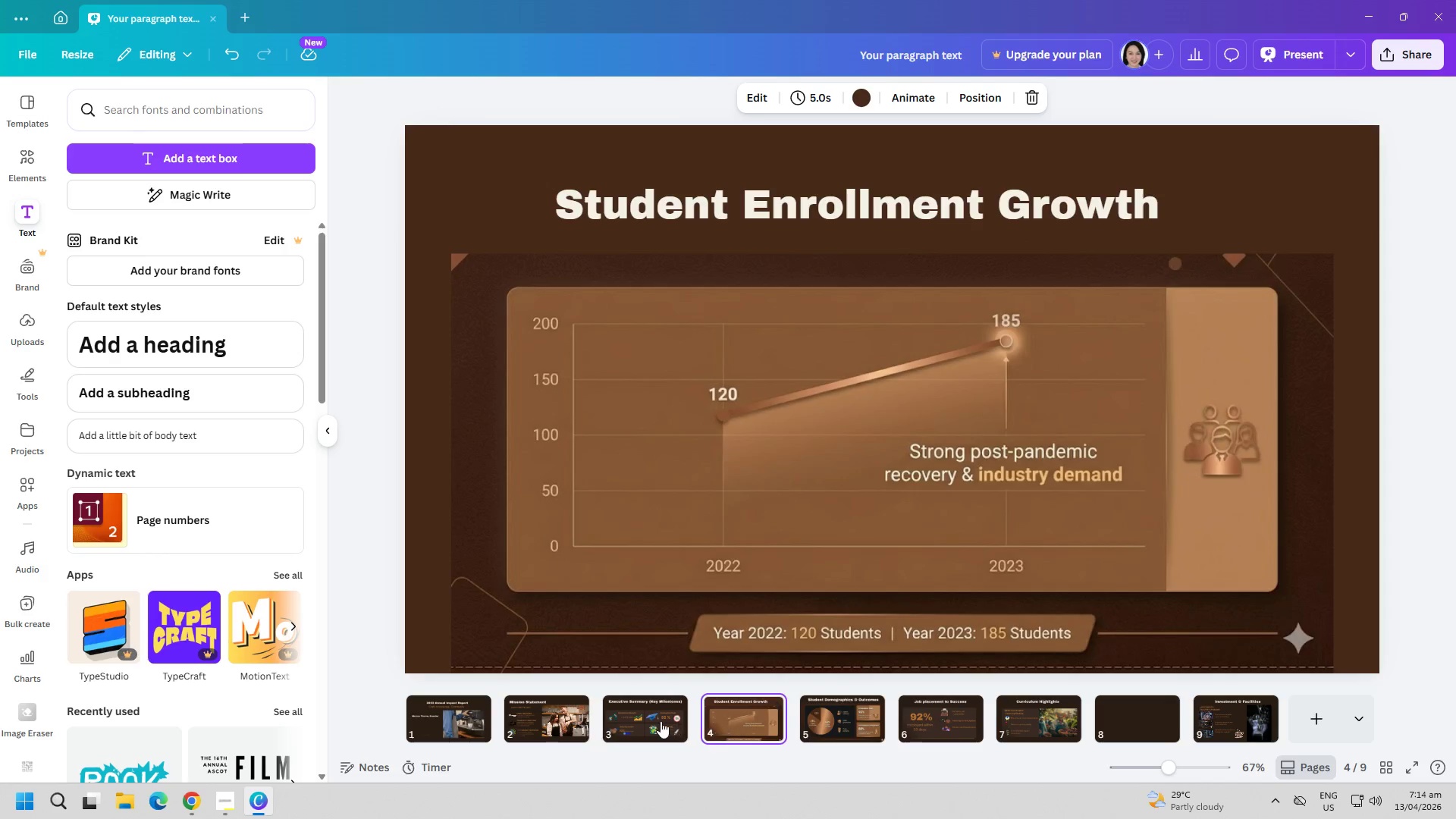 
triple_click([659, 721])
 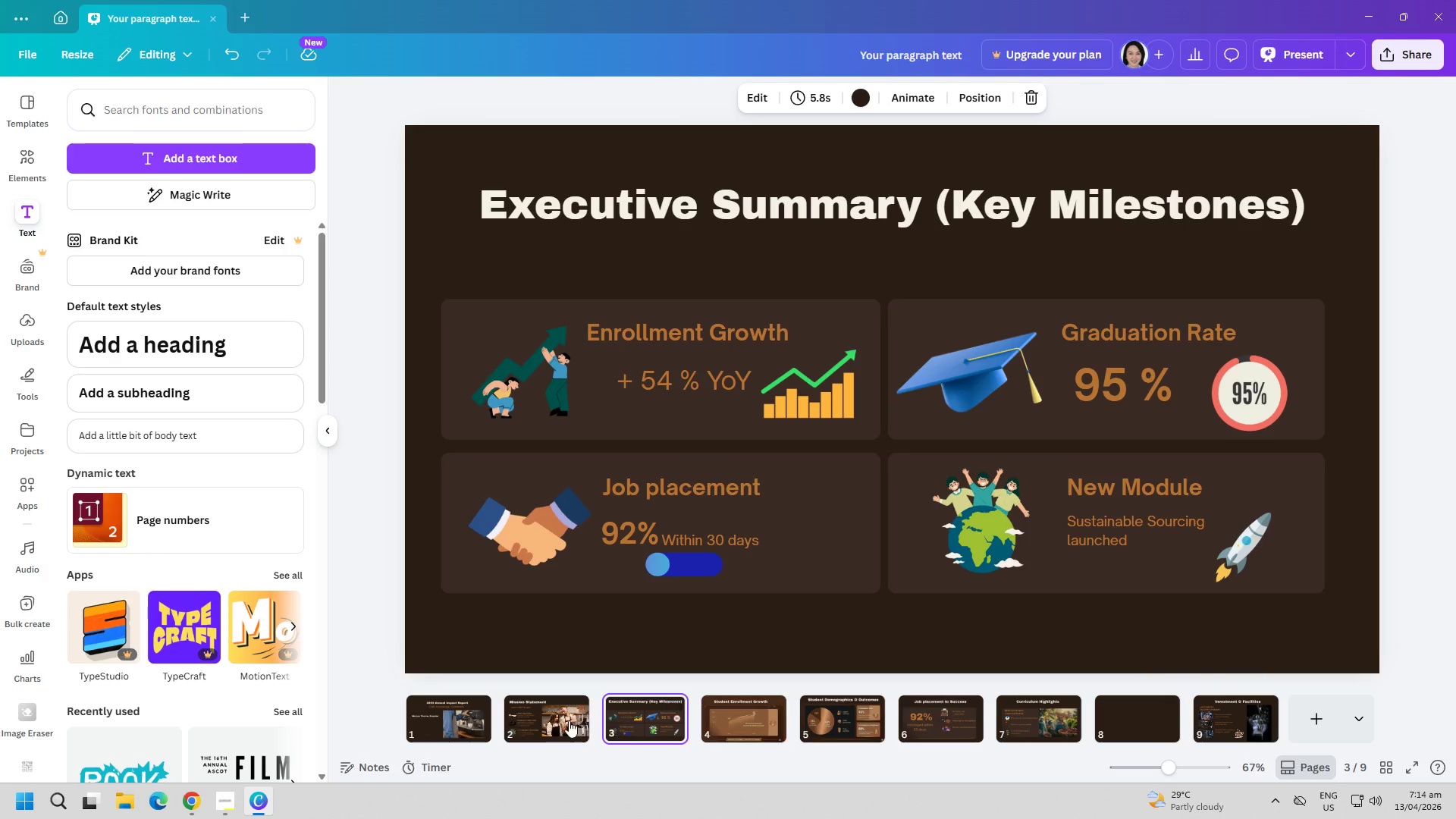 
triple_click([548, 717])
 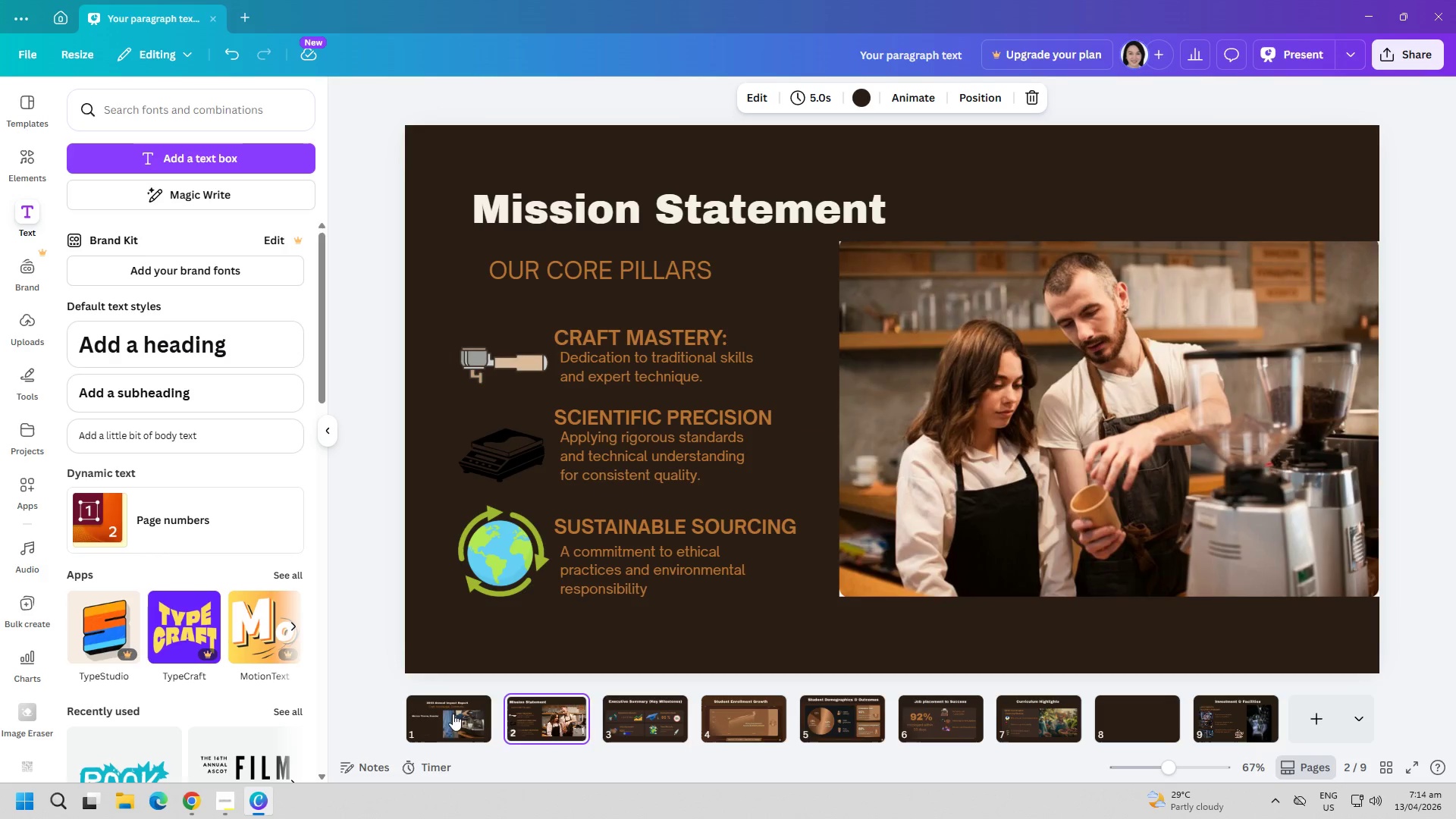 
triple_click([442, 708])
 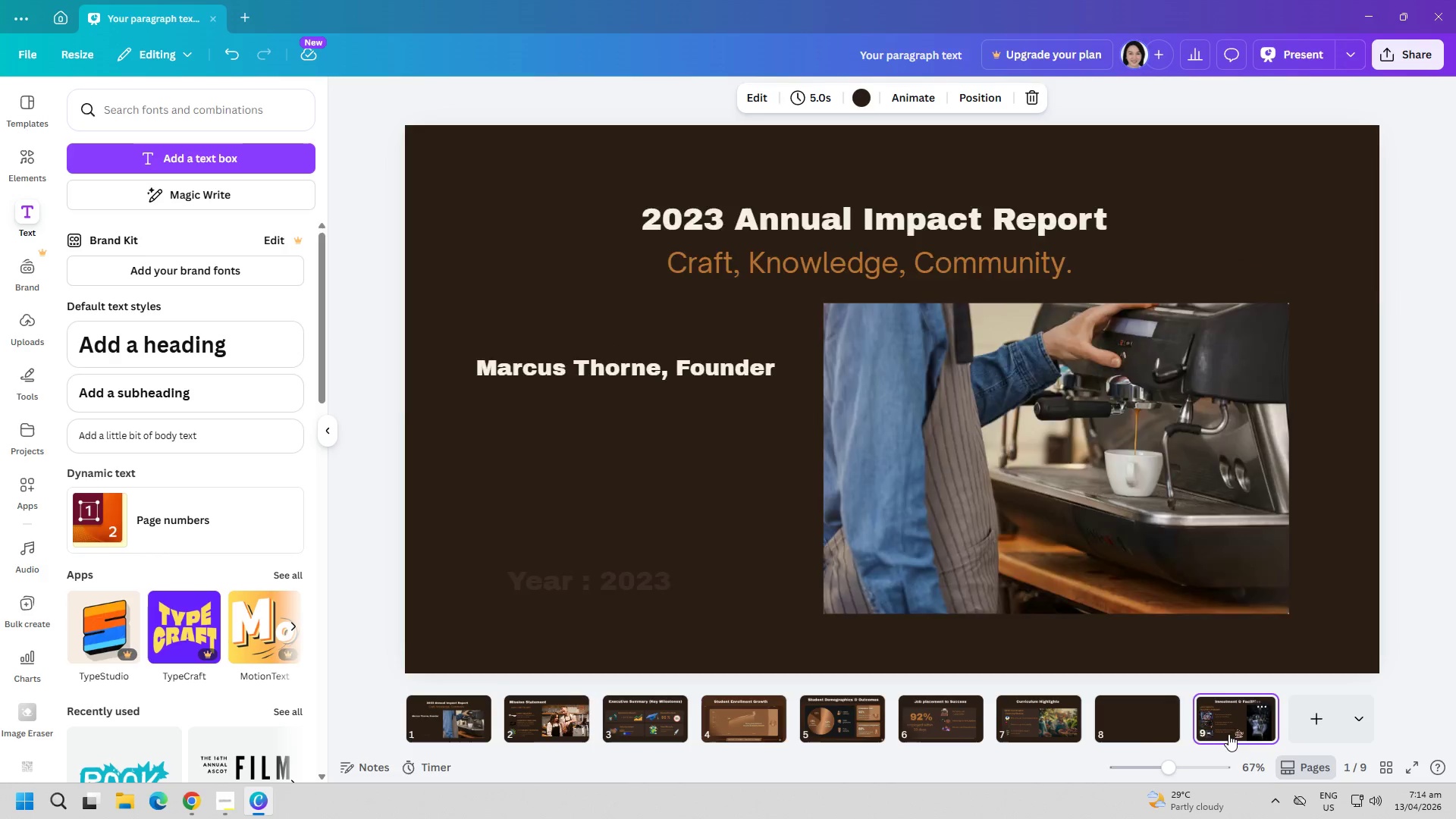 
double_click([1126, 727])
 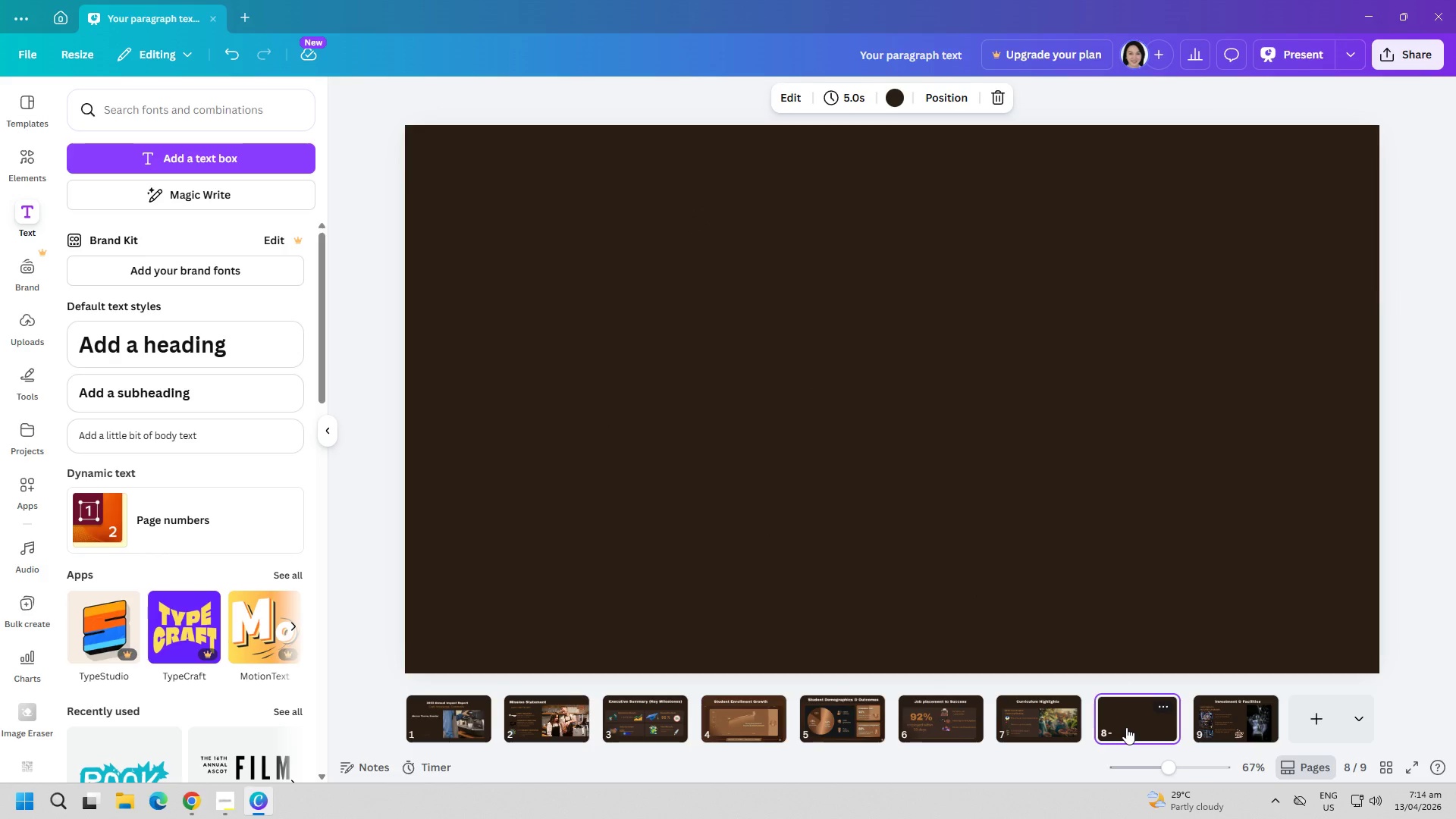 
mouse_move([1171, 710])
 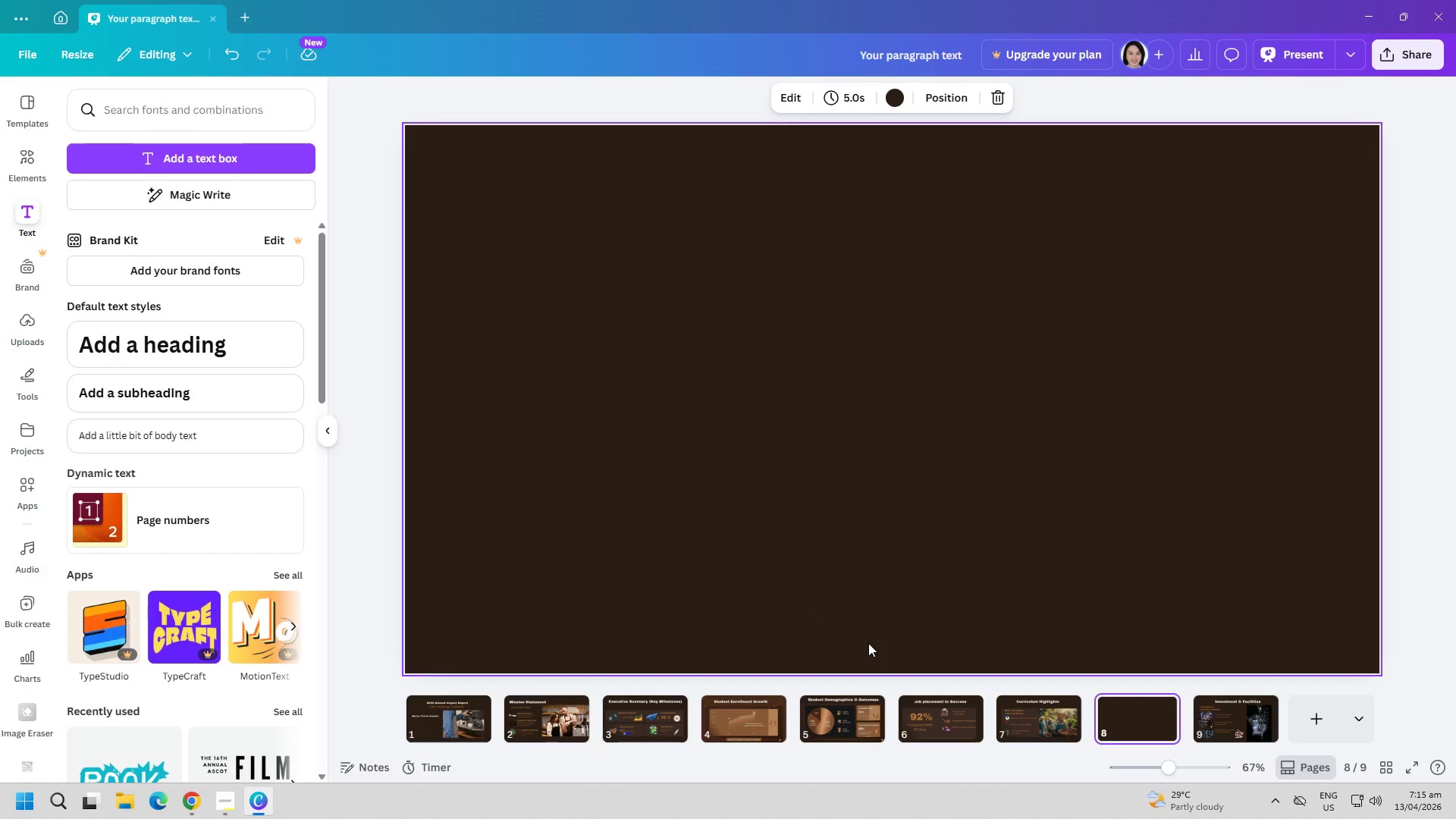 
wait(16.75)
 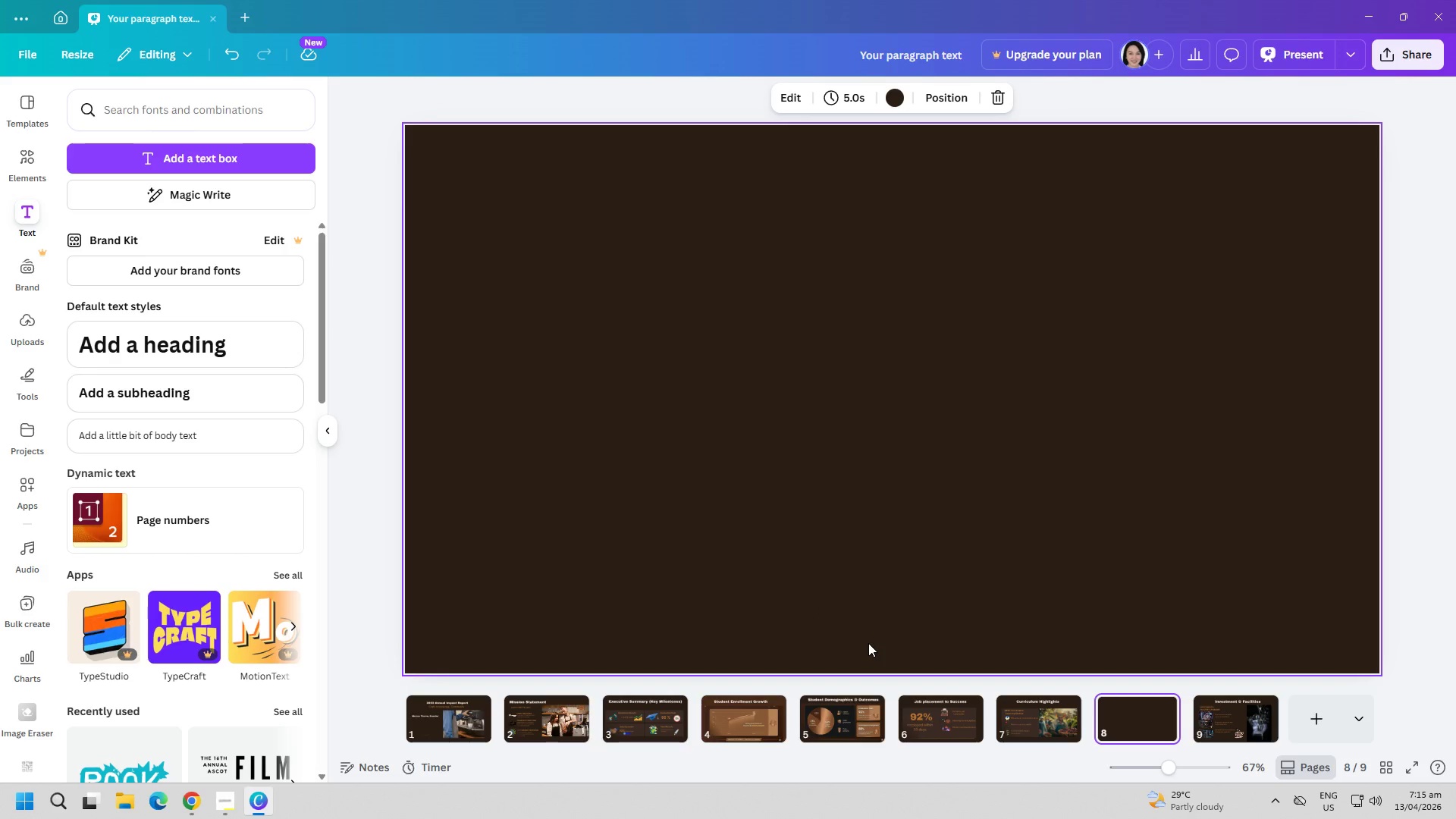 
left_click([287, 798])
 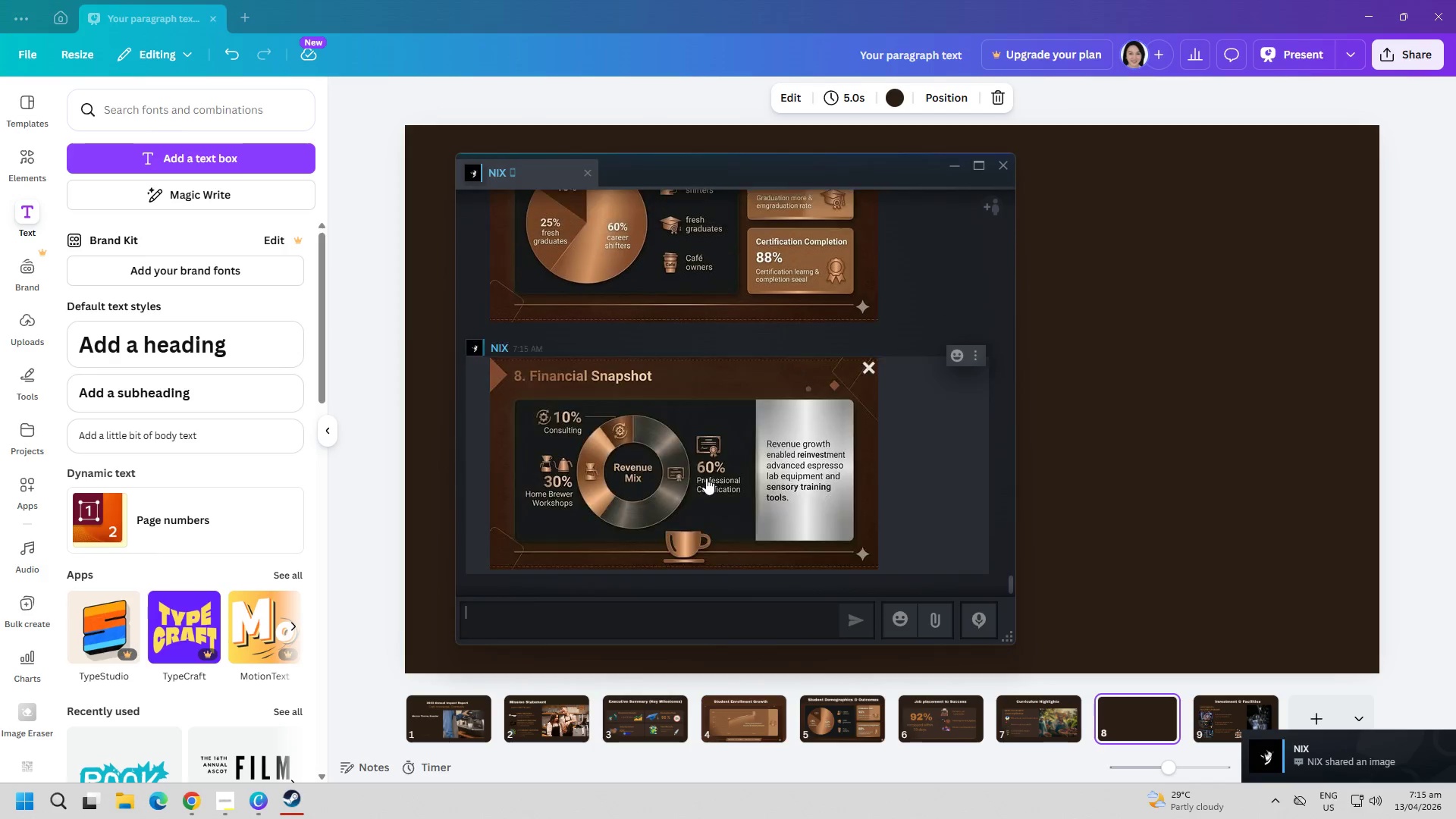 
left_click([706, 478])
 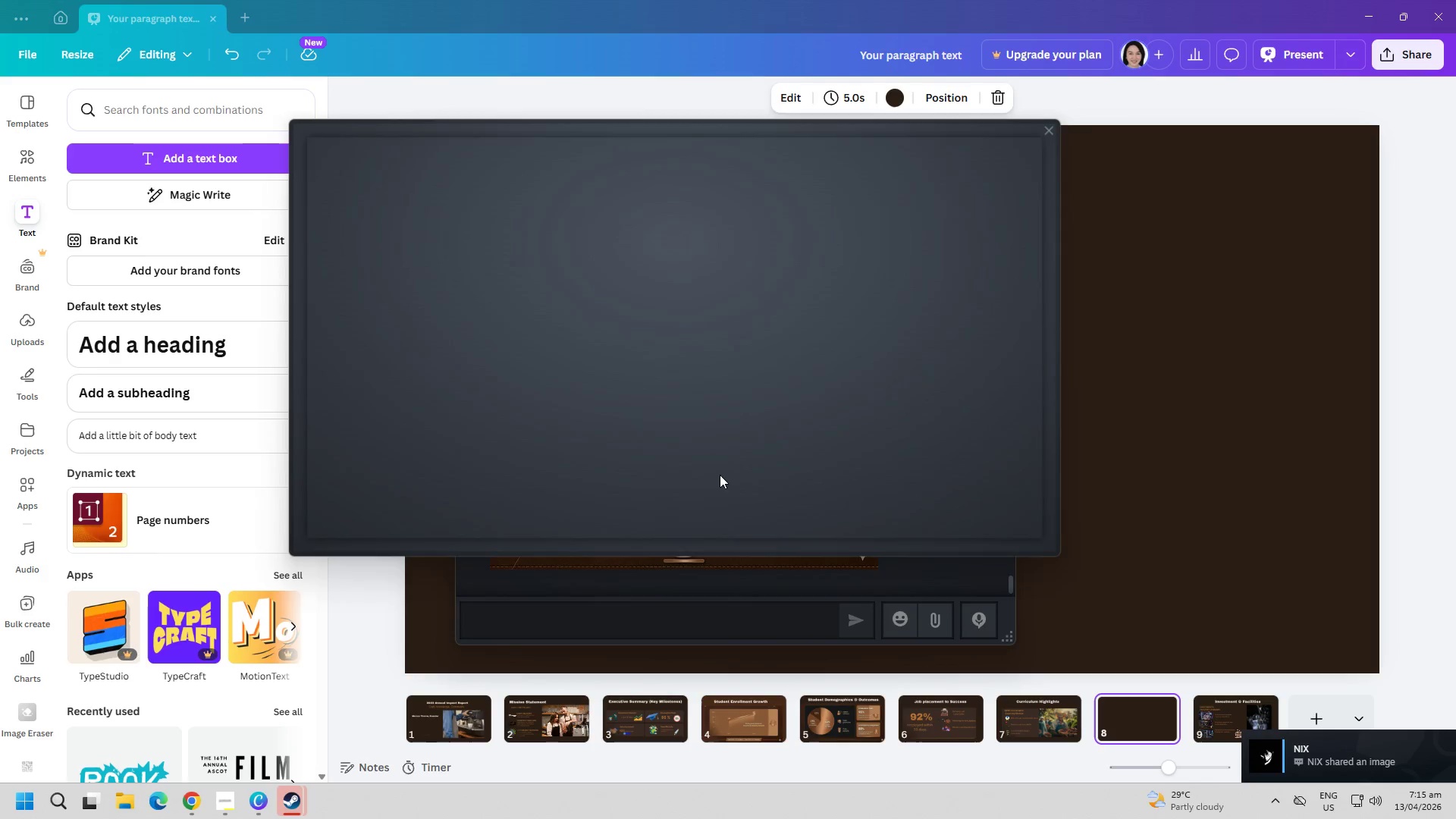 
right_click([744, 434])
 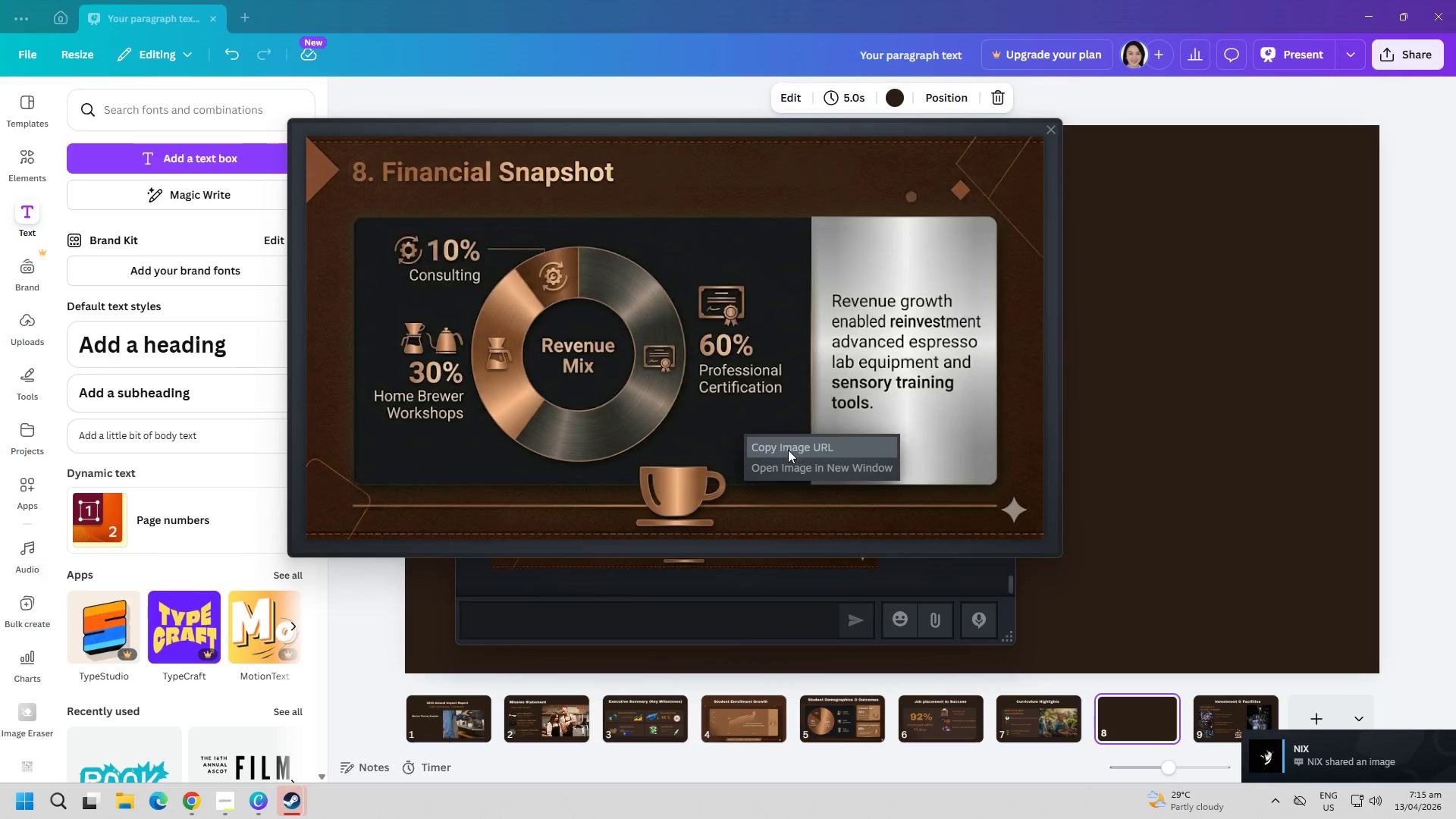 
left_click([788, 453])
 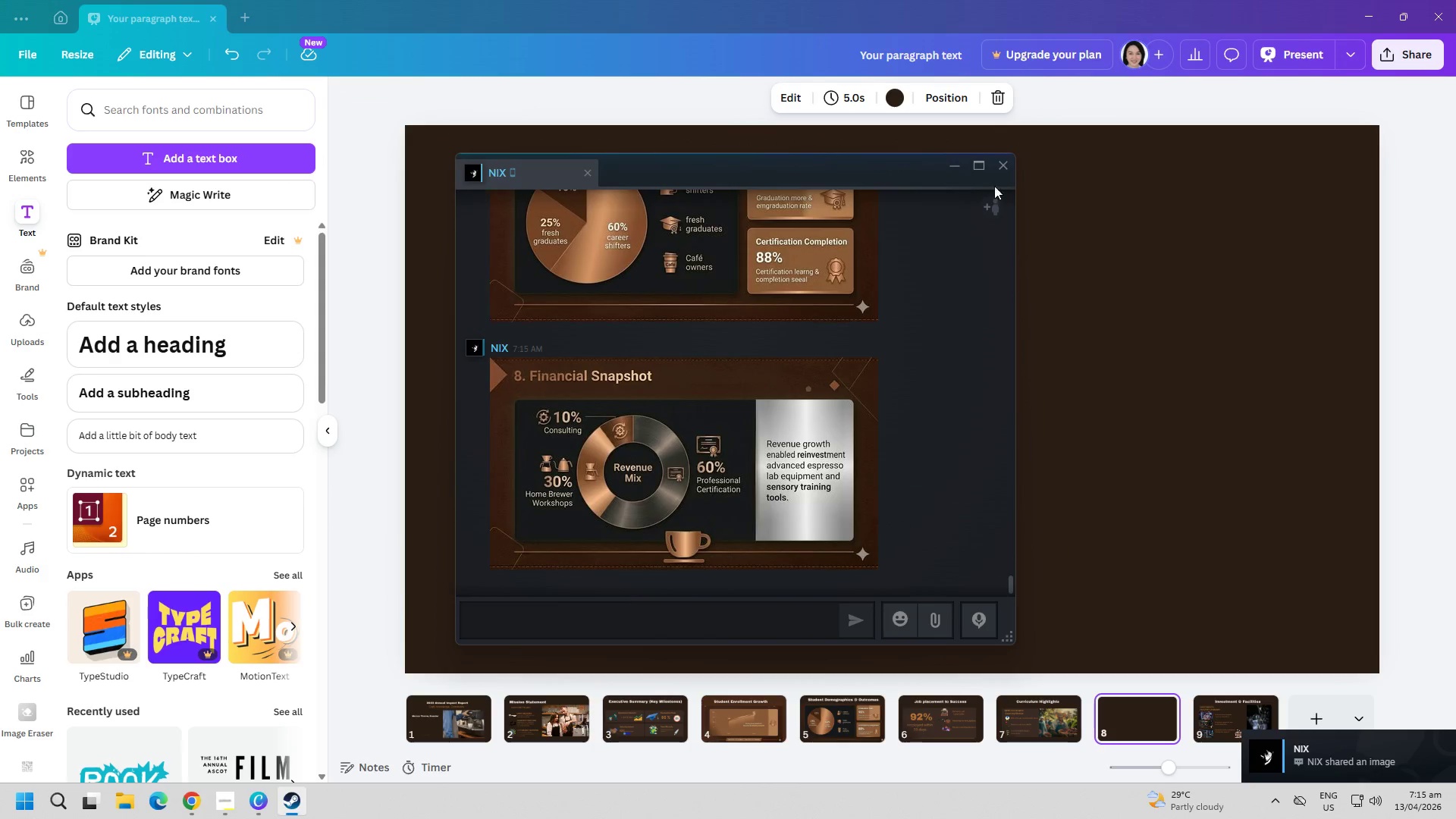 
double_click([835, 363])
 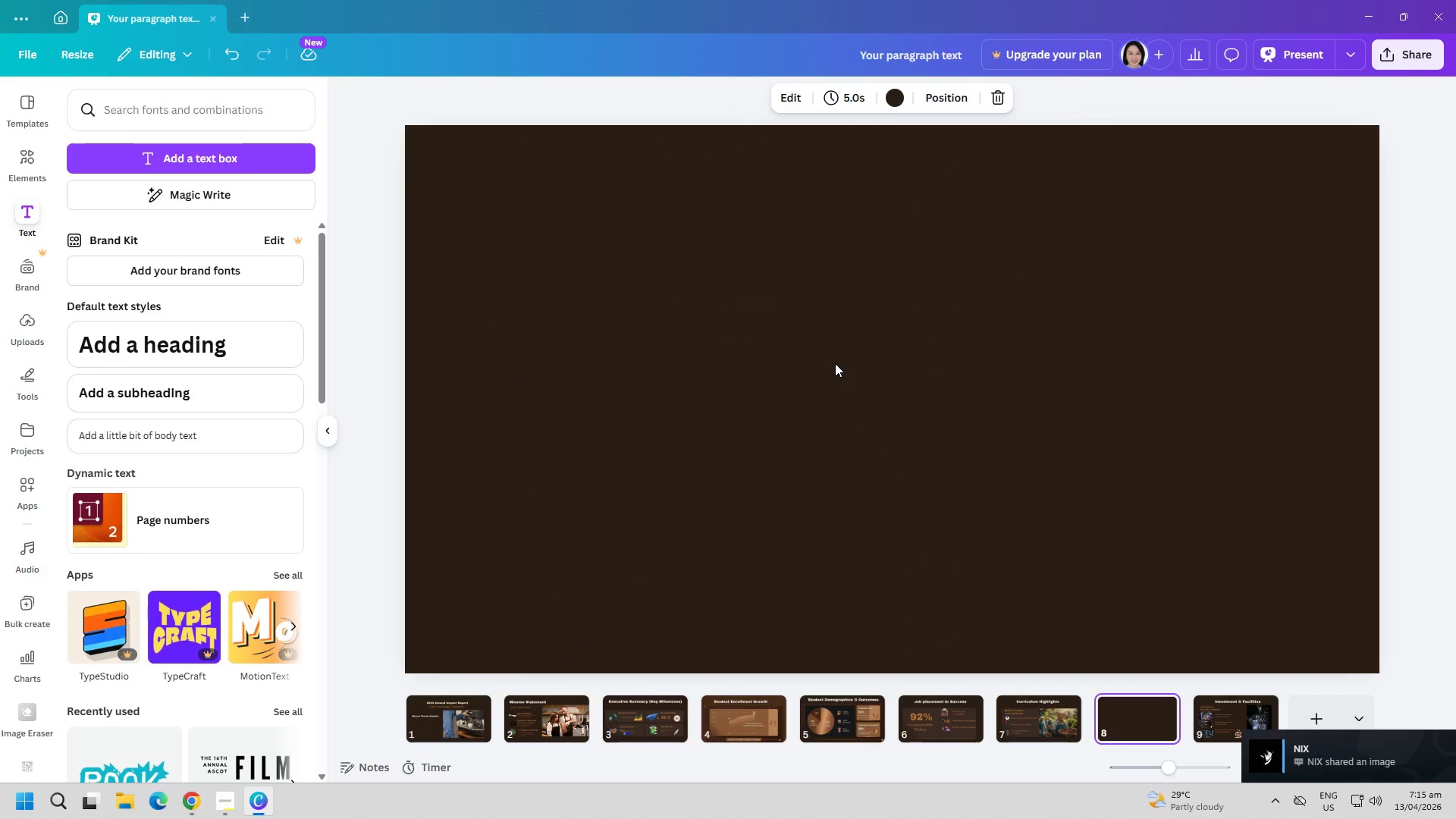 
key(Control+ControlLeft)
 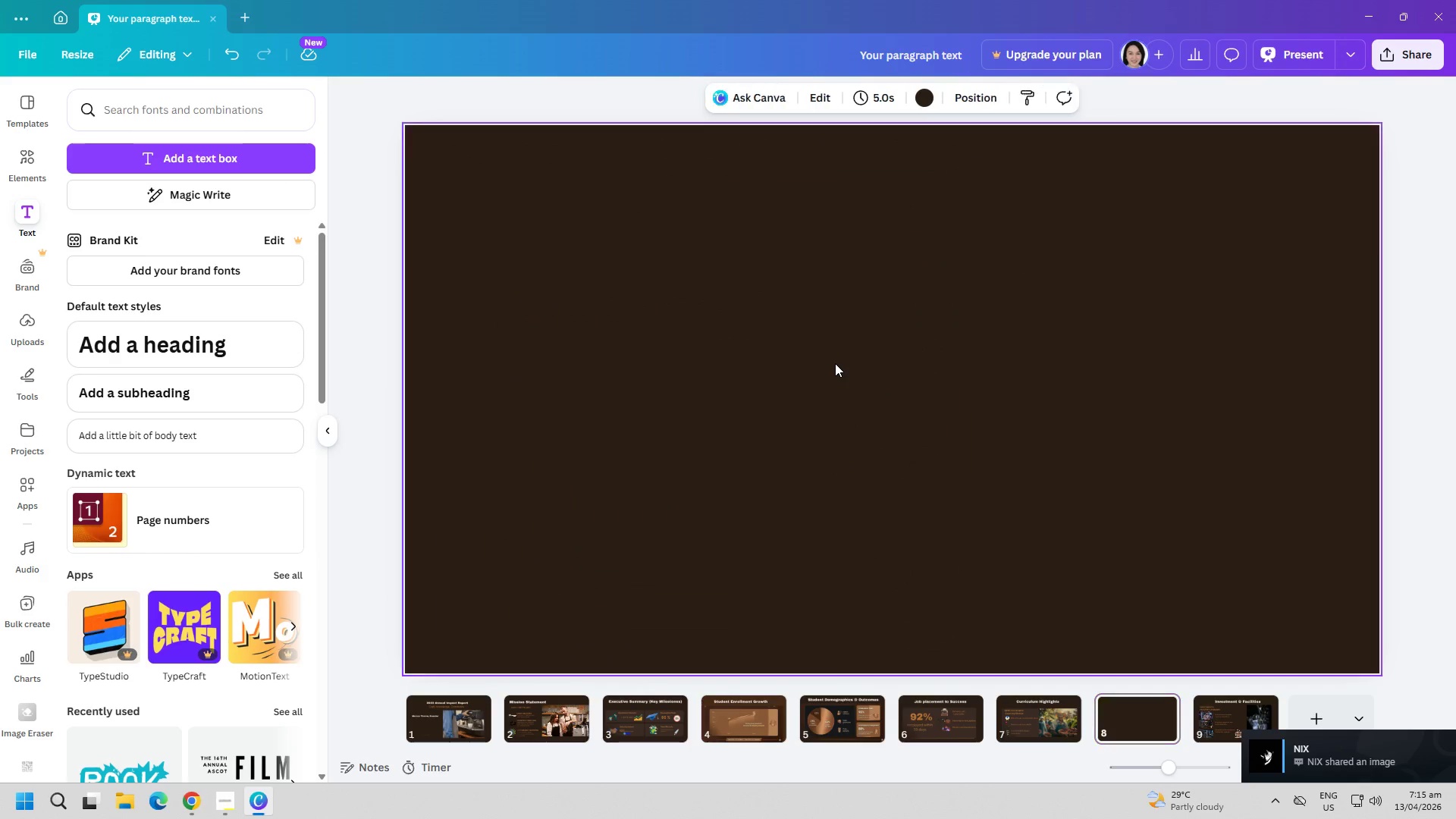 
key(Control+V)
 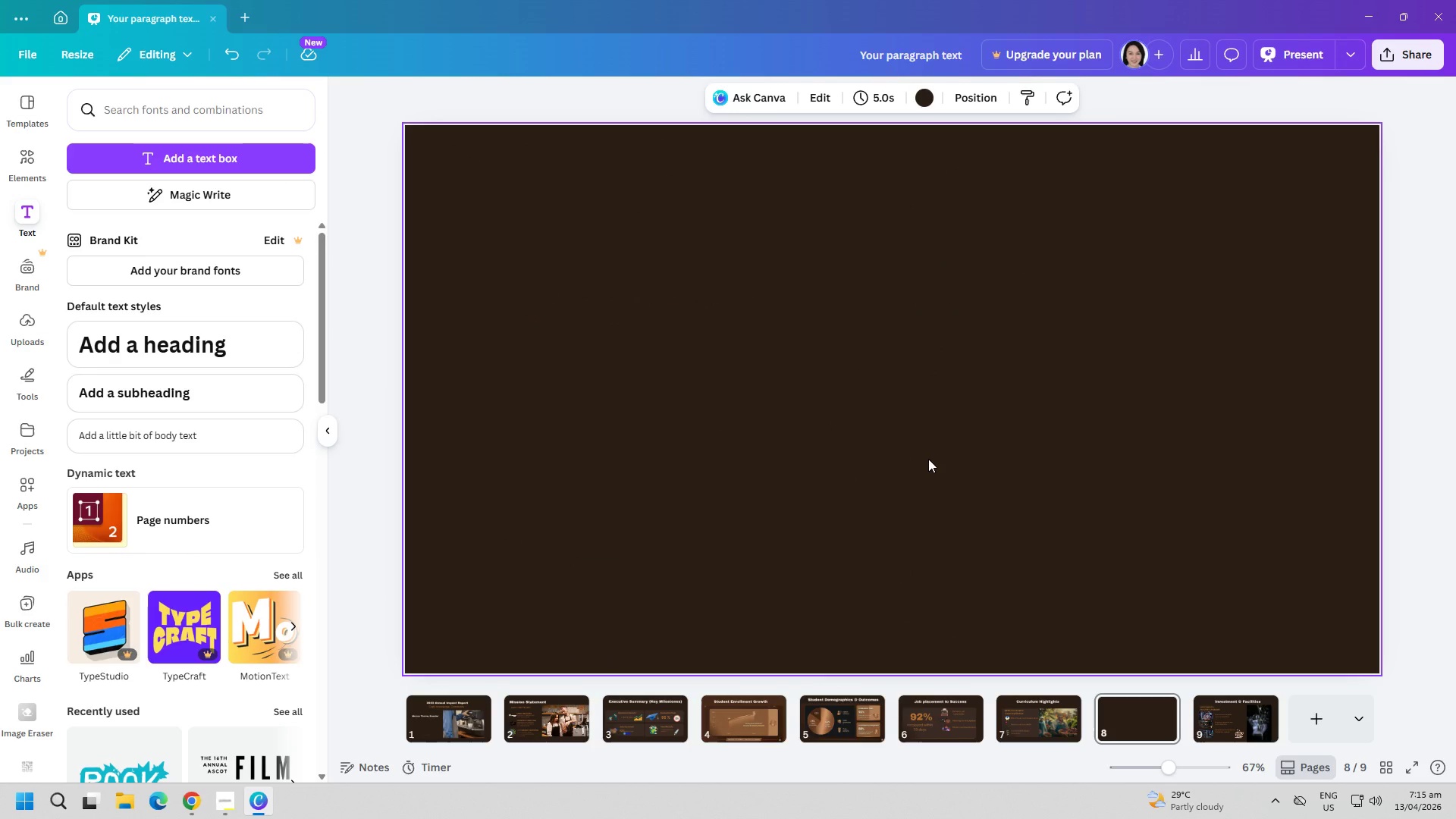 
left_click([821, 450])
 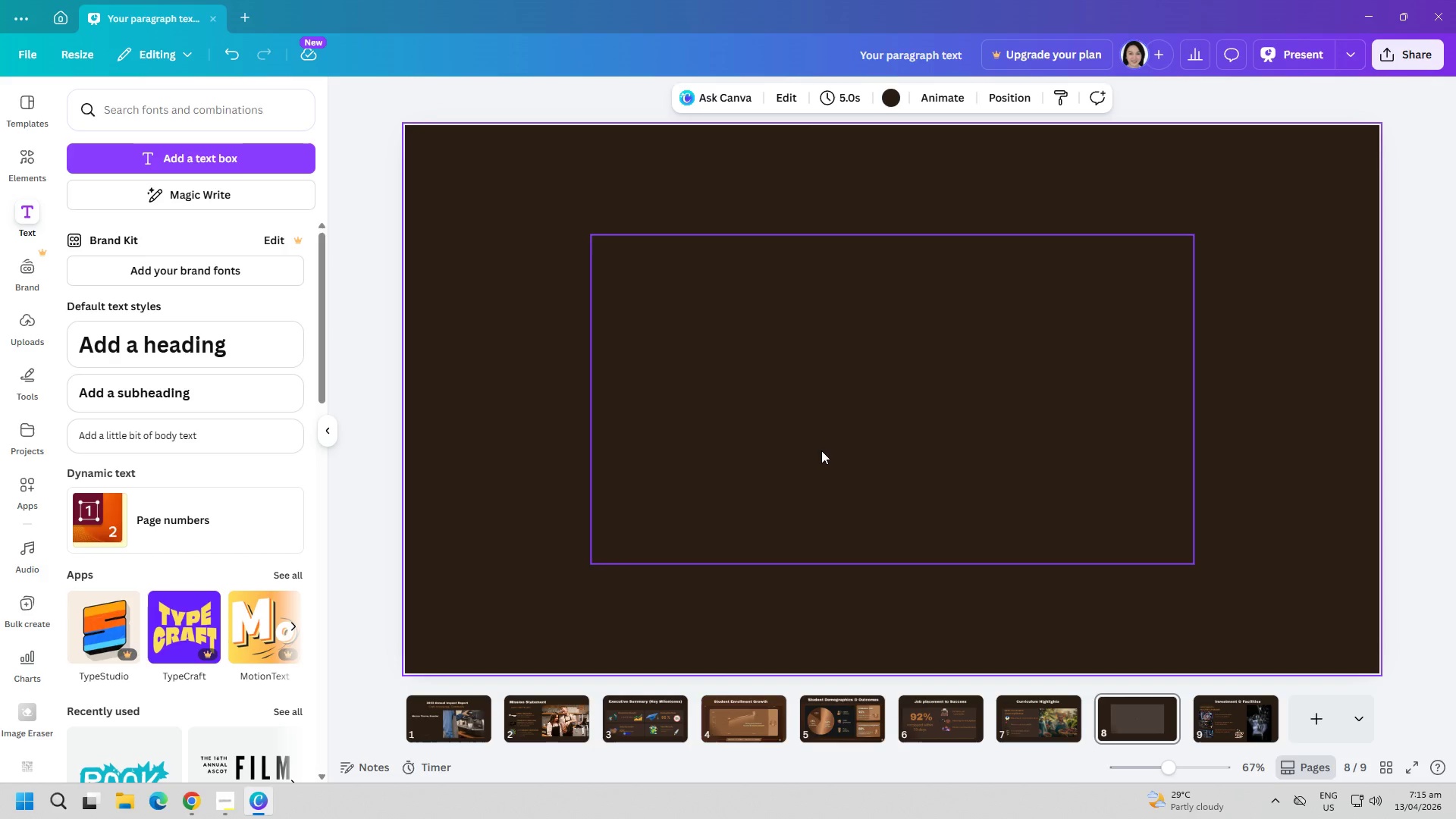 
key(Control+ControlLeft)
 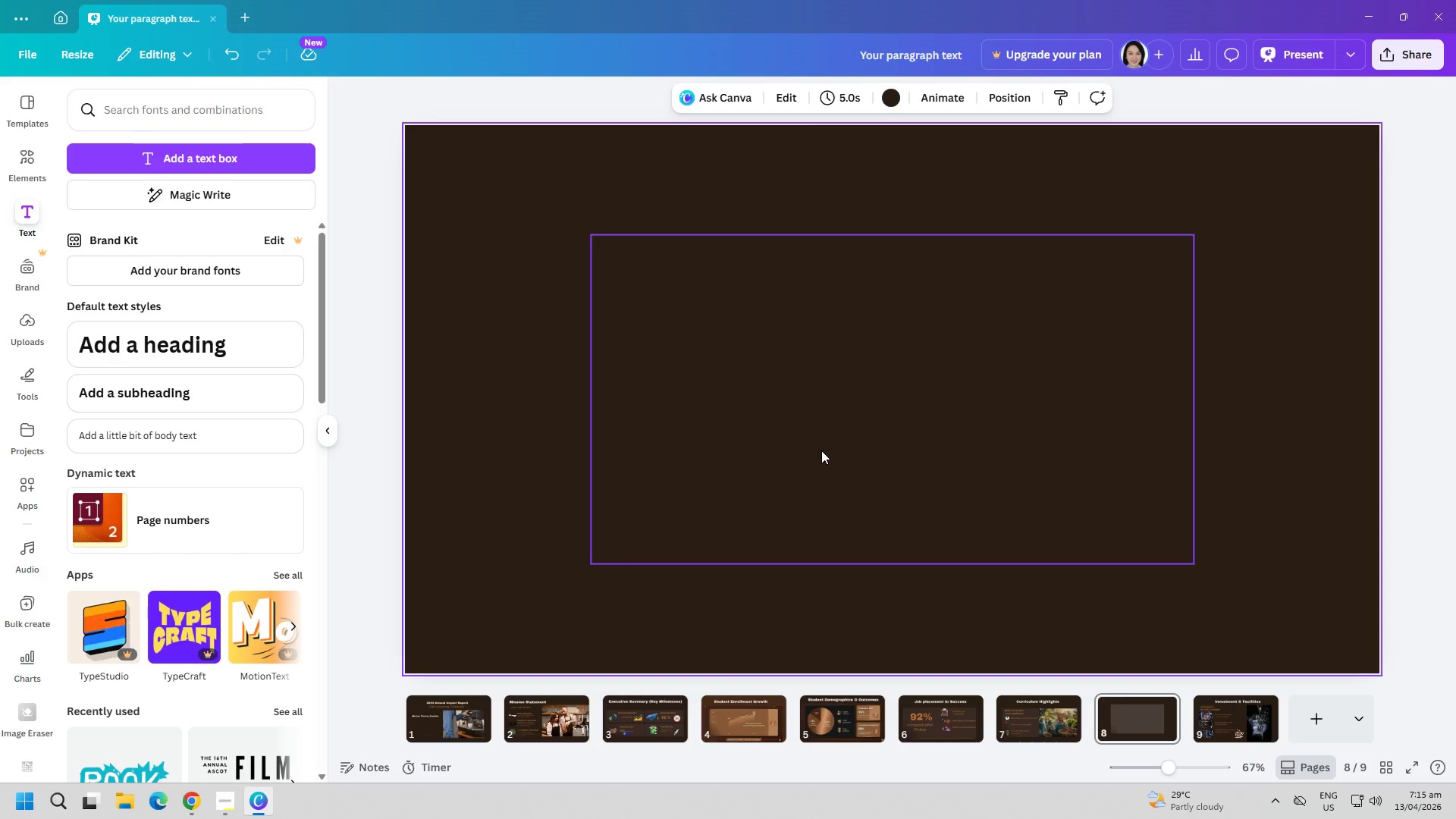 
key(Control+V)
 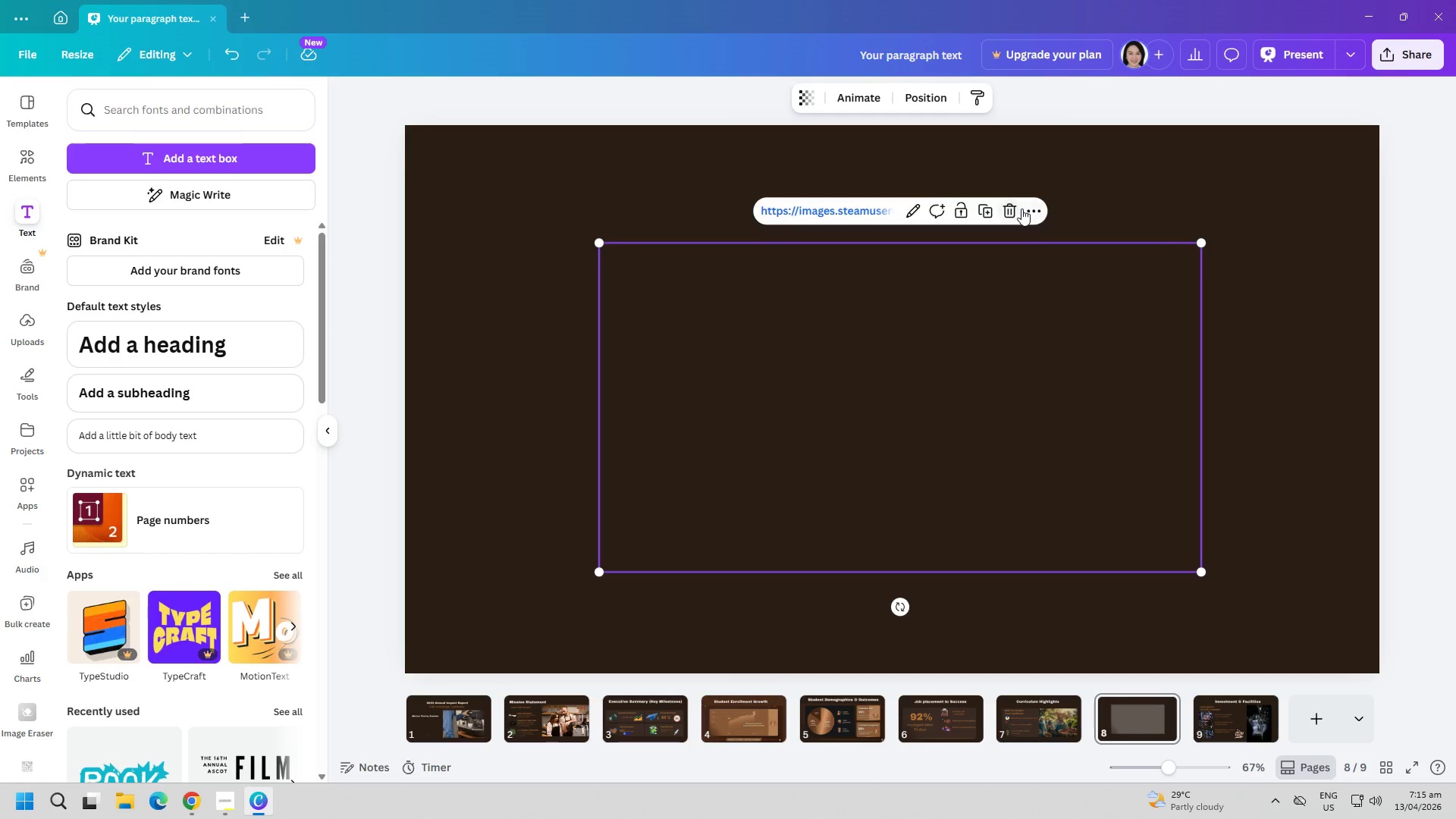 
left_click([1136, 265])
 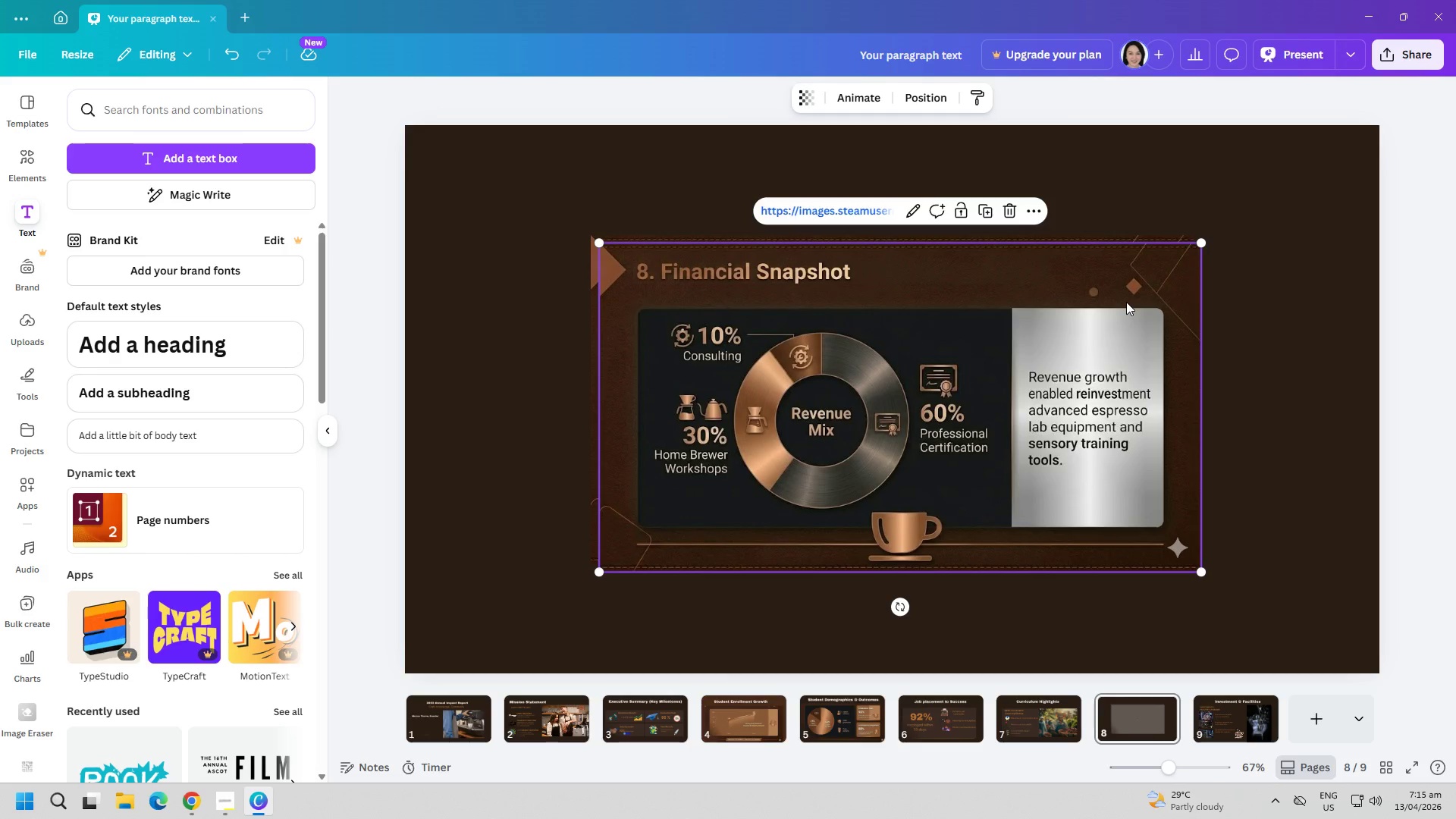 
key(Delete)
 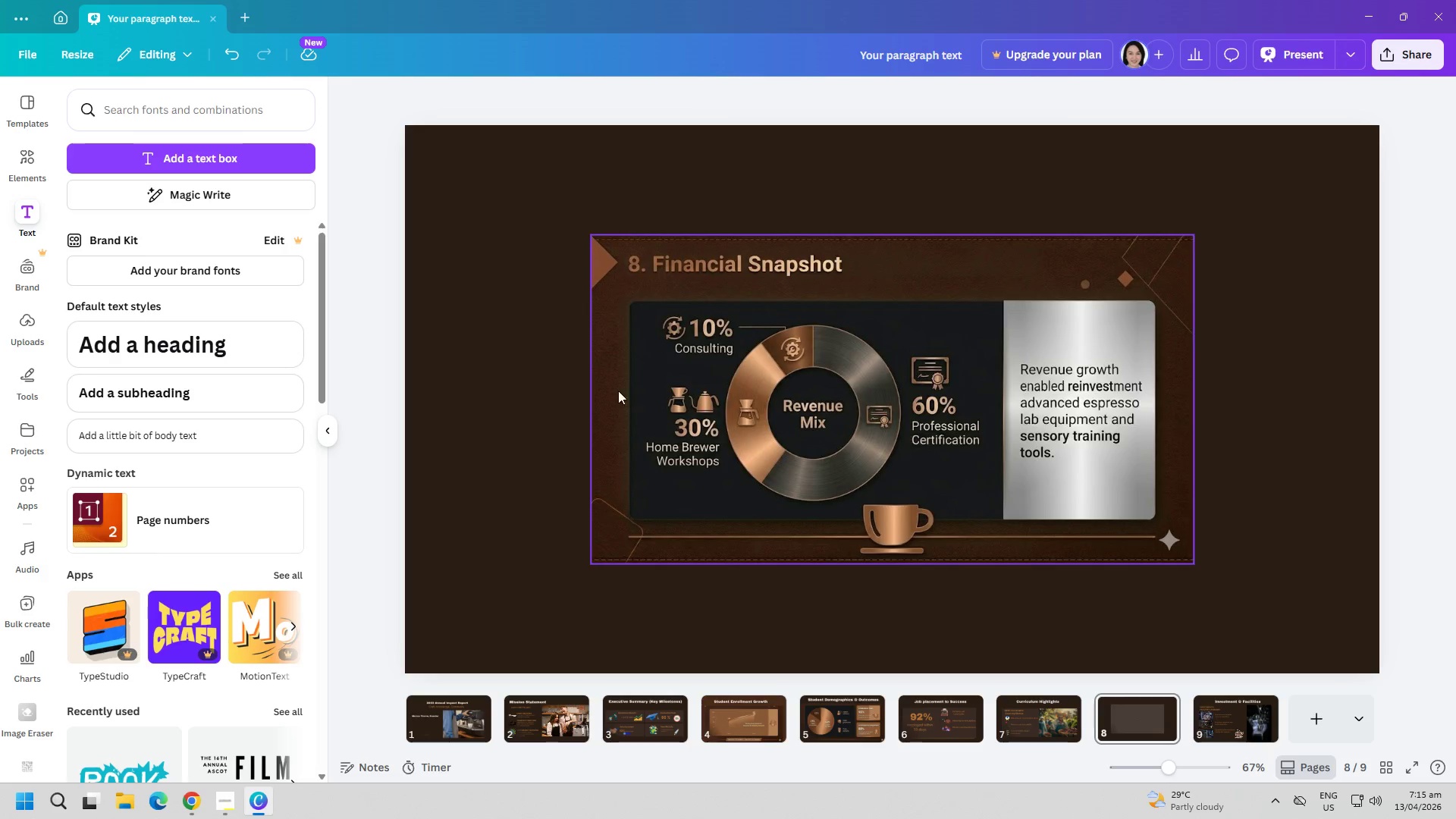 
left_click([566, 389])
 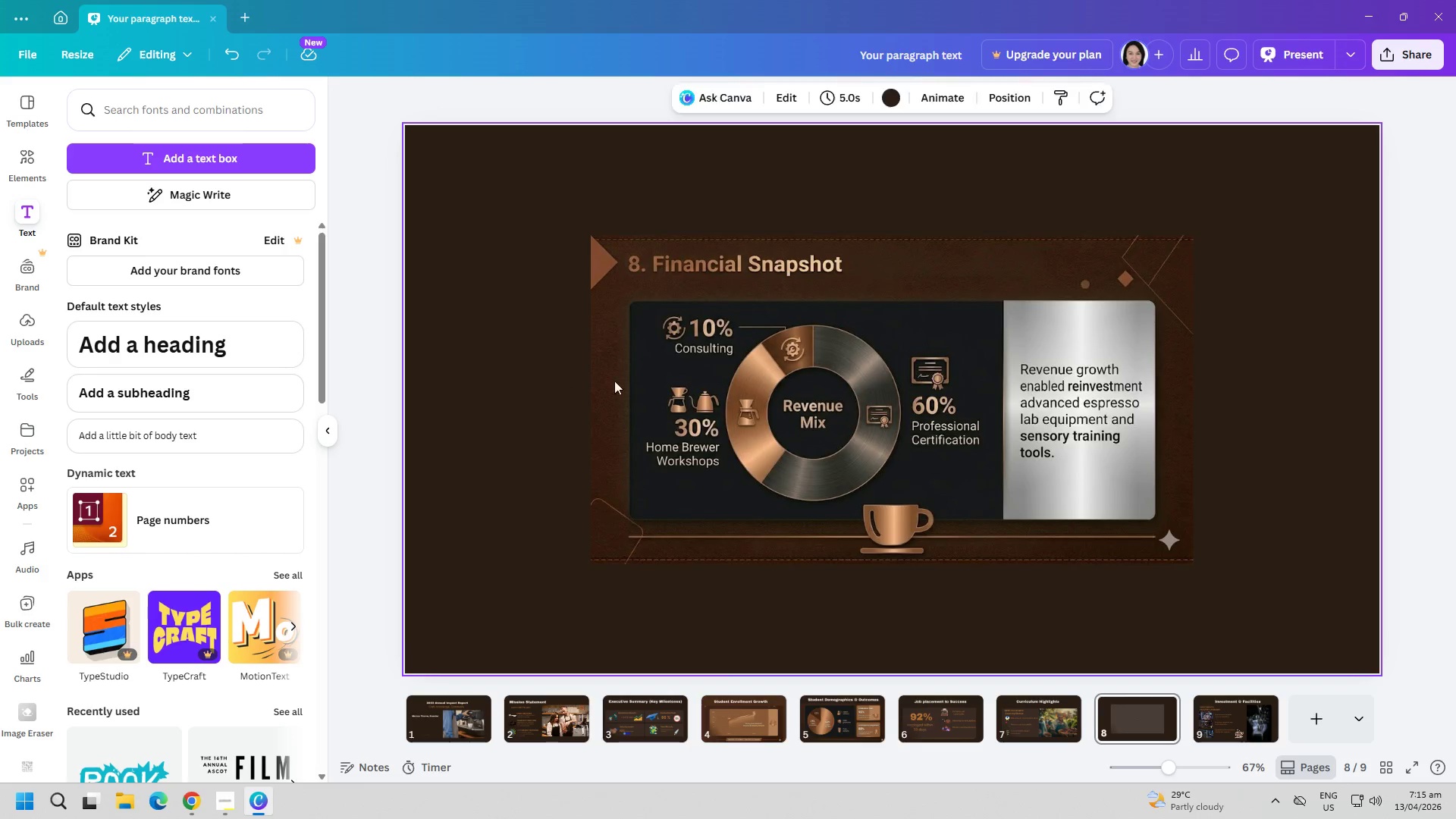 
left_click_drag(start_coordinate=[699, 385], to_coordinate=[706, 387])
 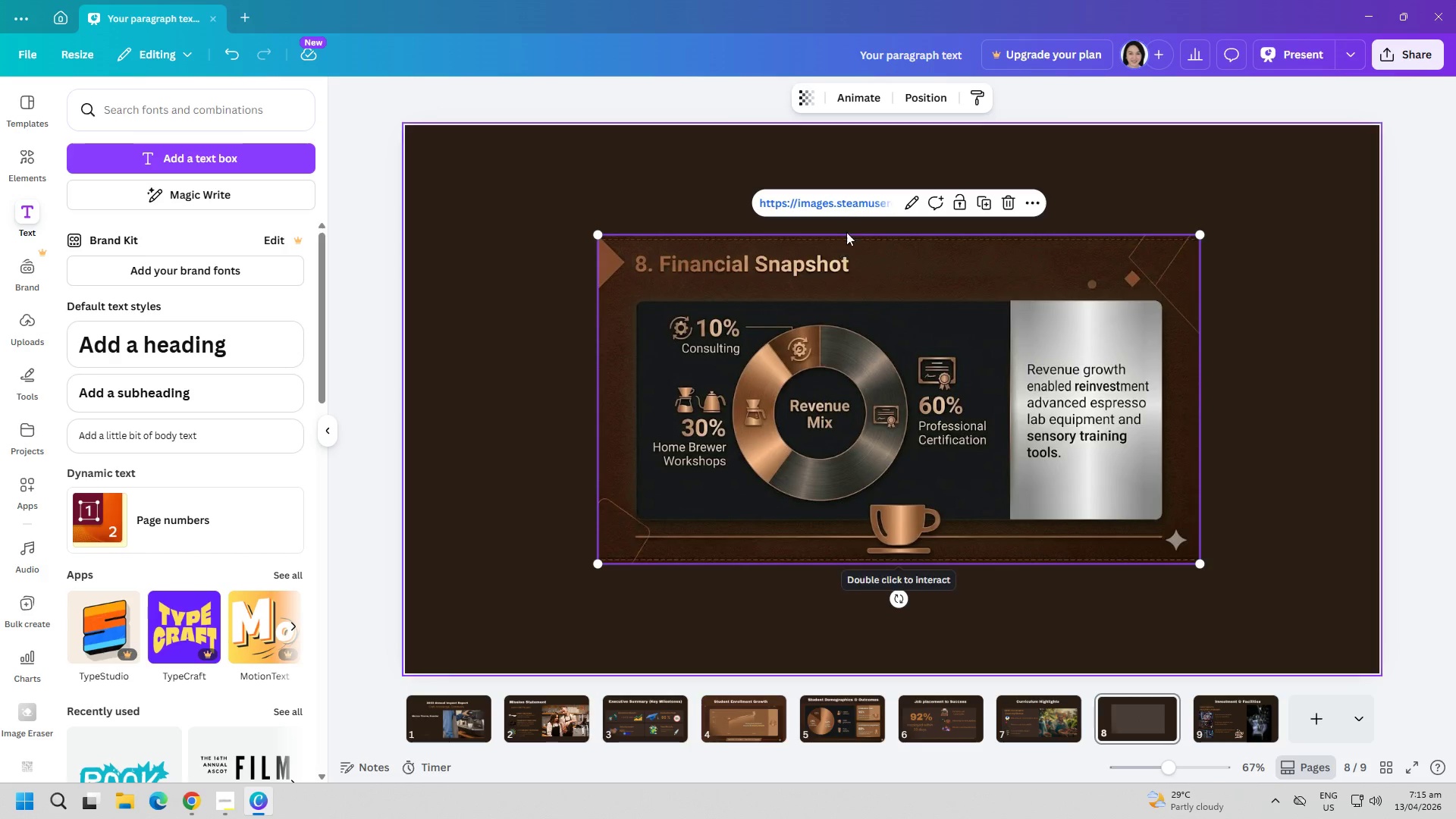 
left_click([845, 202])
 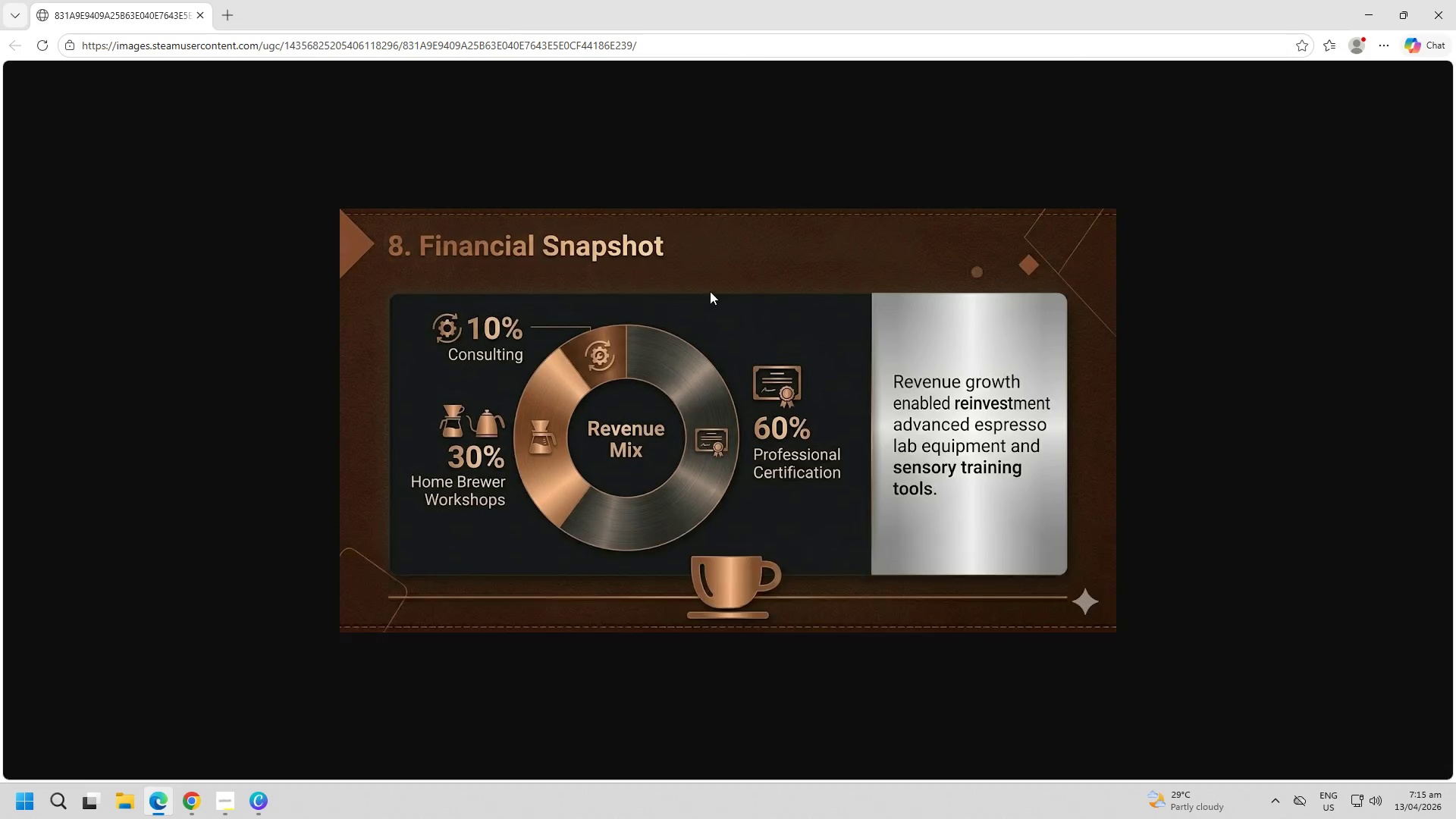 
right_click([674, 322])
 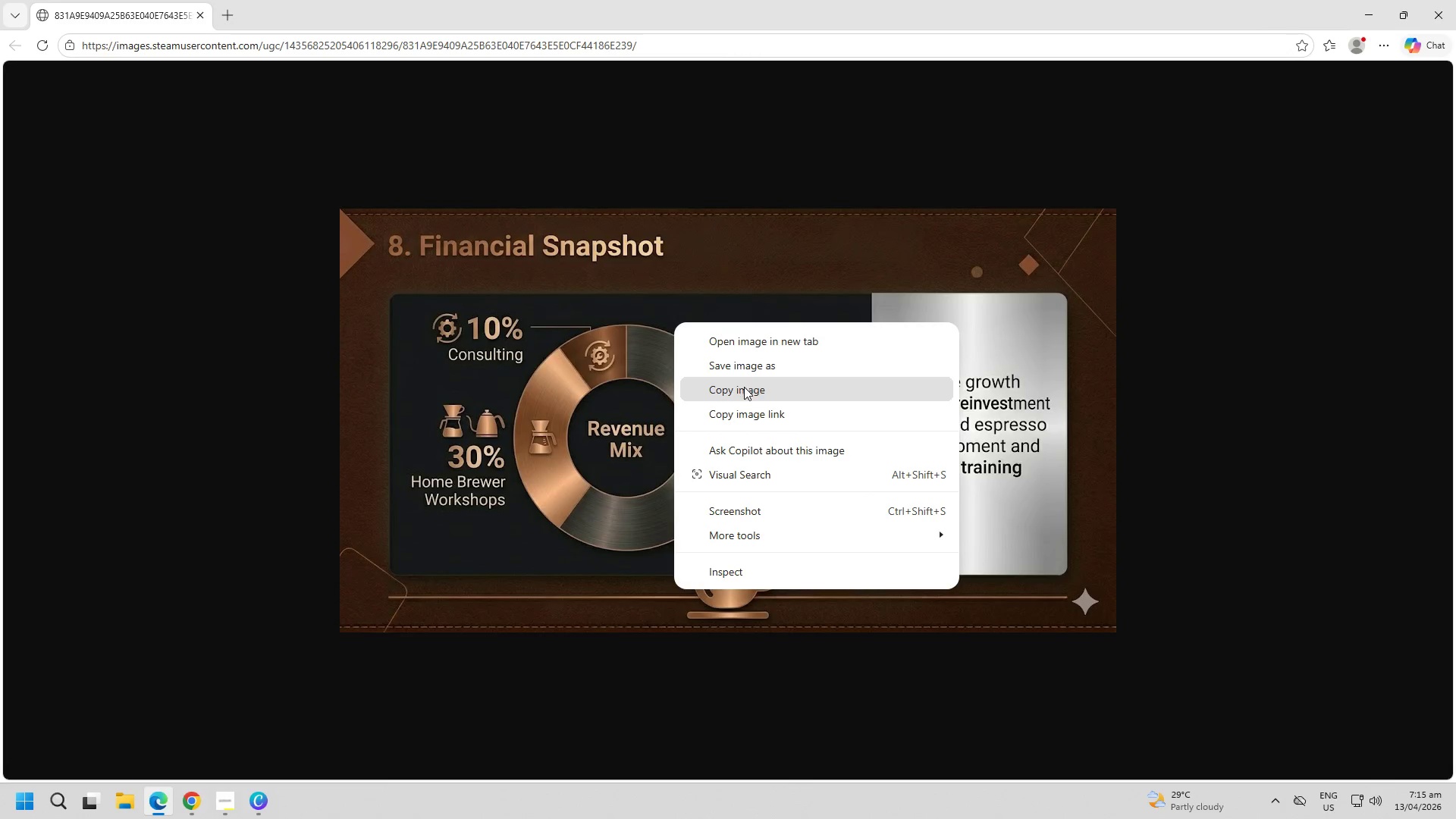 
left_click([744, 388])
 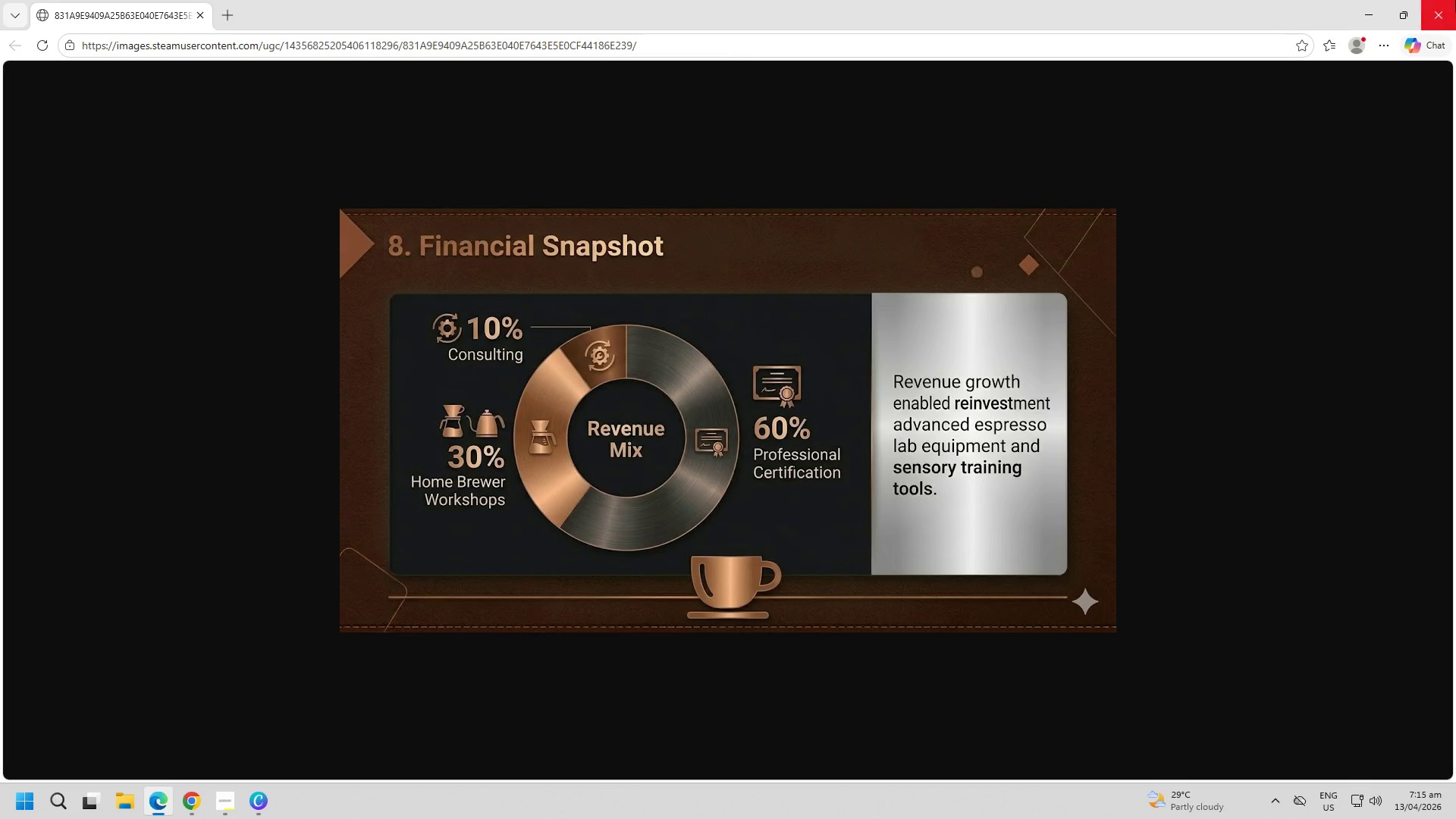 
left_click([1455, 0])
 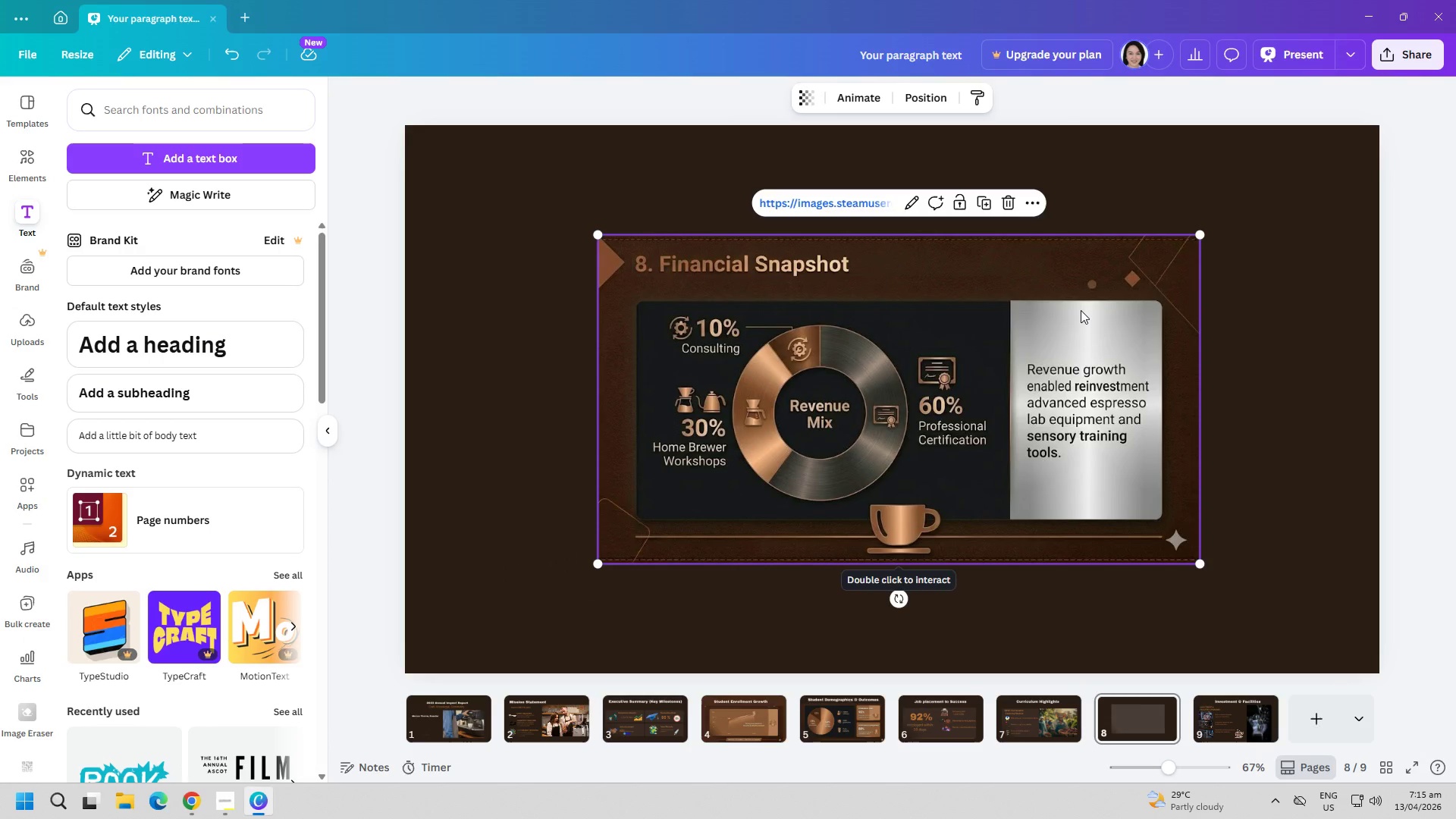 
key(Delete)
 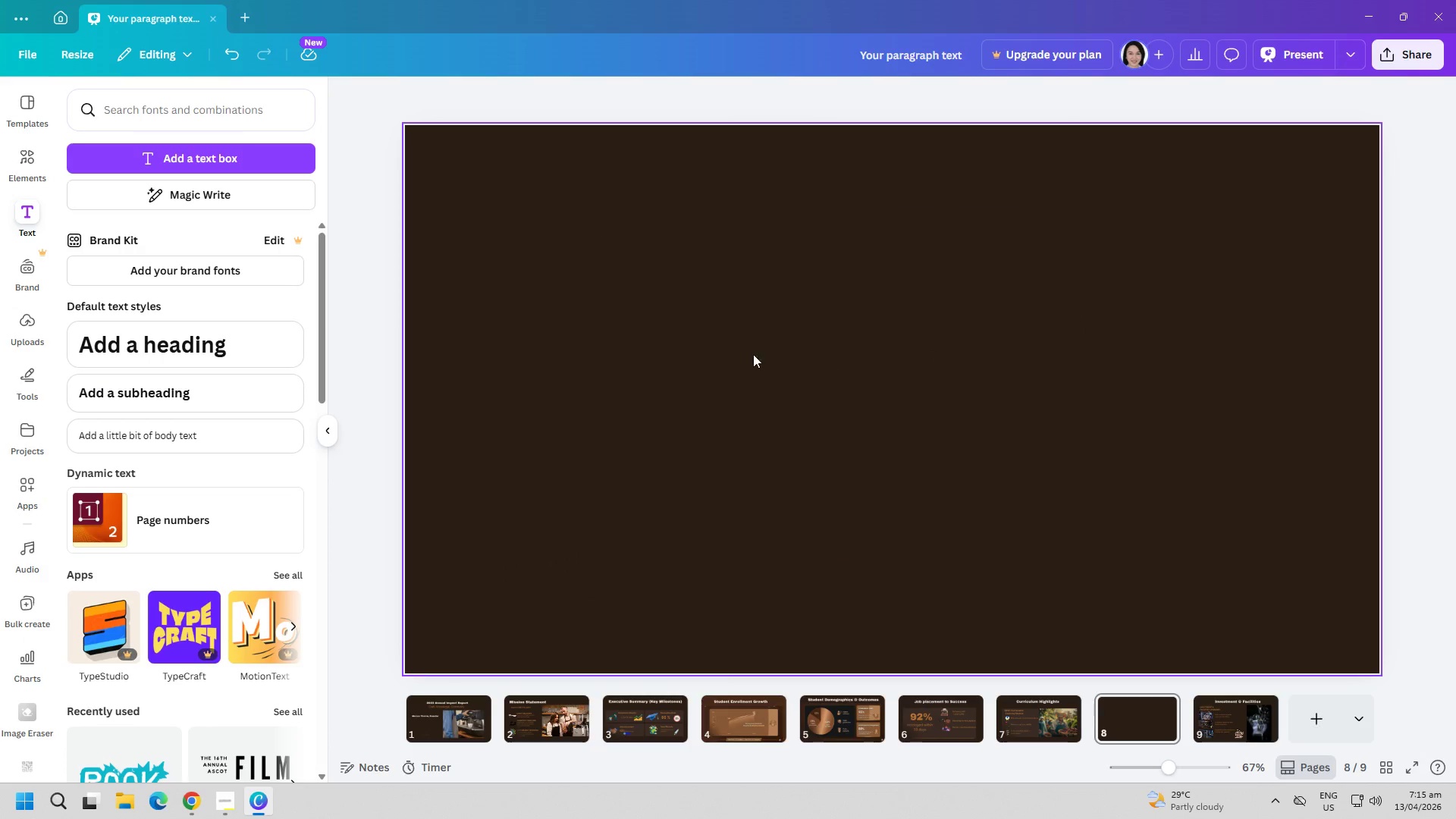 
left_click([748, 354])
 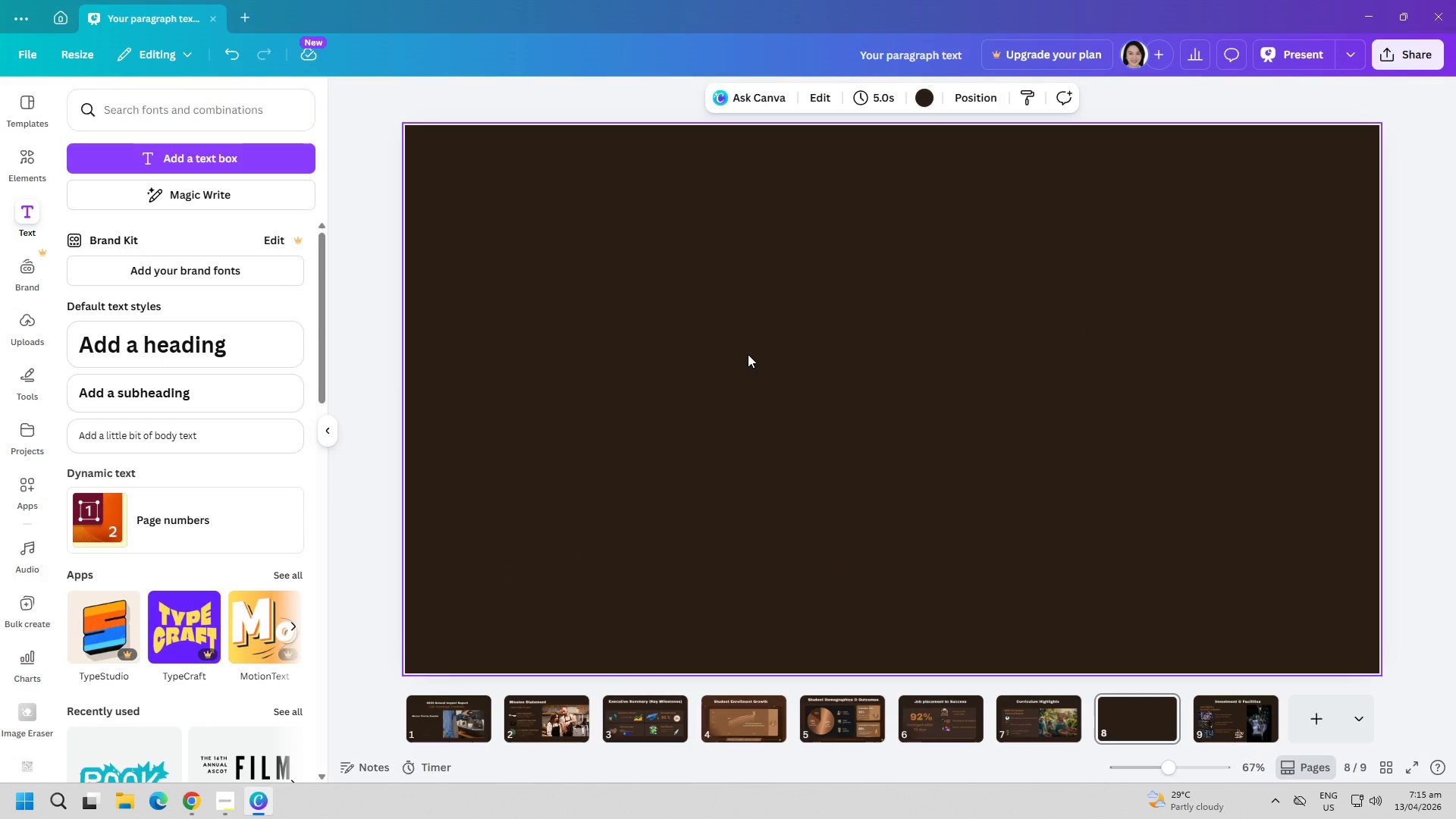 
key(Control+ControlLeft)
 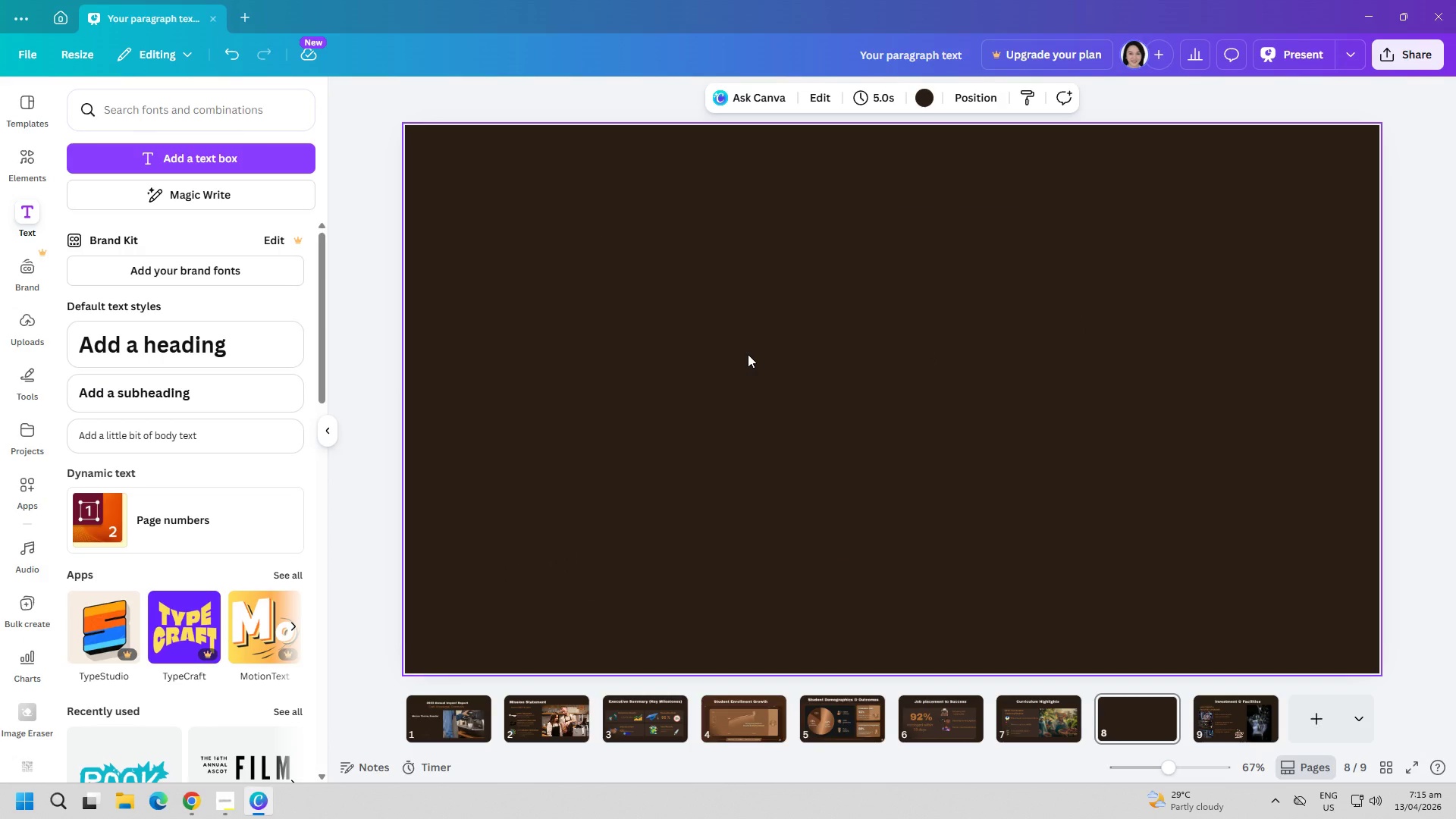 
key(Control+V)
 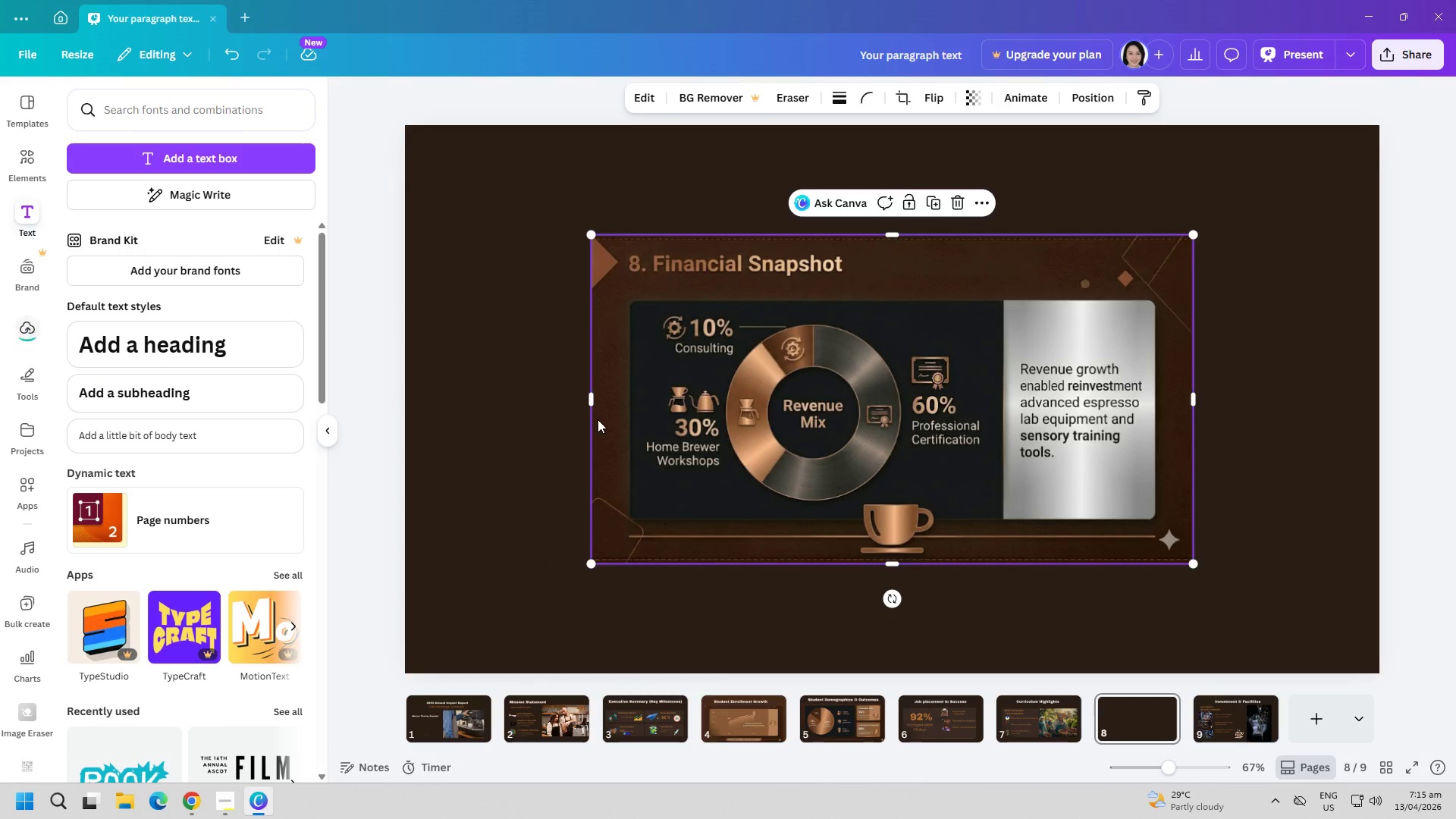 
left_click([490, 406])
 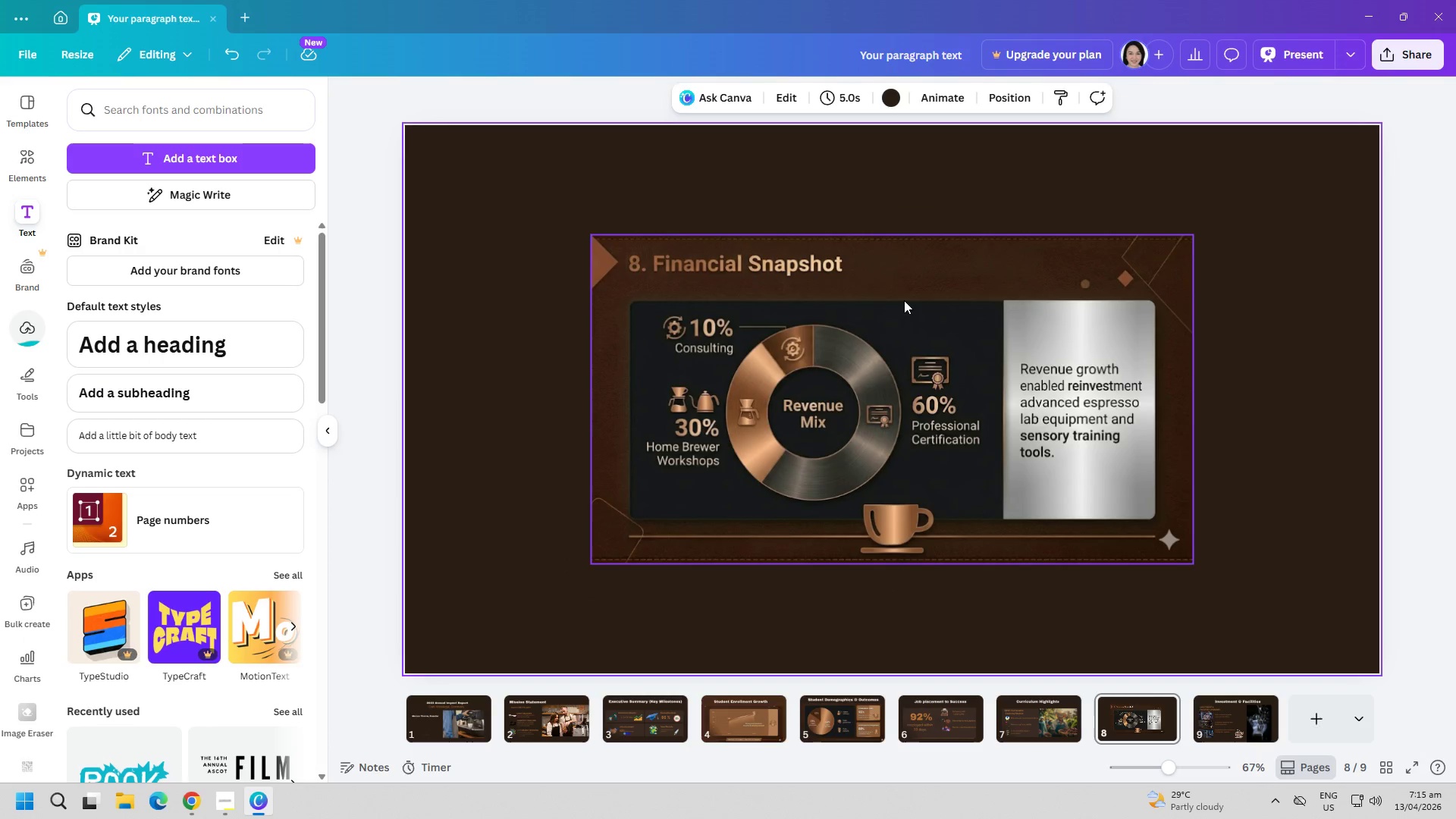 
left_click([908, 310])
 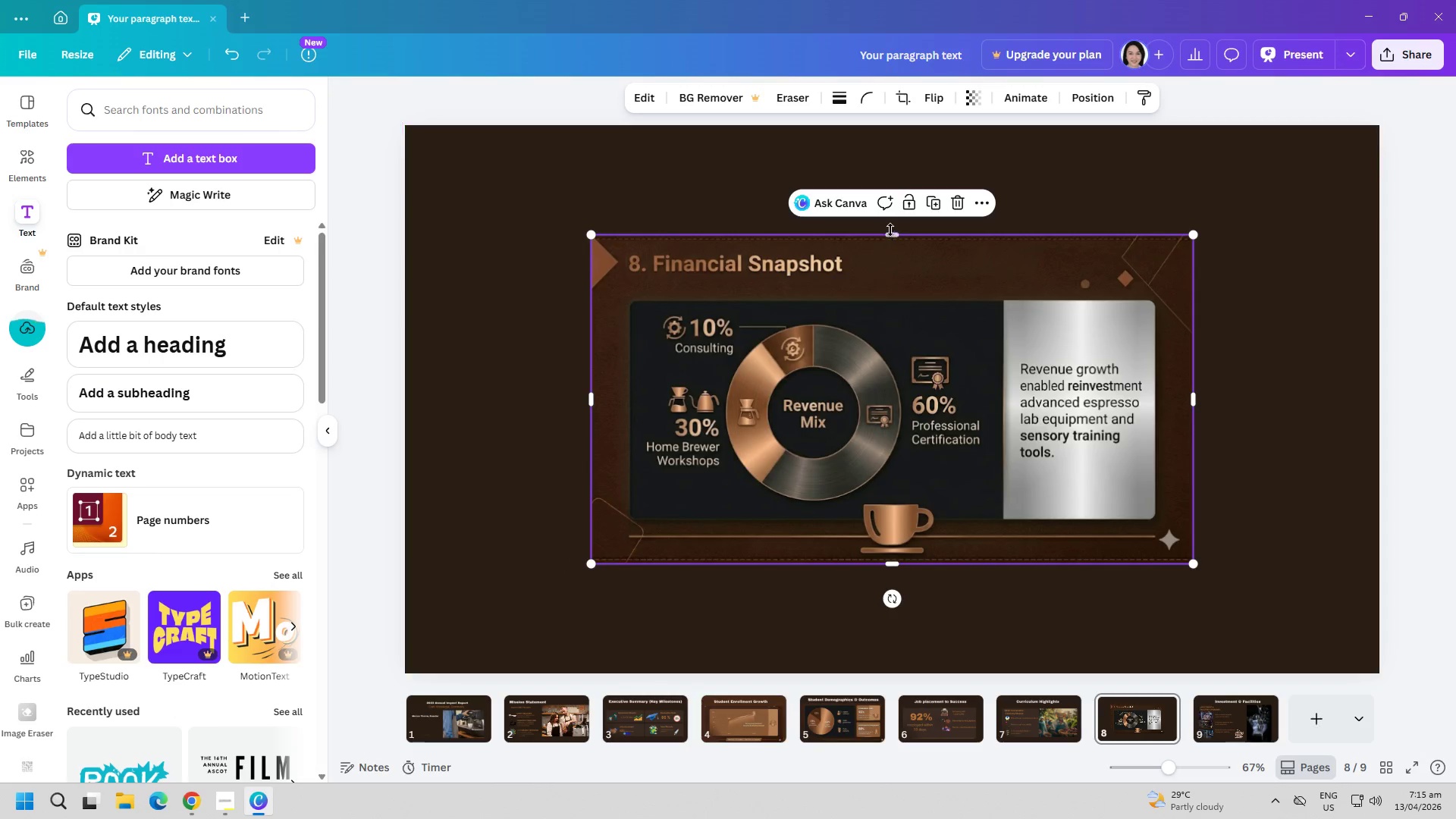 
left_click_drag(start_coordinate=[896, 235], to_coordinate=[908, 284])
 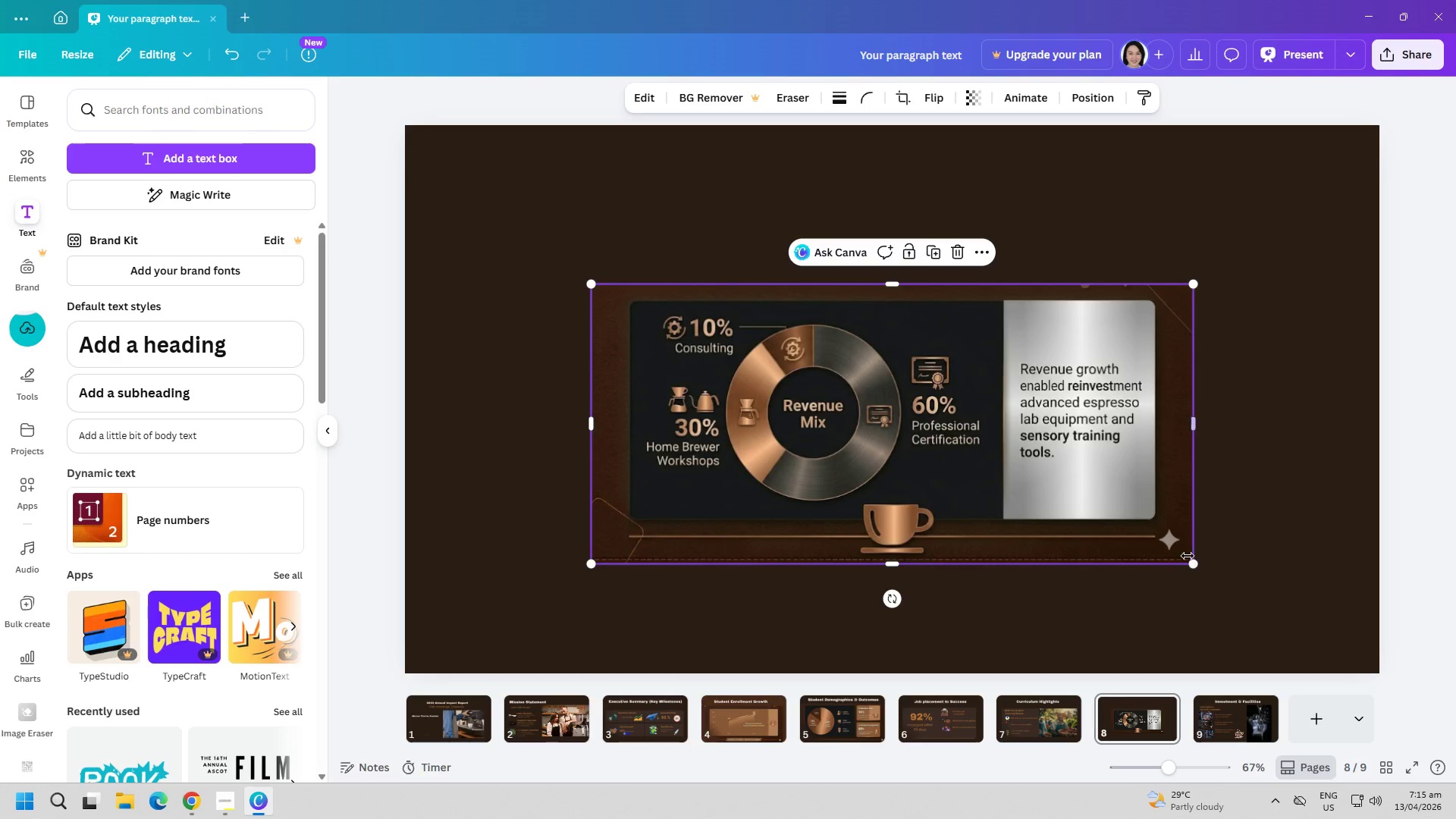 
left_click_drag(start_coordinate=[1194, 564], to_coordinate=[1316, 600])
 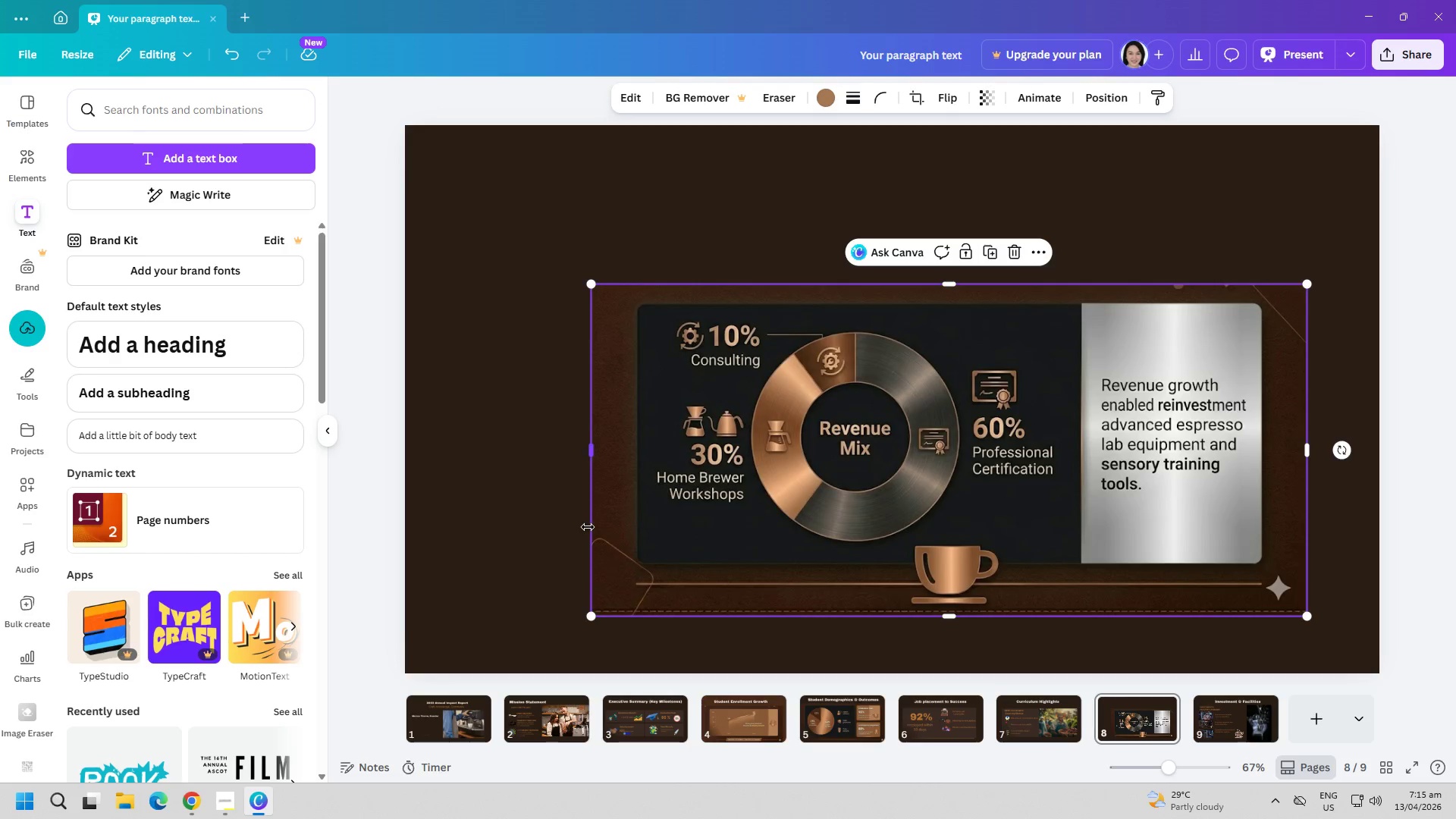 
double_click([551, 522])
 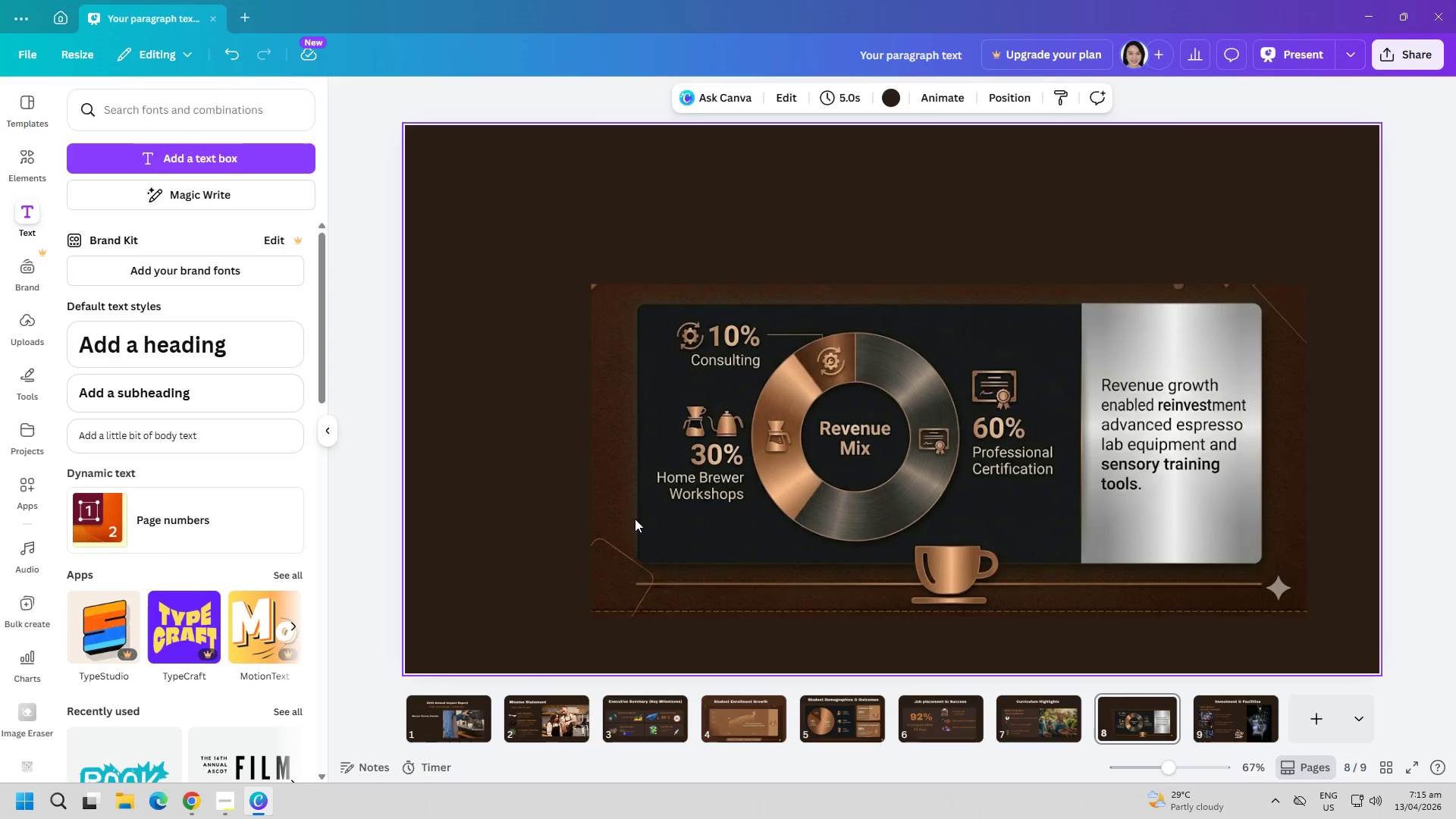 
left_click_drag(start_coordinate=[897, 529], to_coordinate=[842, 526])
 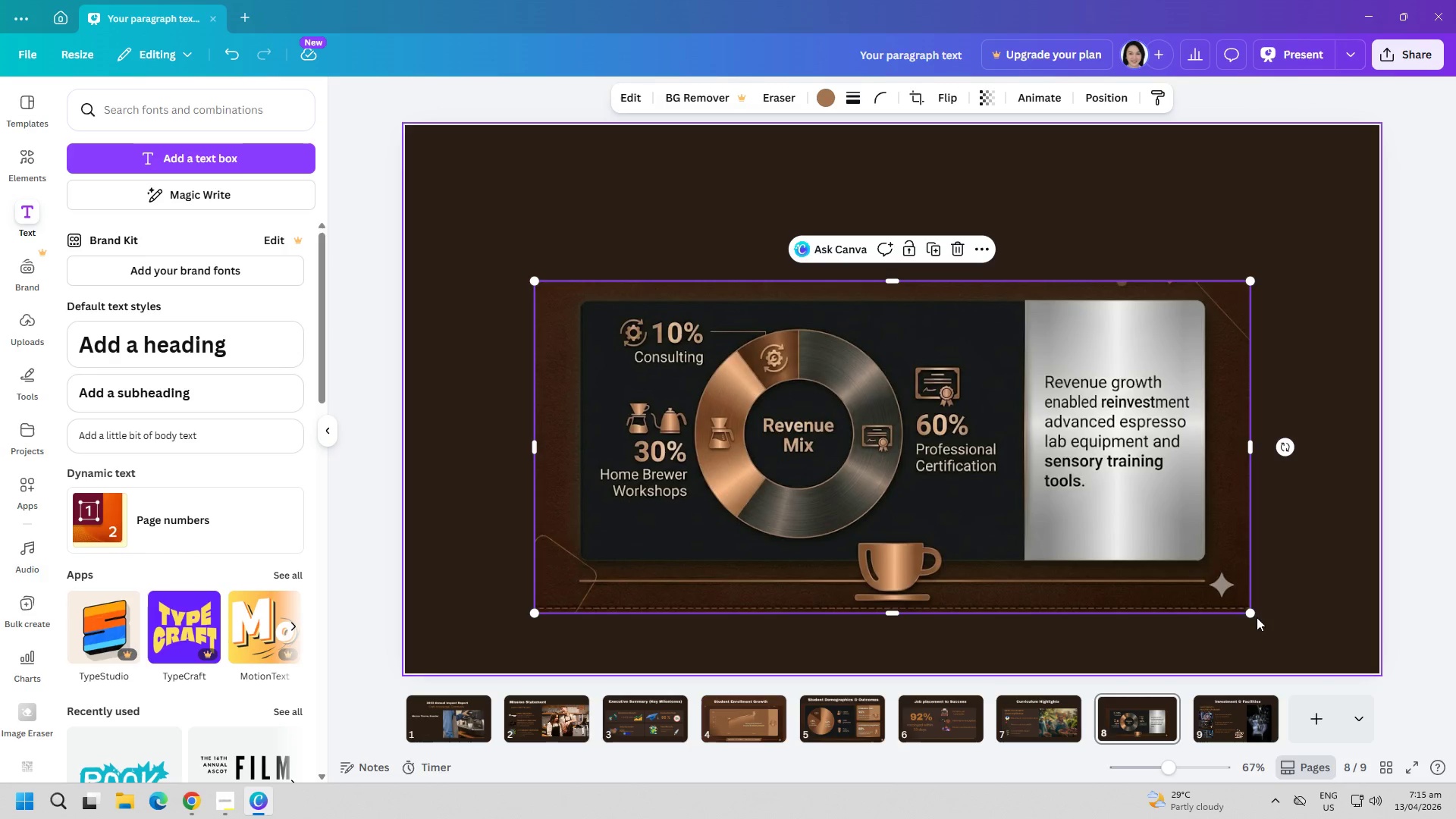 
left_click_drag(start_coordinate=[1250, 616], to_coordinate=[1339, 632])
 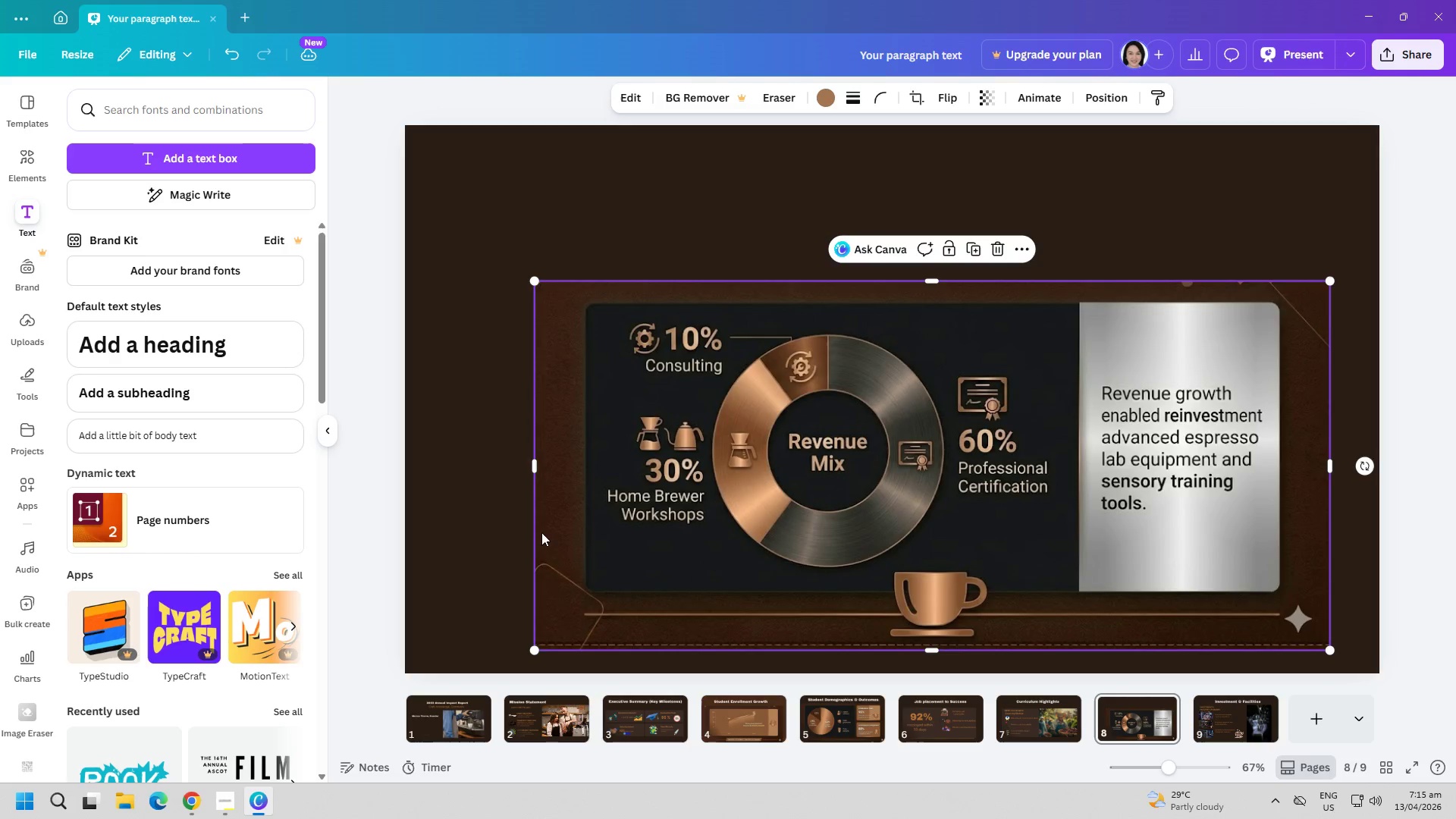 
left_click([482, 531])
 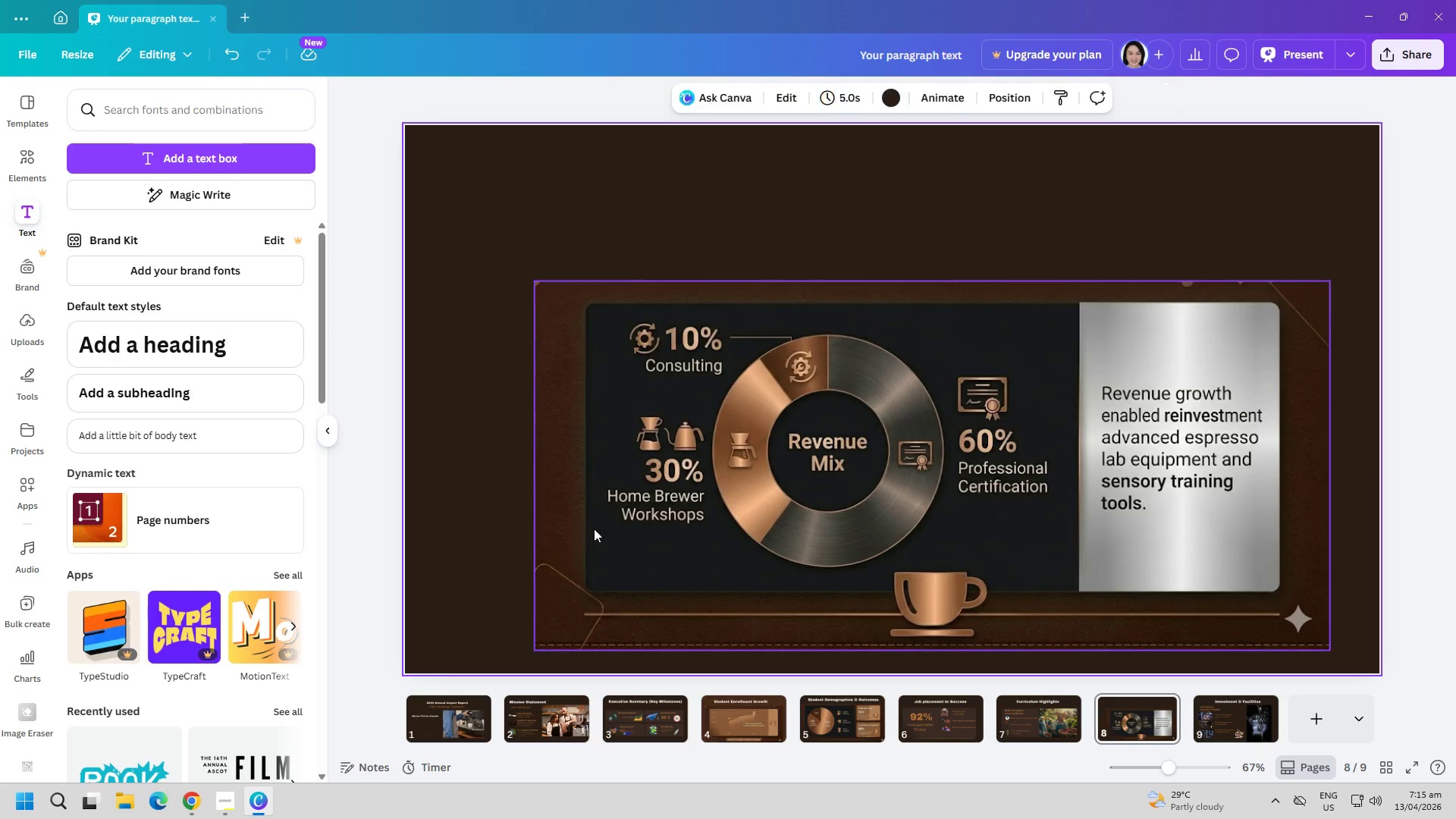 
left_click_drag(start_coordinate=[841, 547], to_coordinate=[830, 547])
 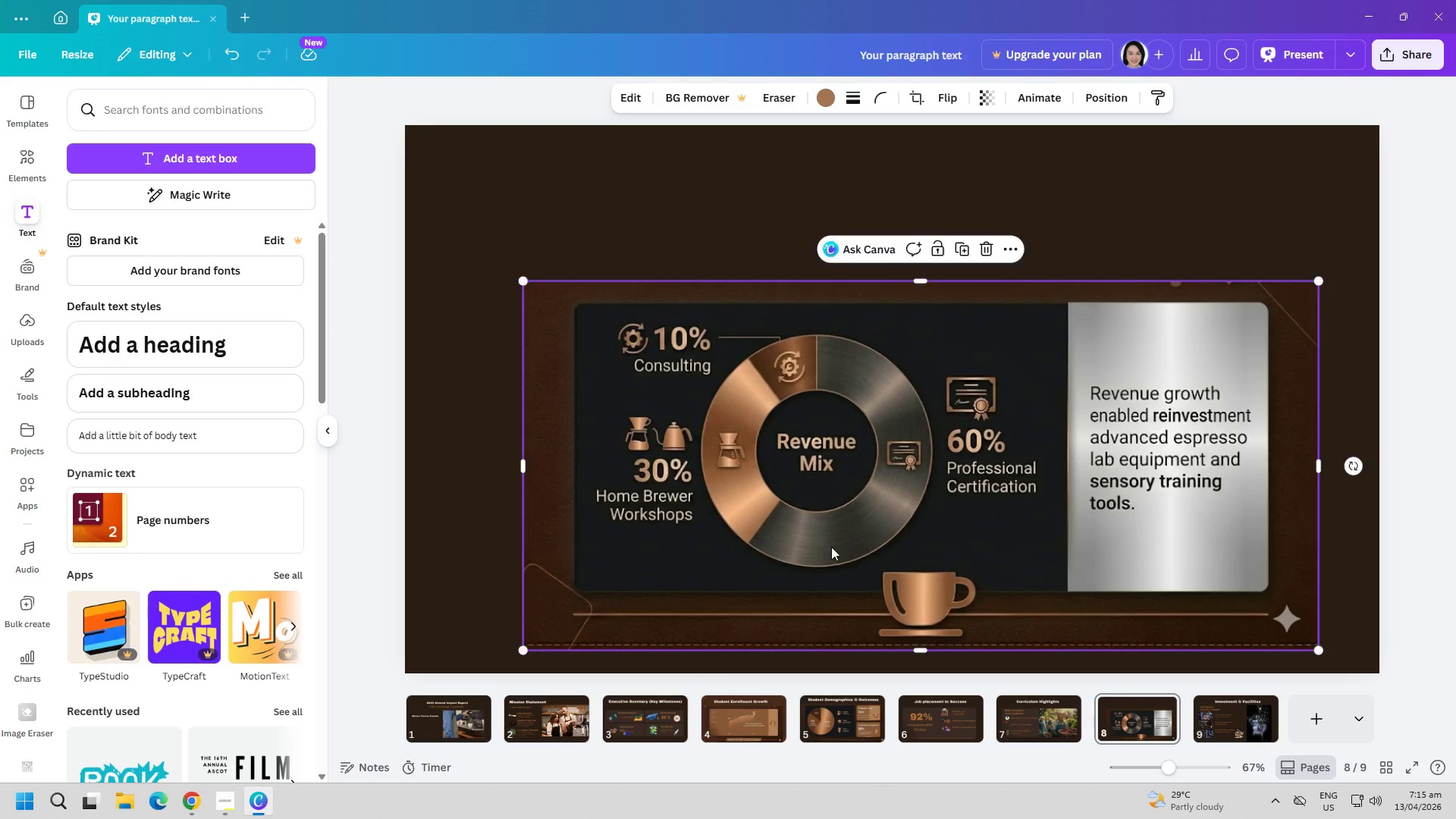 
right_click([838, 472])
 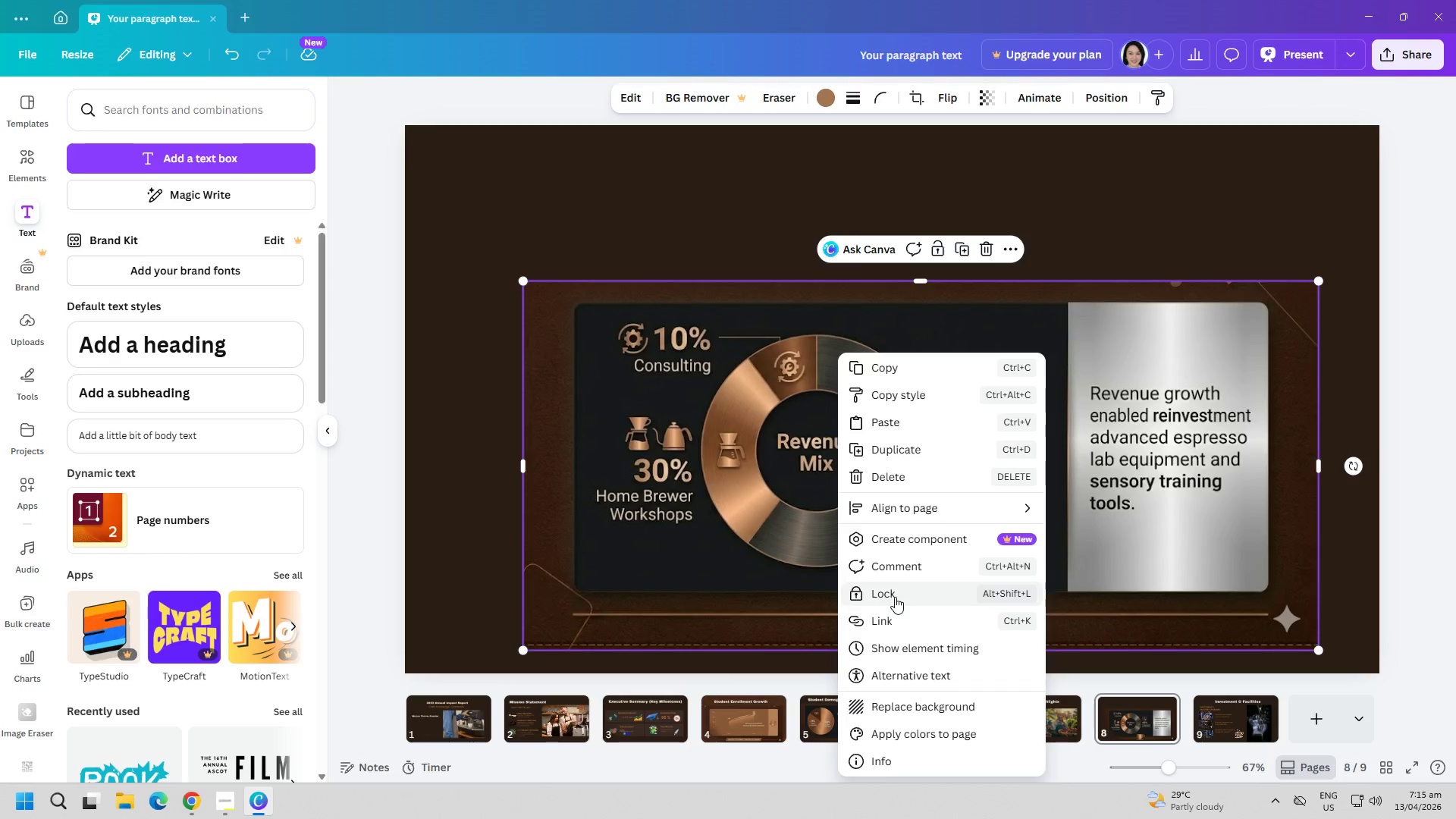 
left_click([475, 476])
 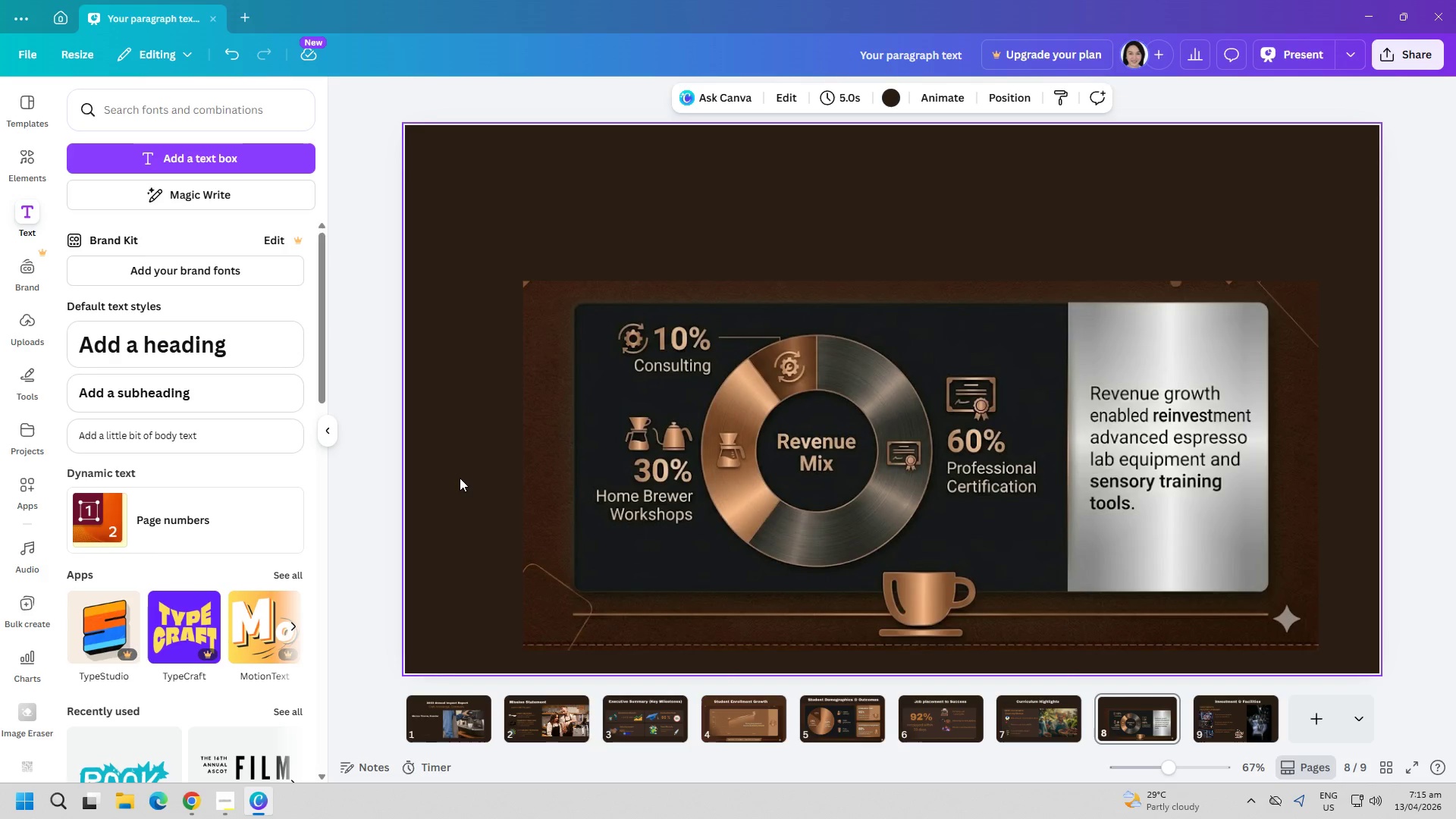 
wait(5.27)
 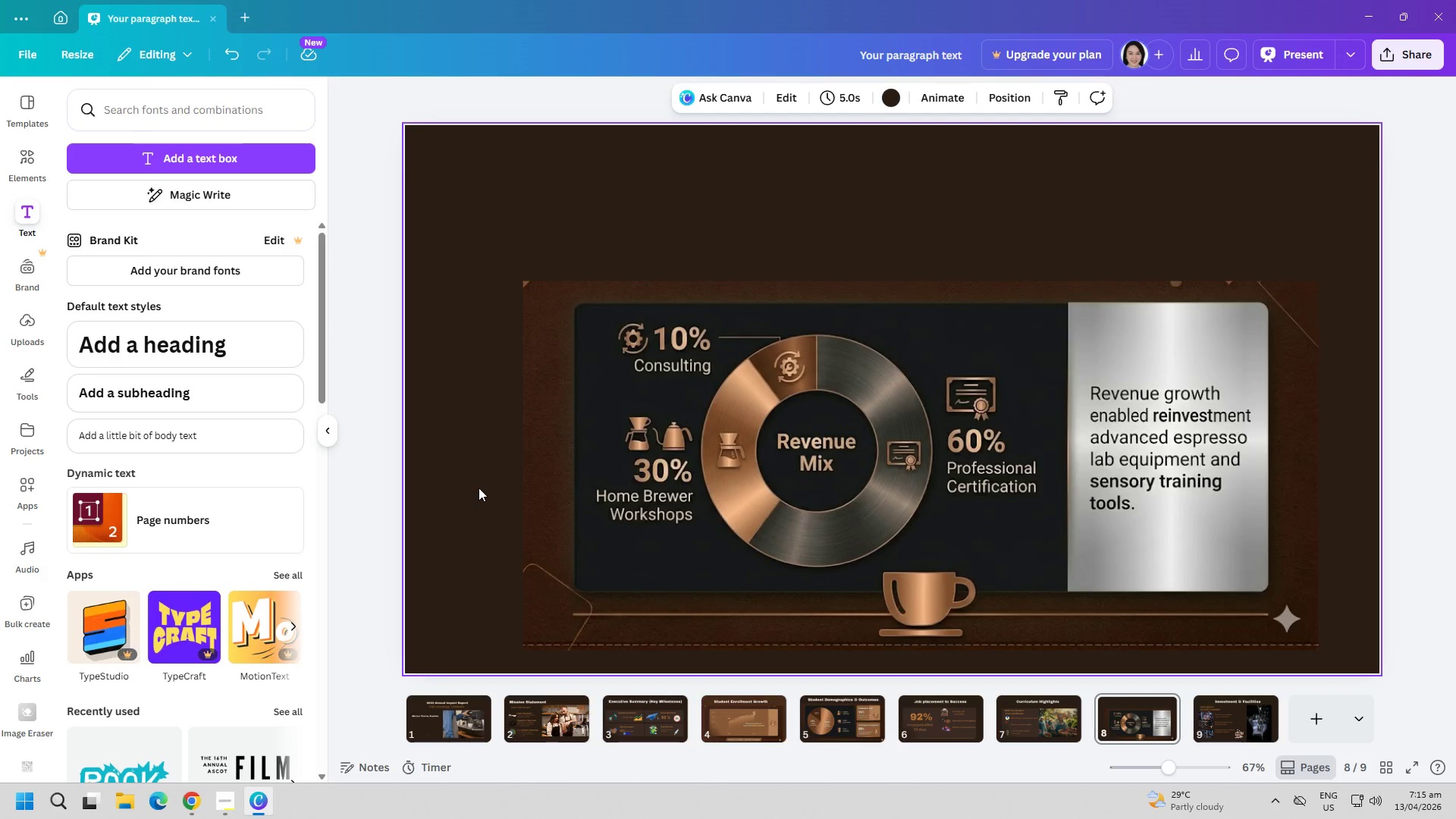 
left_click([25, 209])
 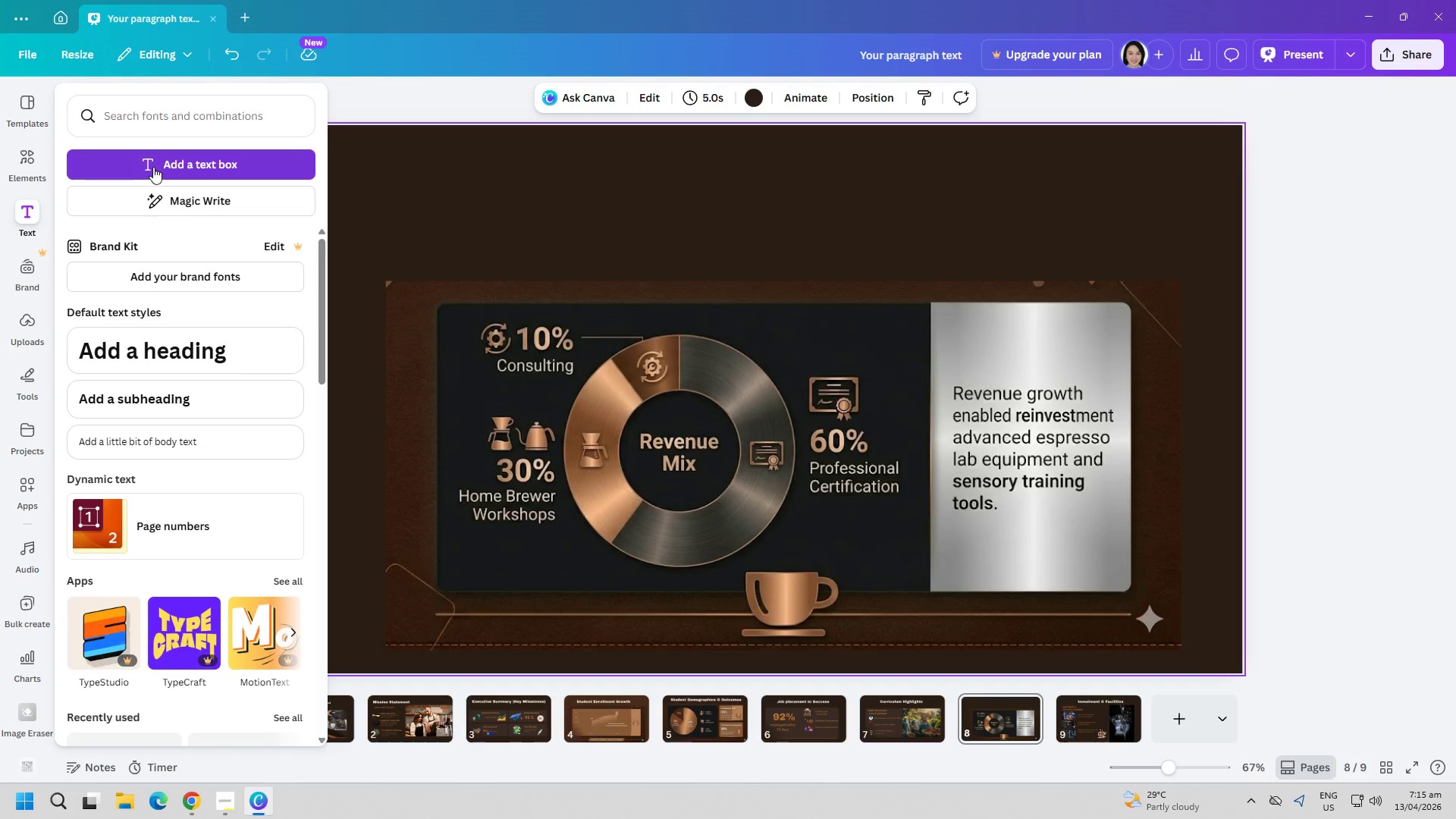 
left_click([155, 167])
 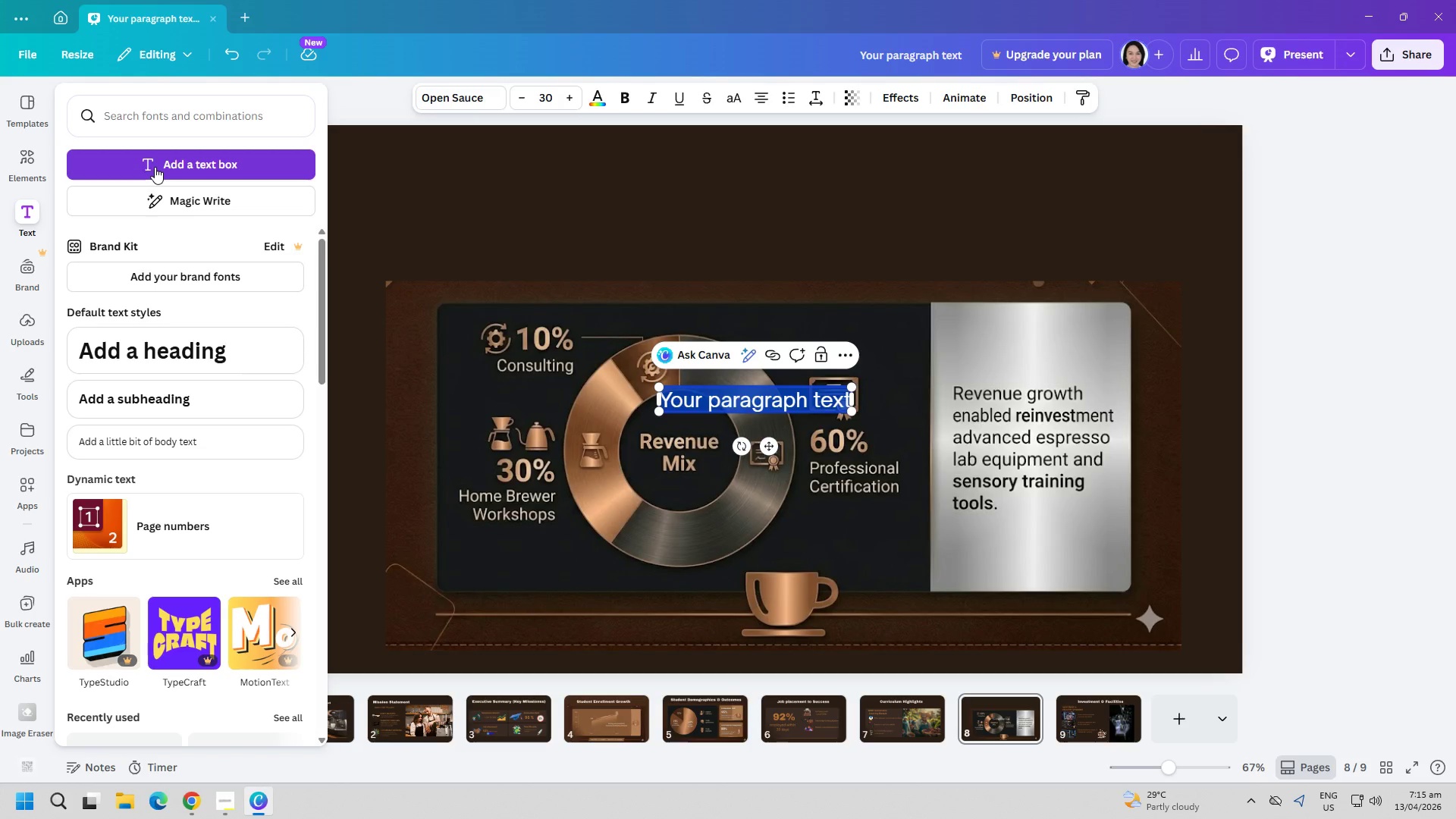 
type(Financial Snapshot)
 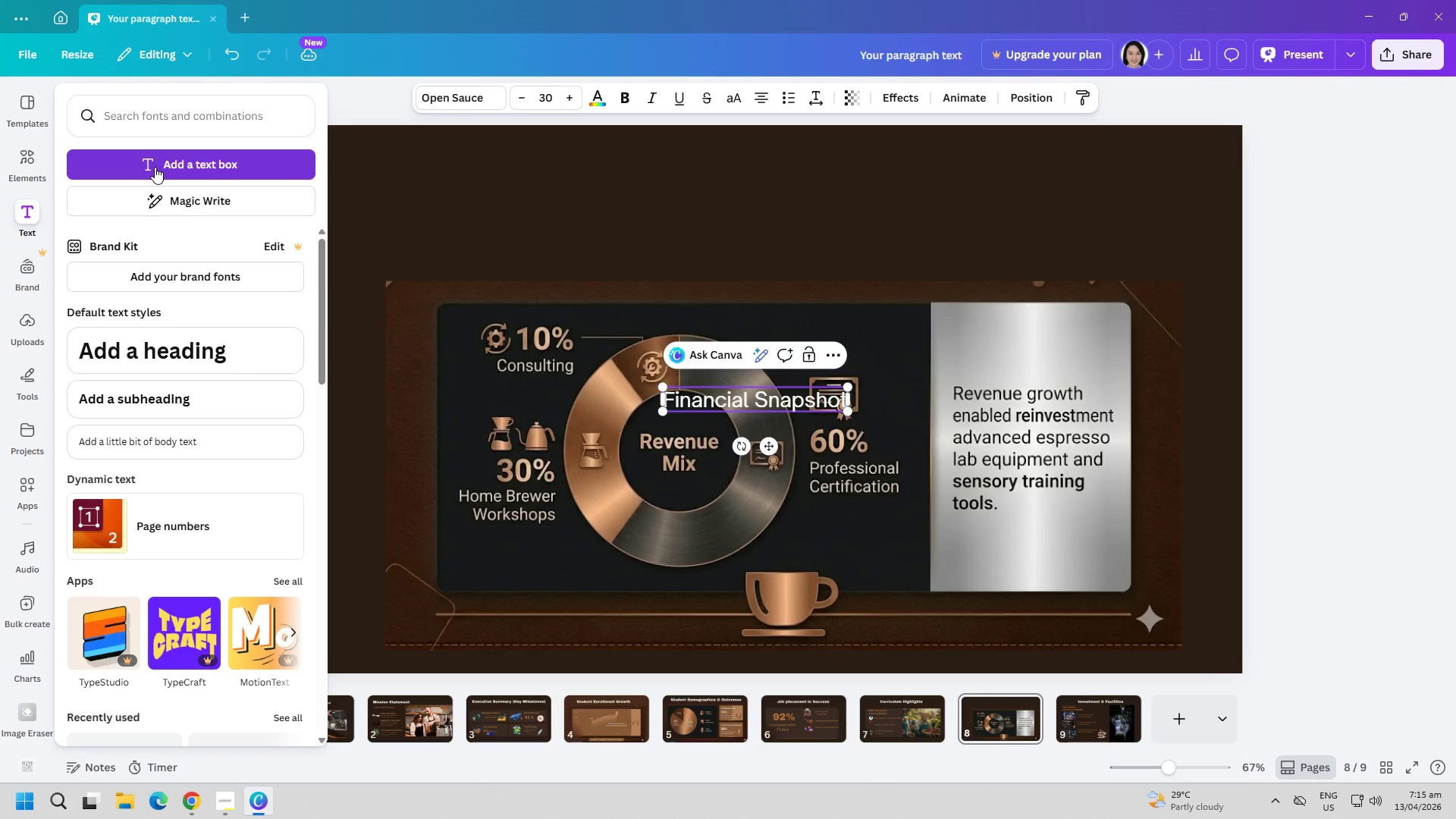 
key(Control+ControlLeft)
 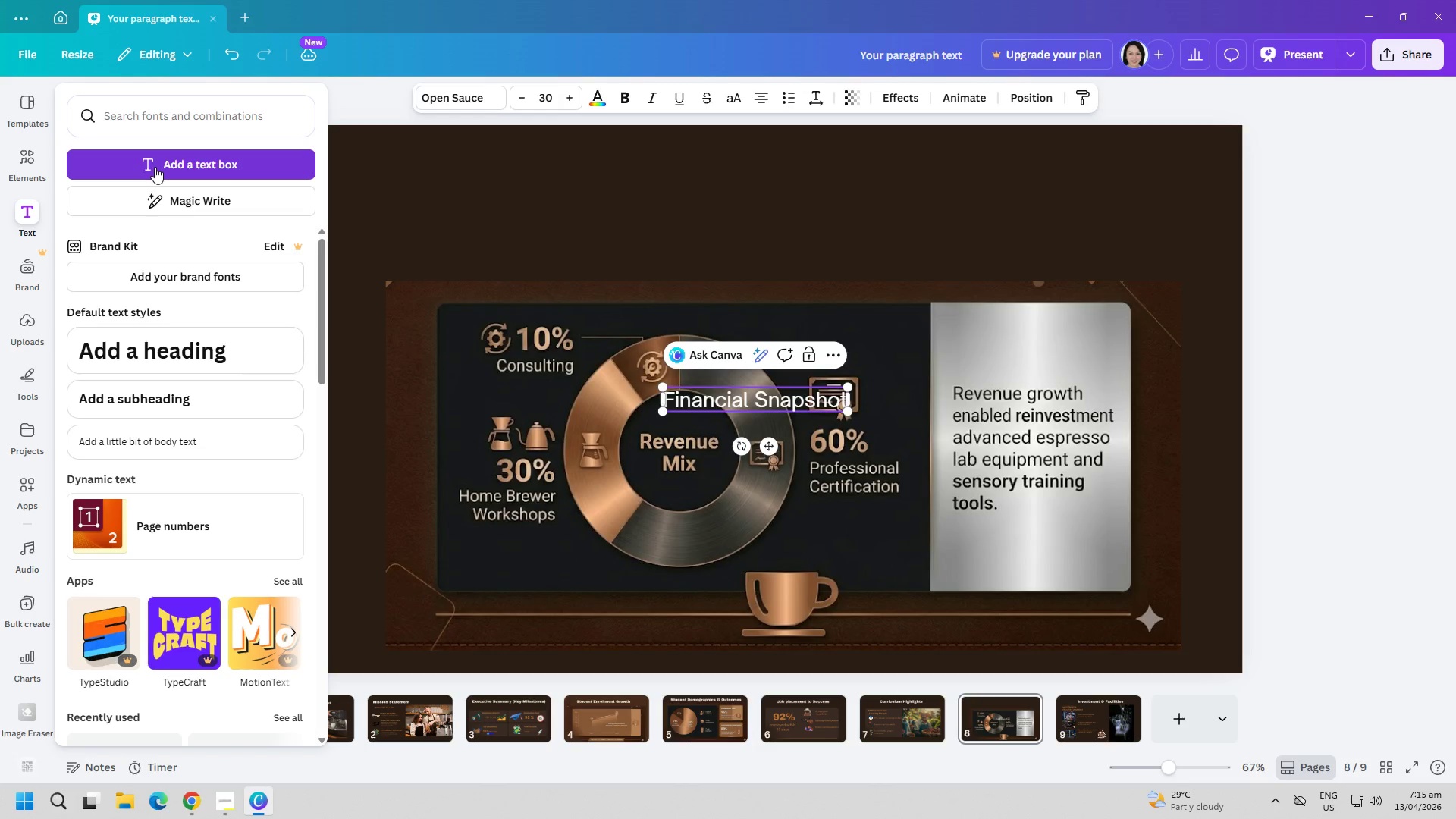 
key(Control+A)
 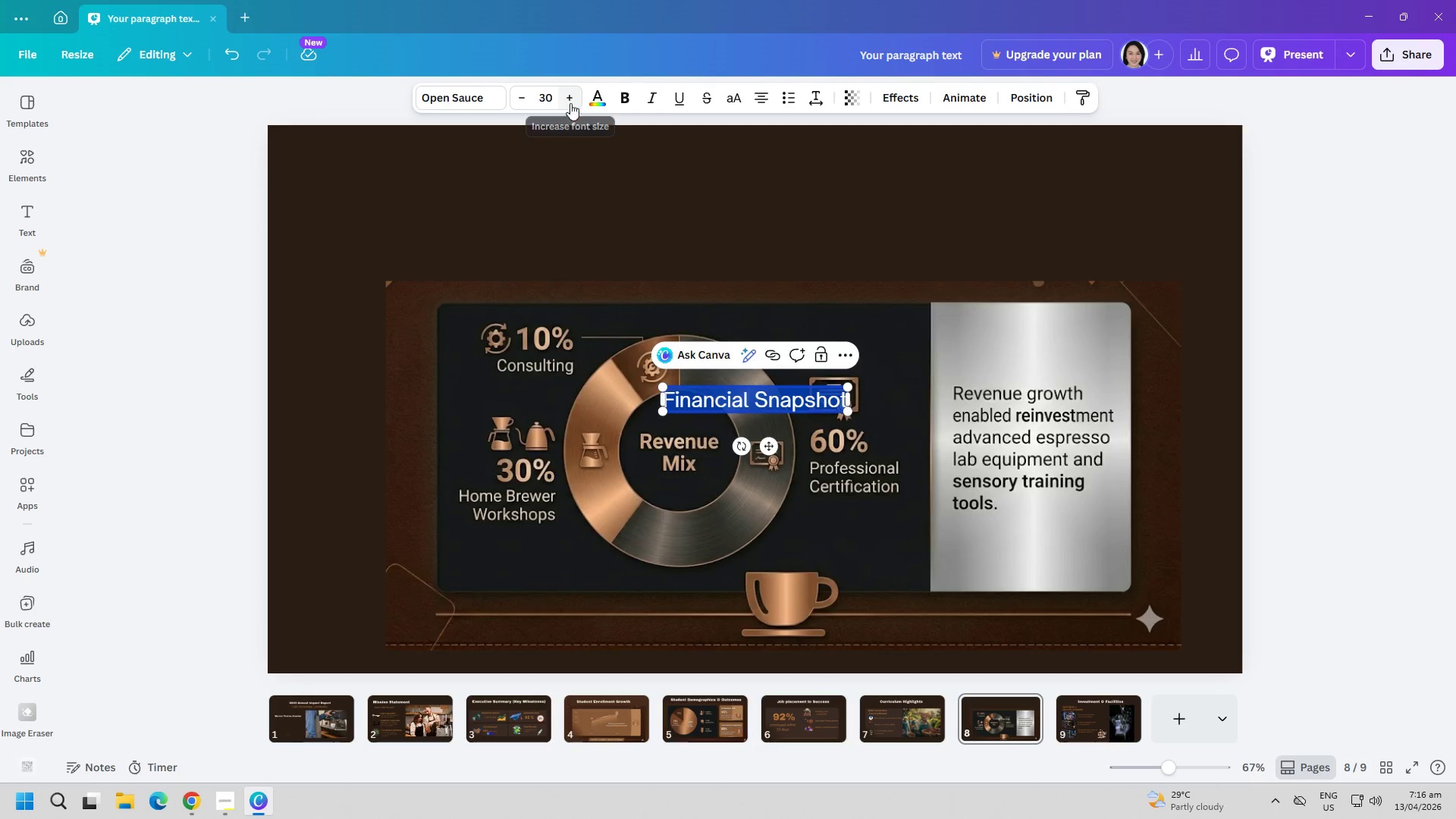 
left_click([553, 102])
 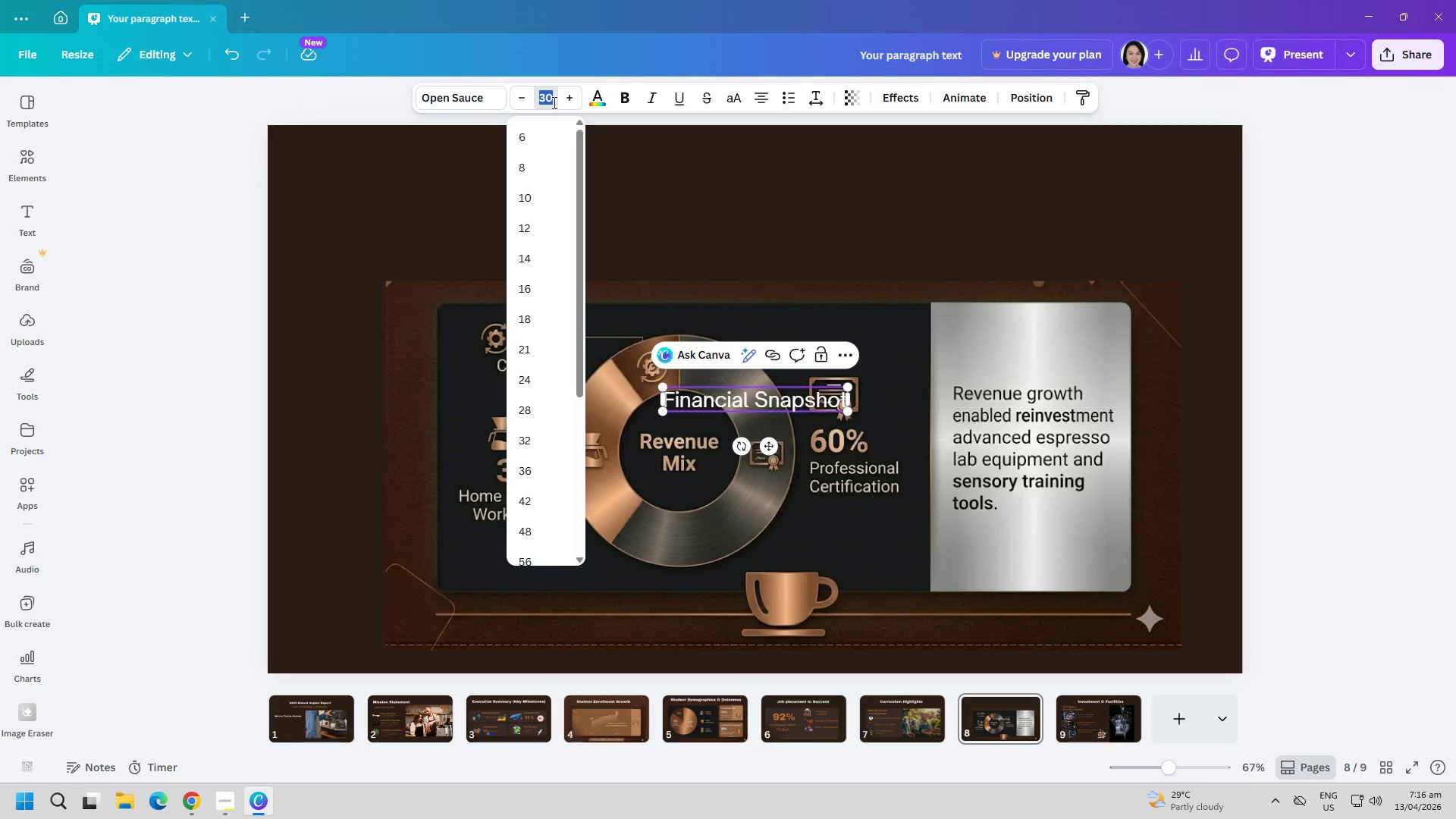 
type(60)
 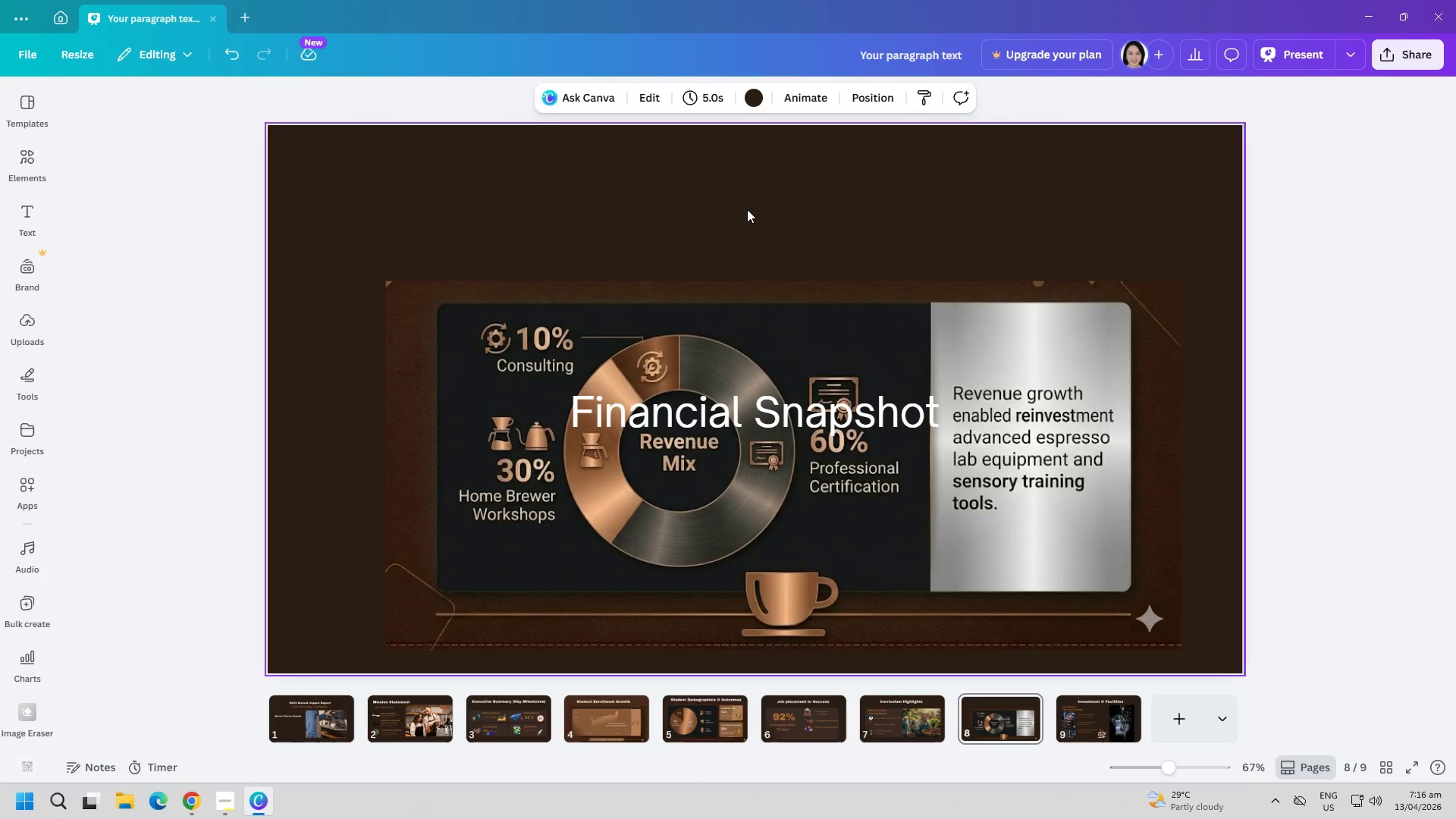 
left_click_drag(start_coordinate=[774, 407], to_coordinate=[778, 227])
 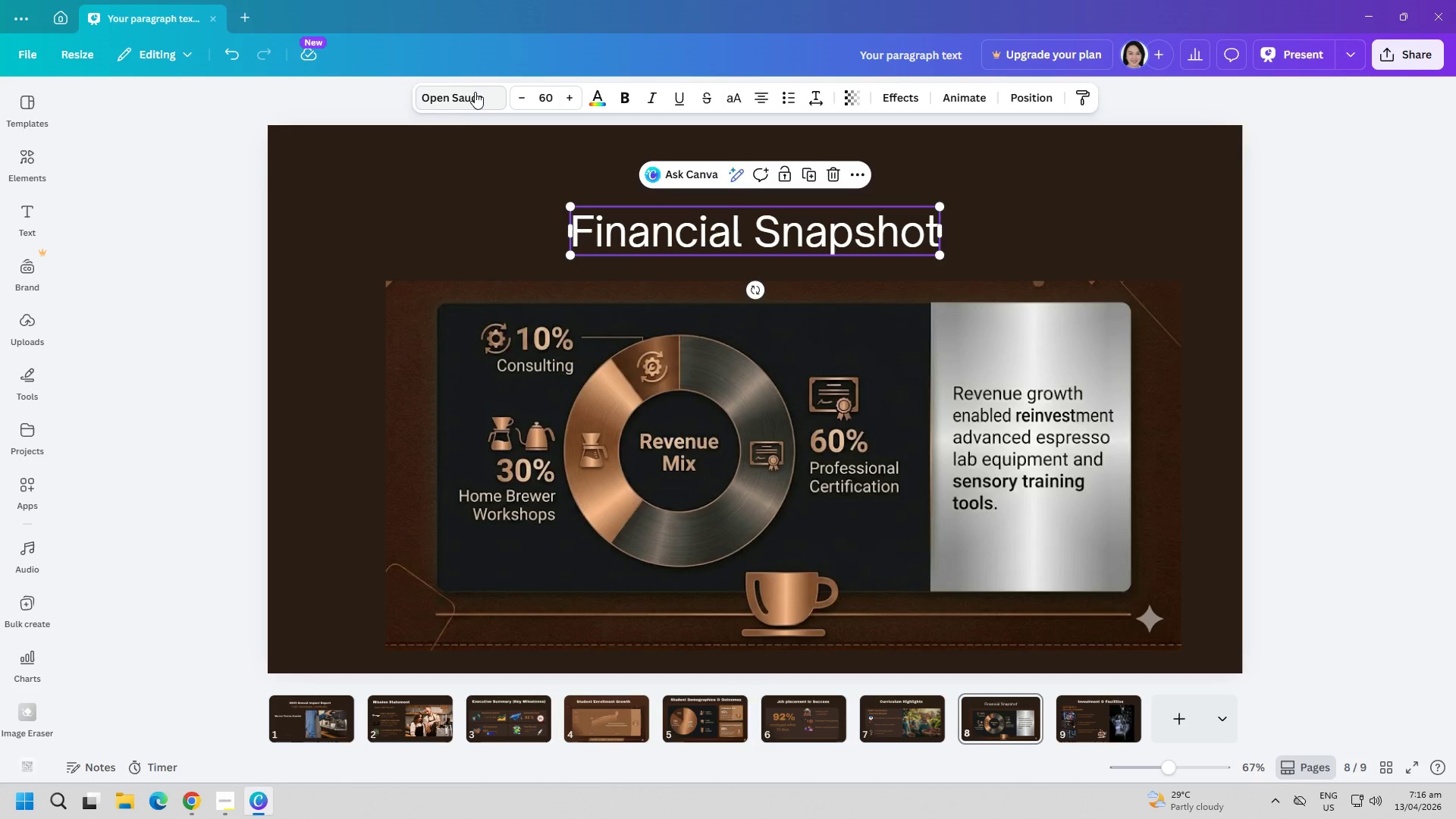 
double_click([473, 93])
 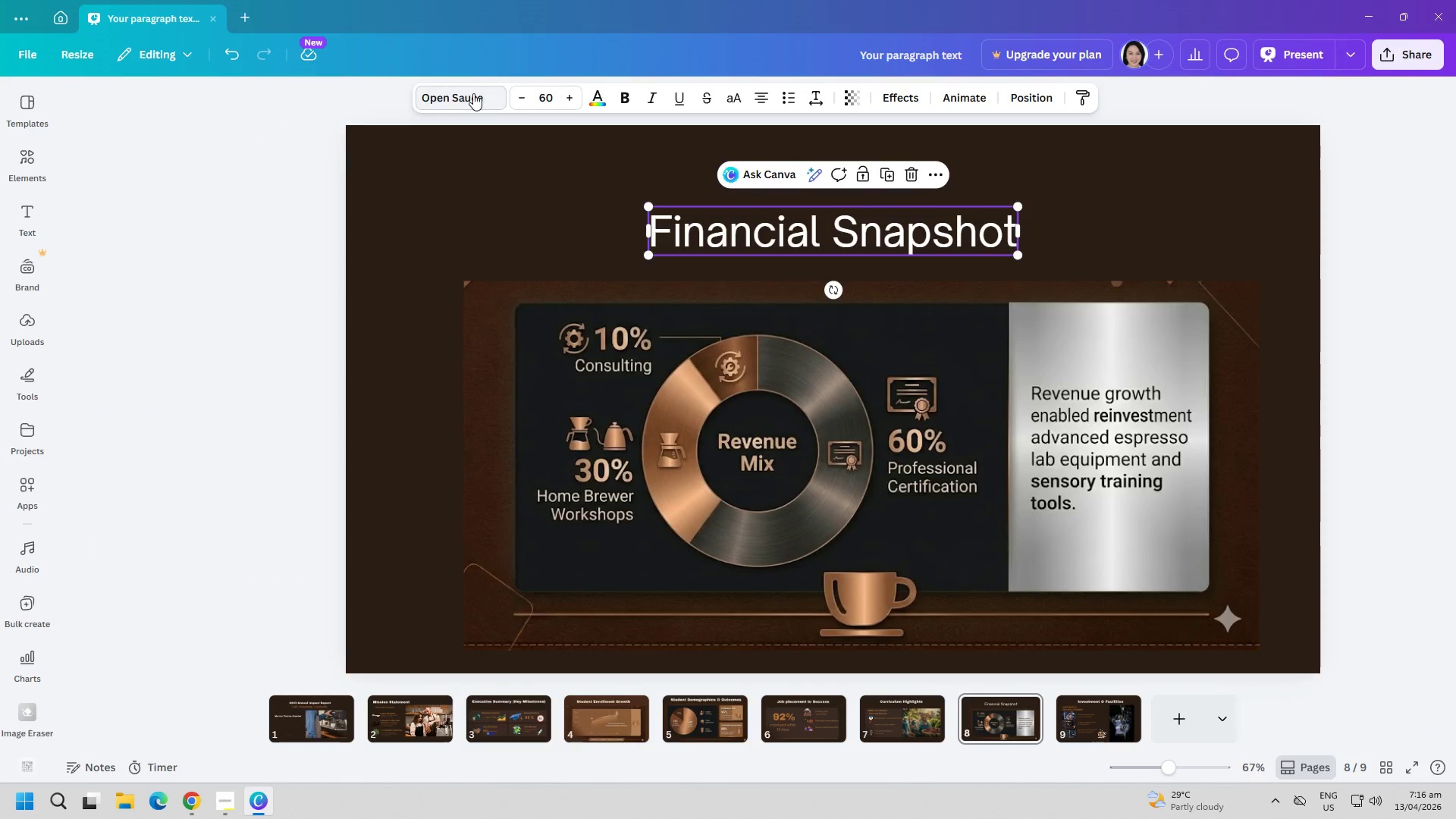 
triple_click([473, 93])
 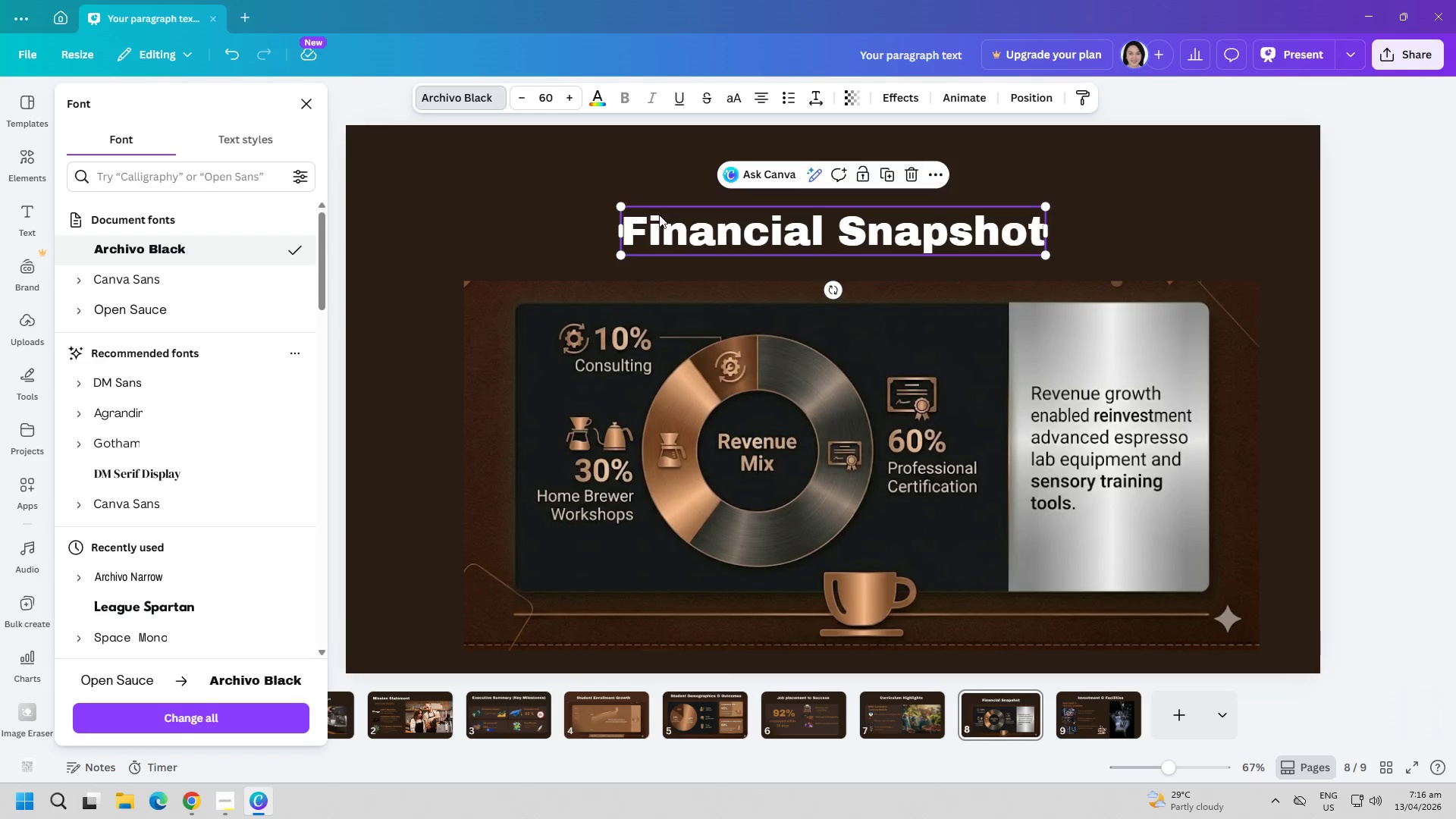 
left_click([598, 90])
 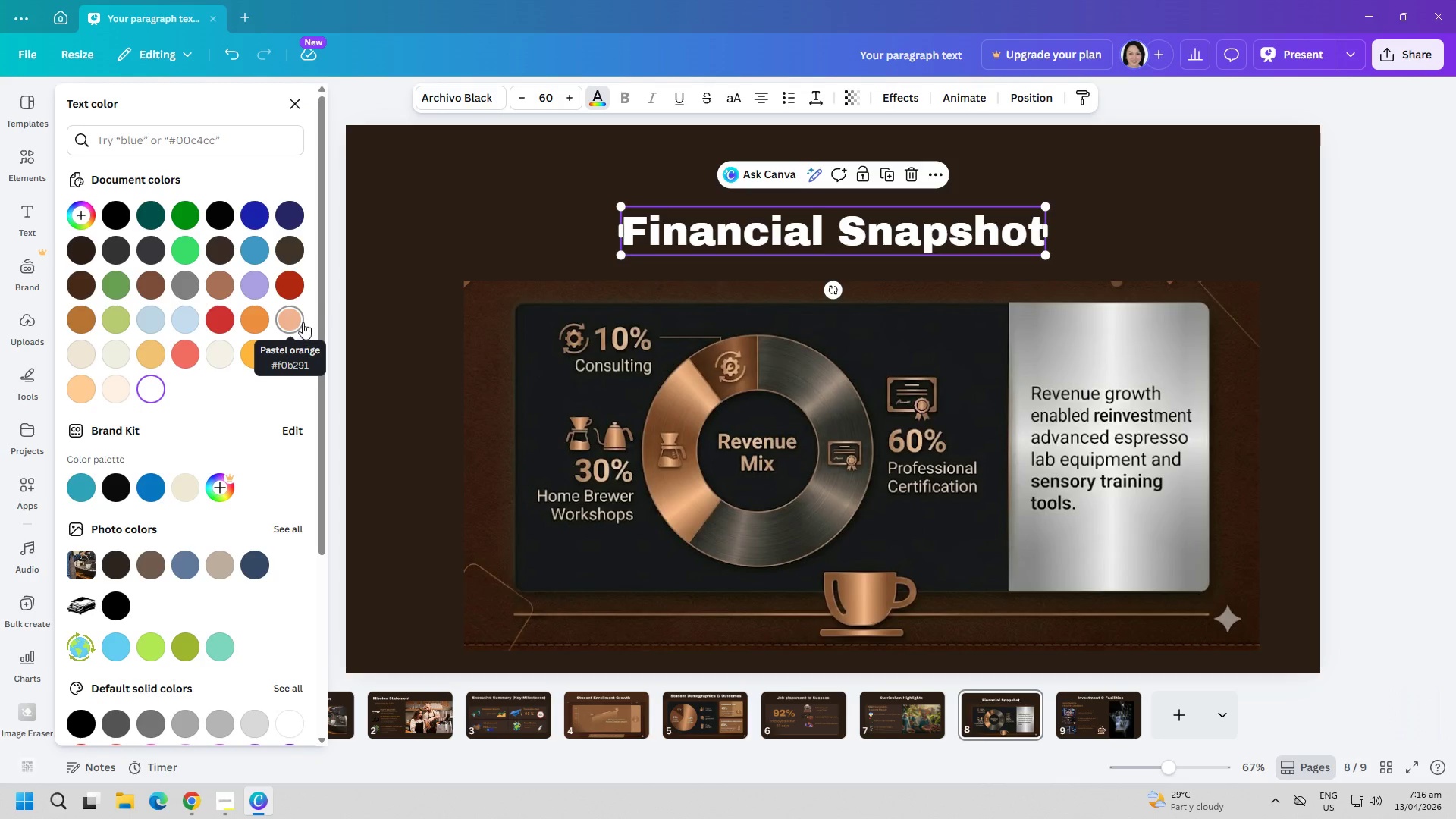 
wait(9.14)
 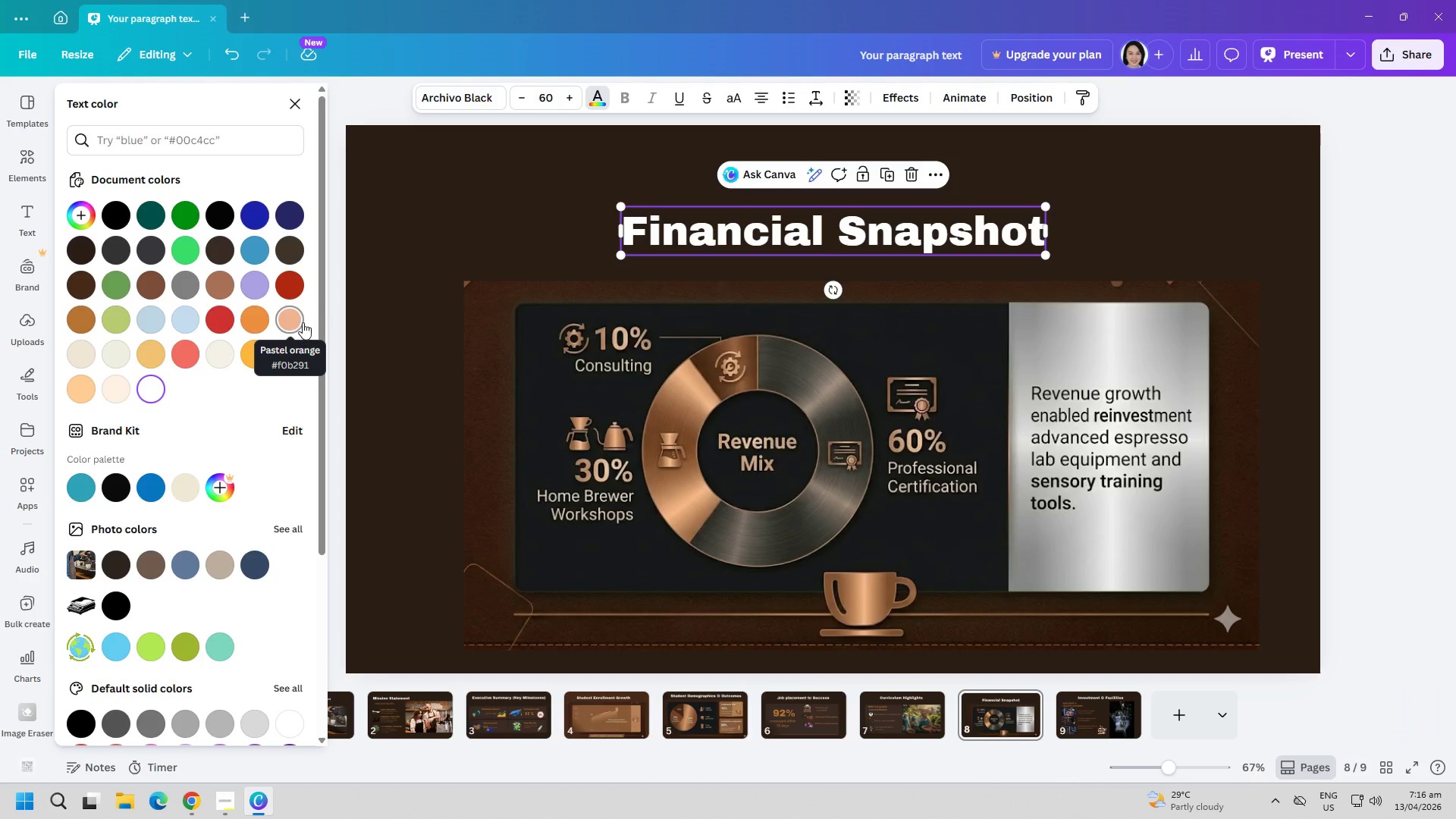 
left_click([347, 217])
 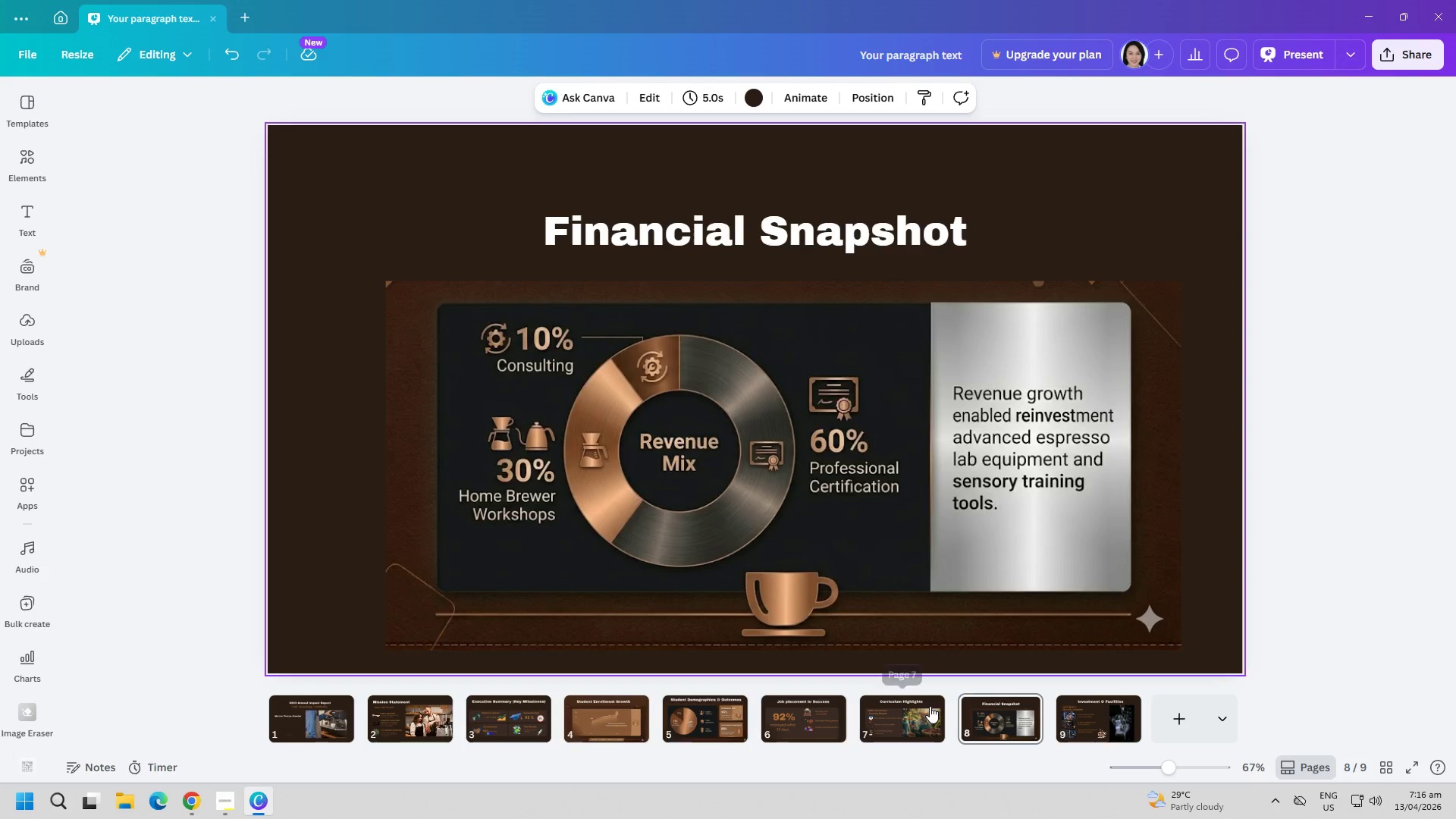 
left_click([896, 704])
 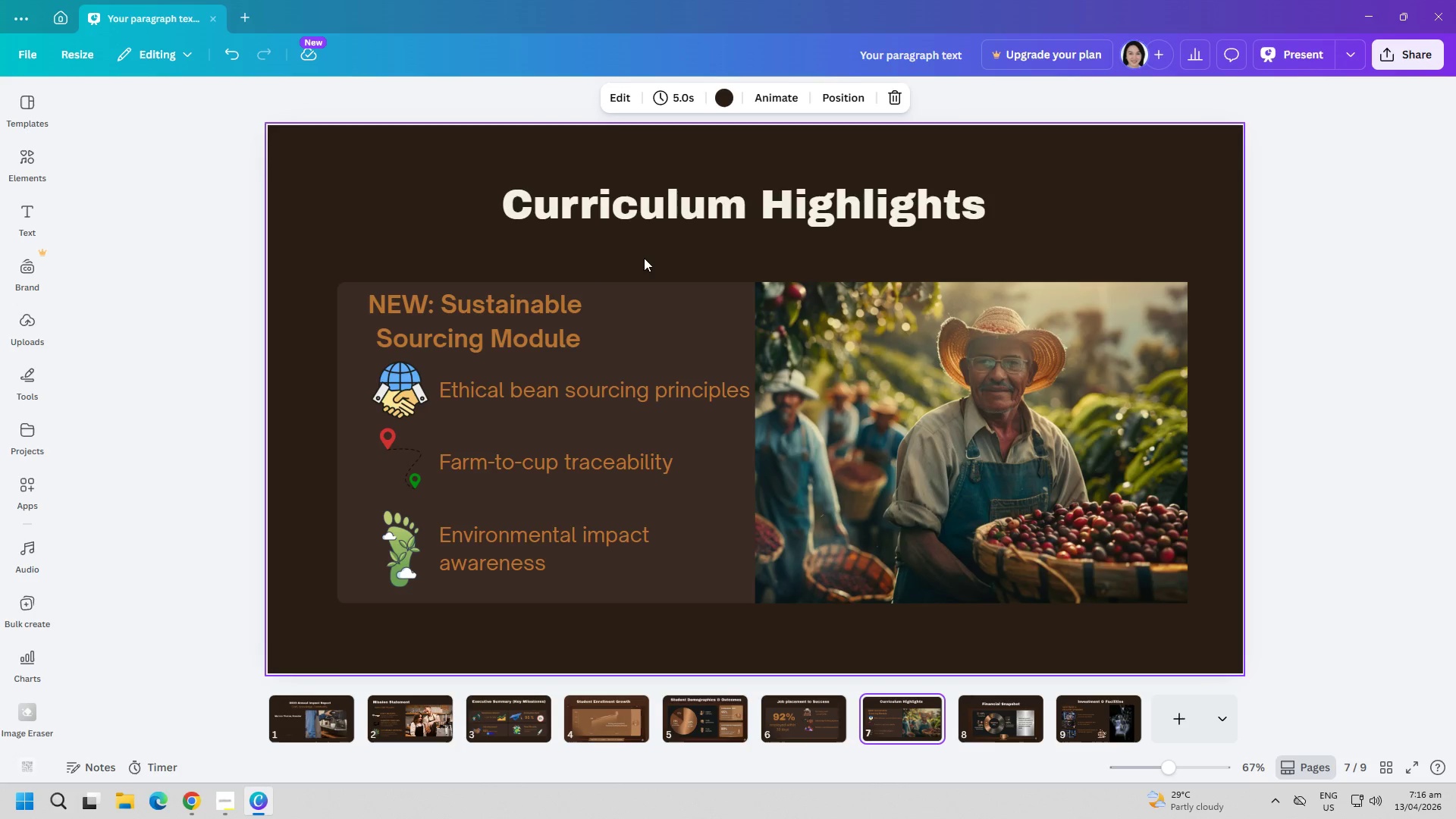 
left_click([645, 225])
 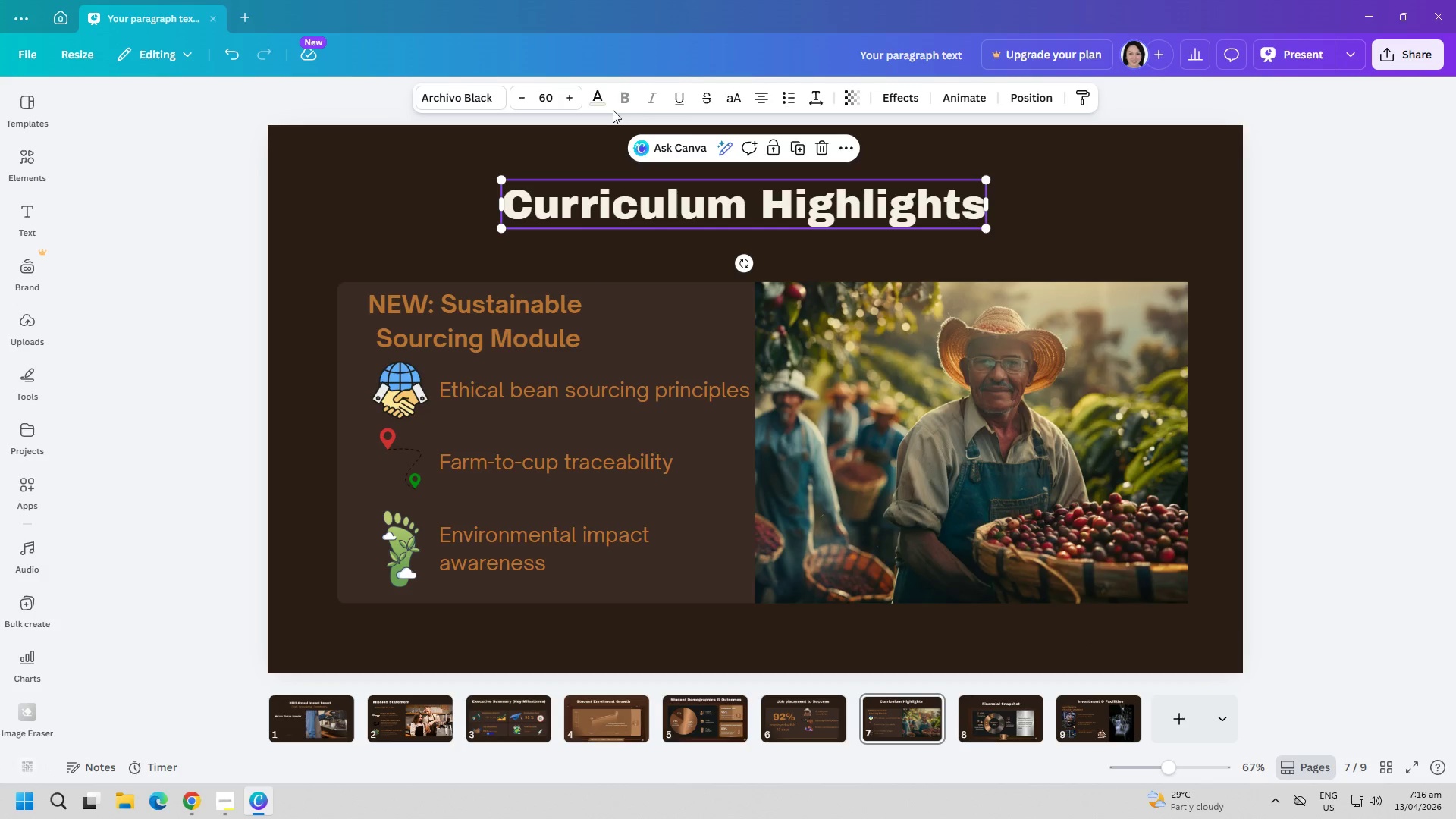 
left_click([592, 92])
 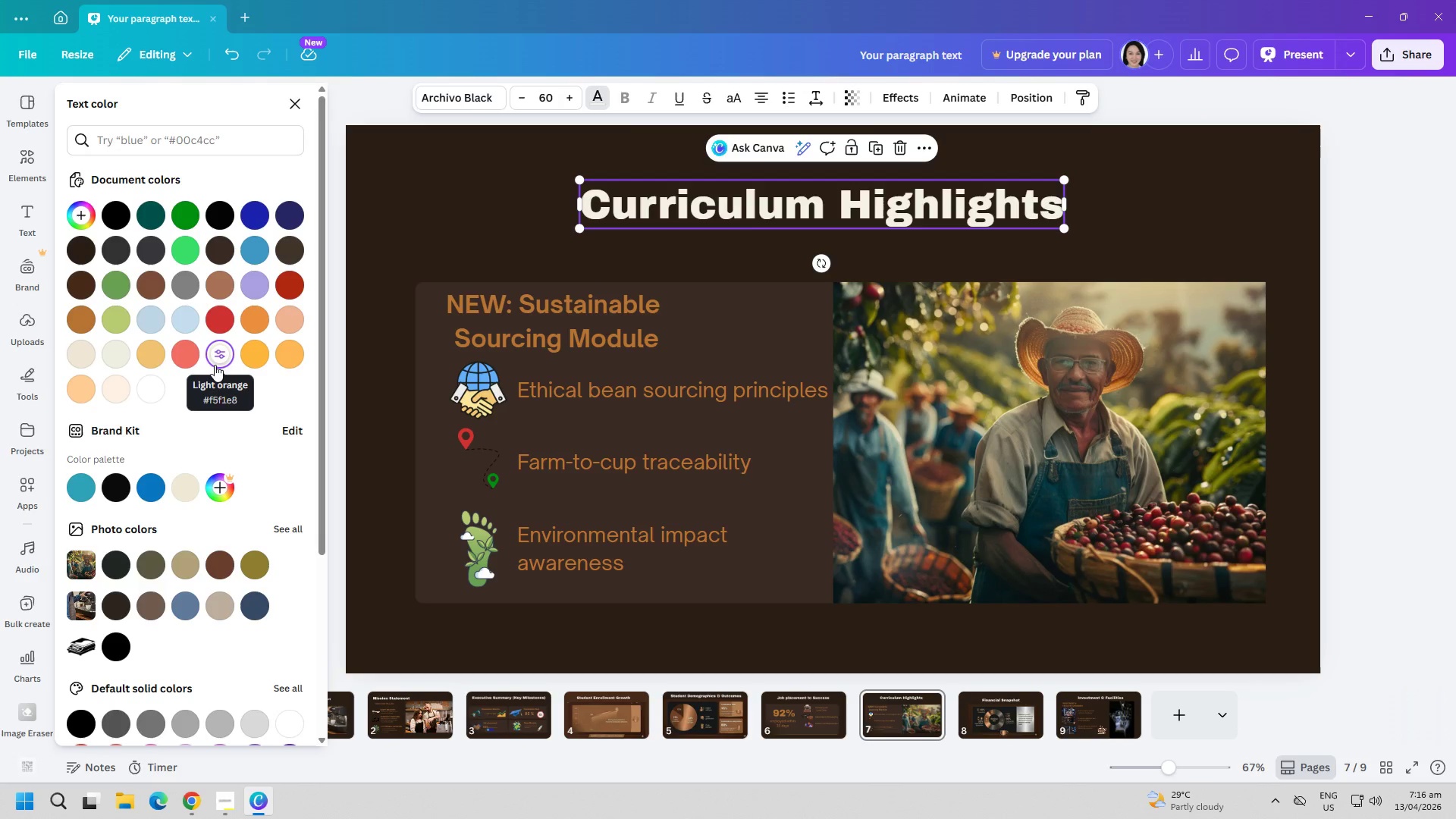 
key(Escape)
 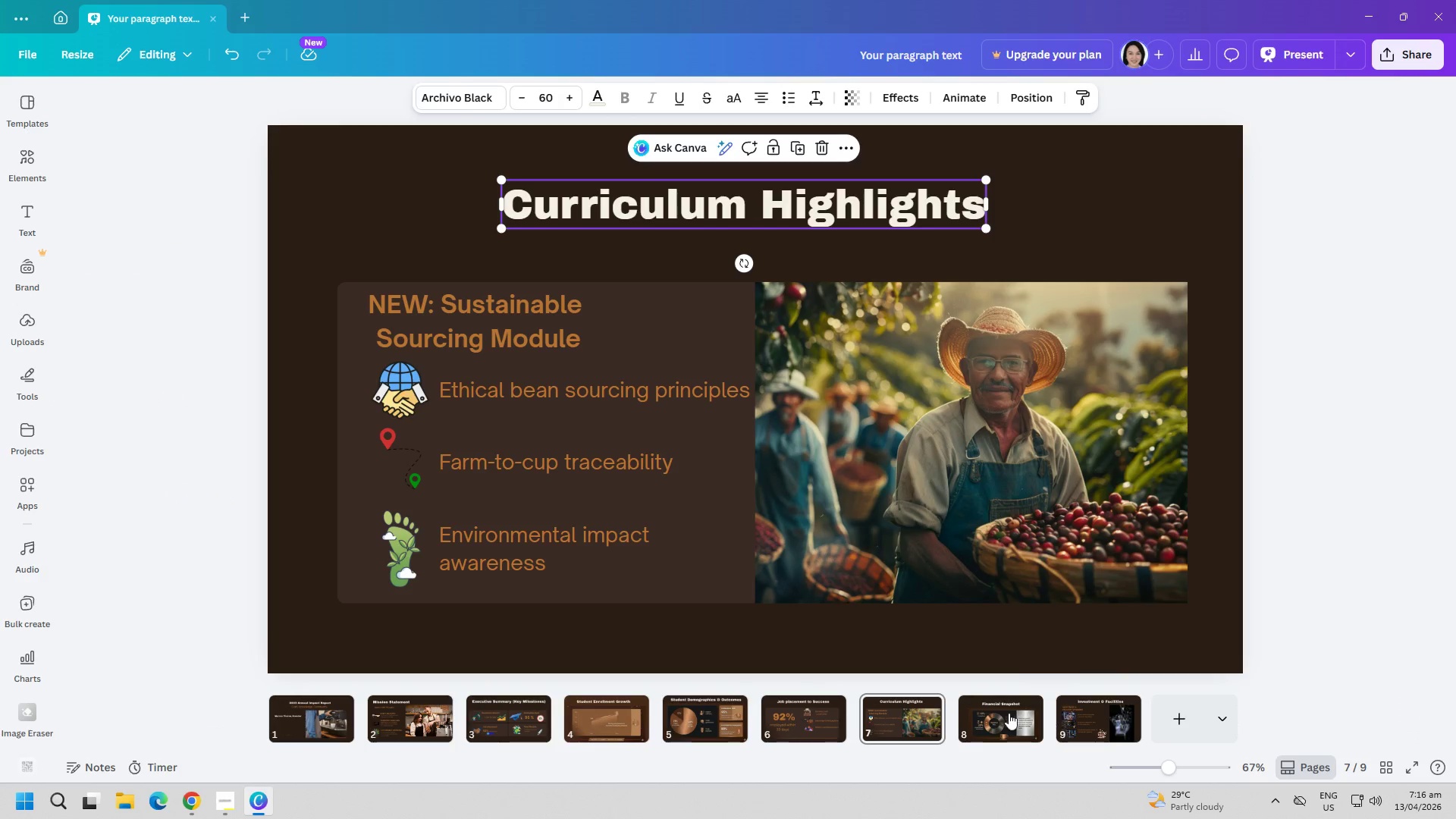 
left_click([1009, 713])
 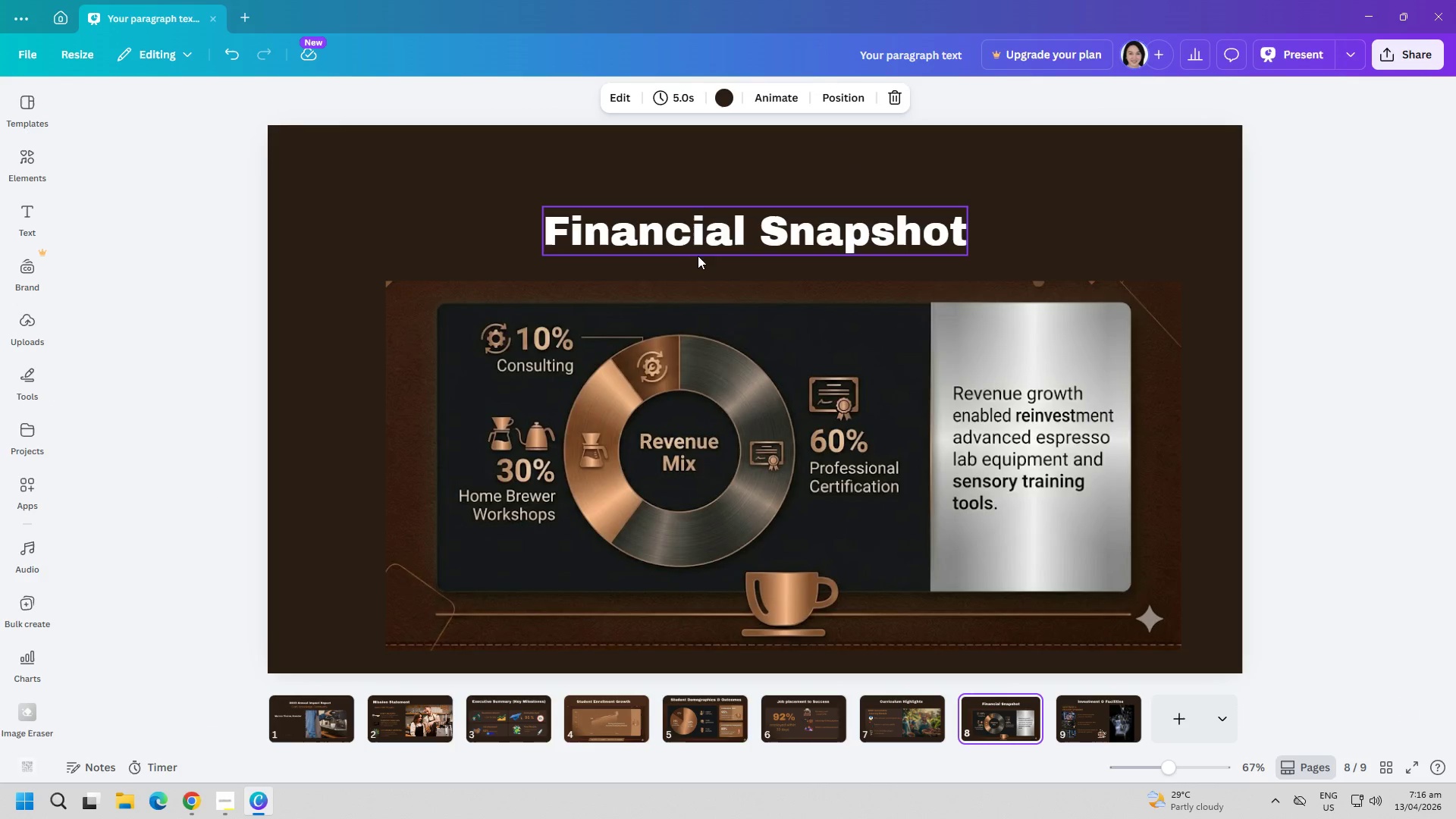 
left_click([703, 235])
 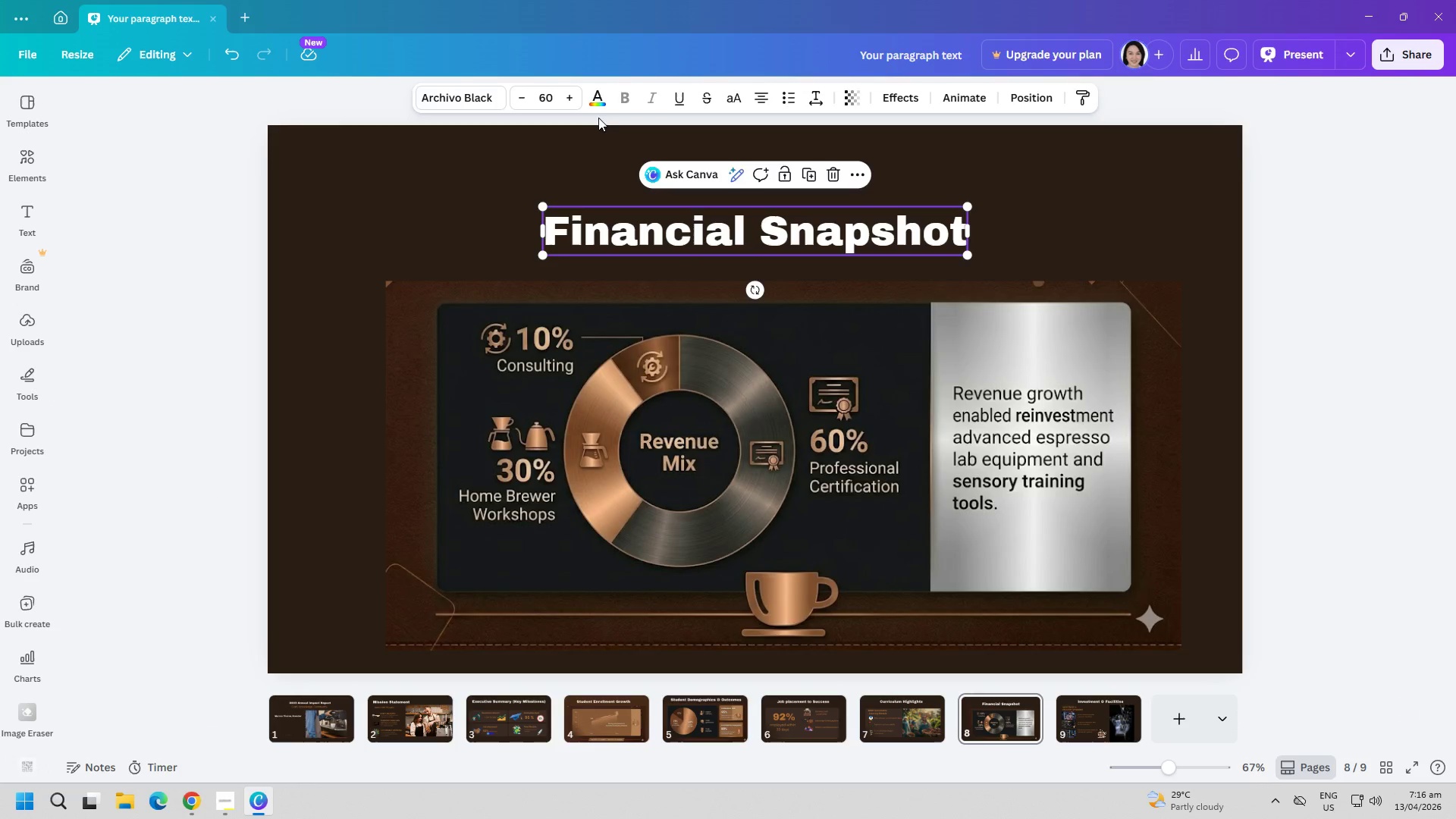 
left_click([601, 97])
 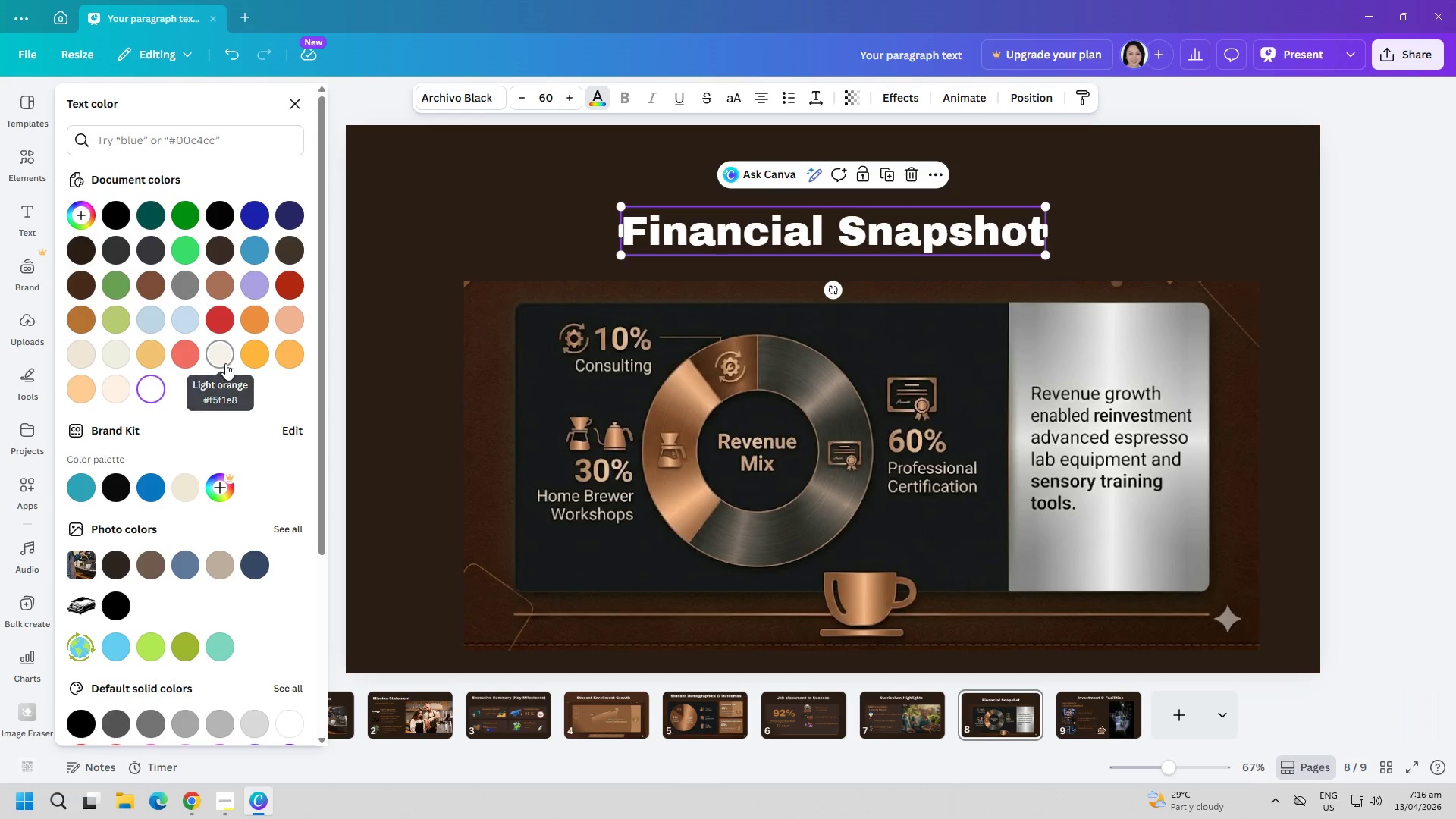 
double_click([523, 208])
 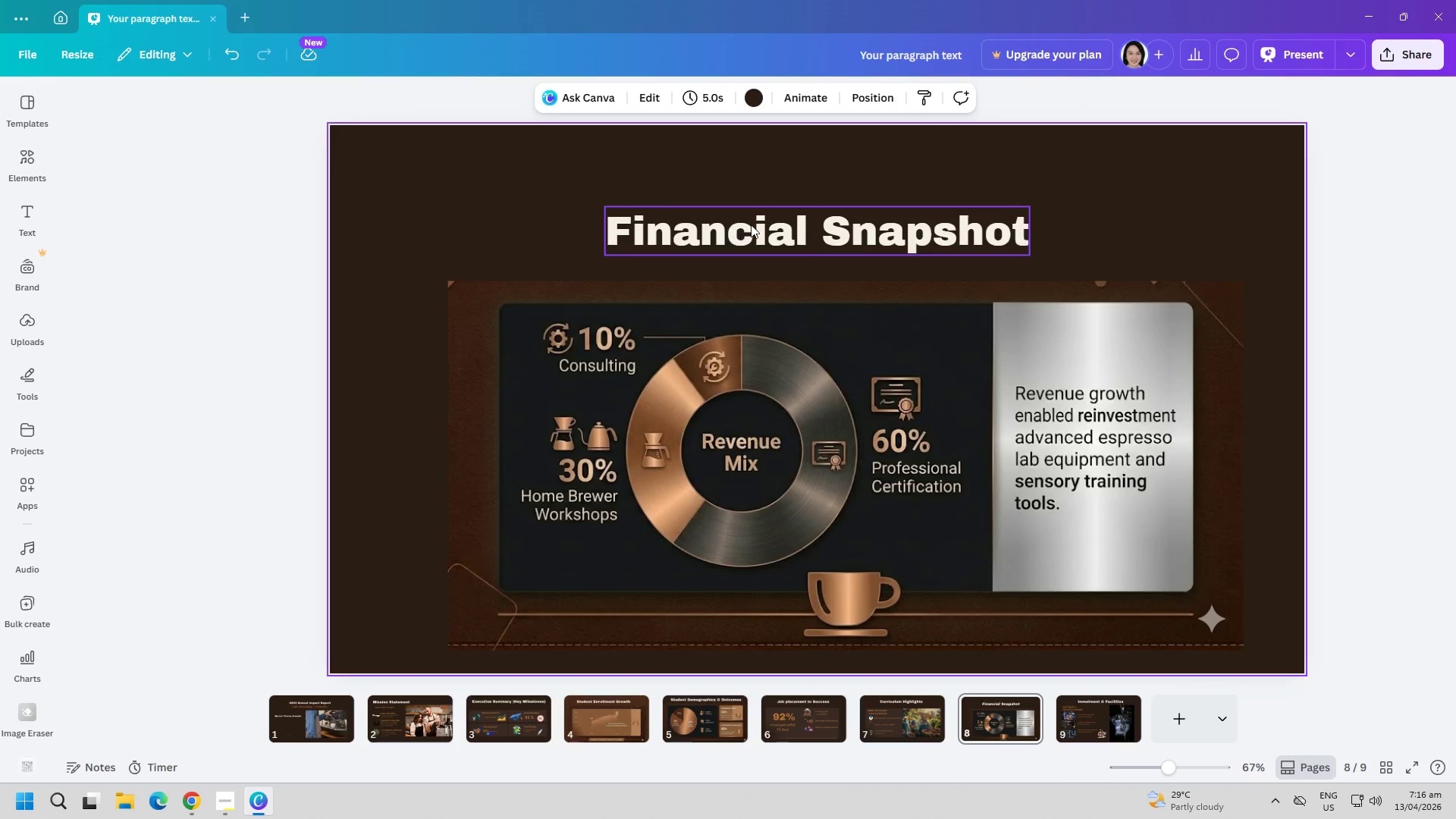 
left_click_drag(start_coordinate=[755, 224], to_coordinate=[753, 215])
 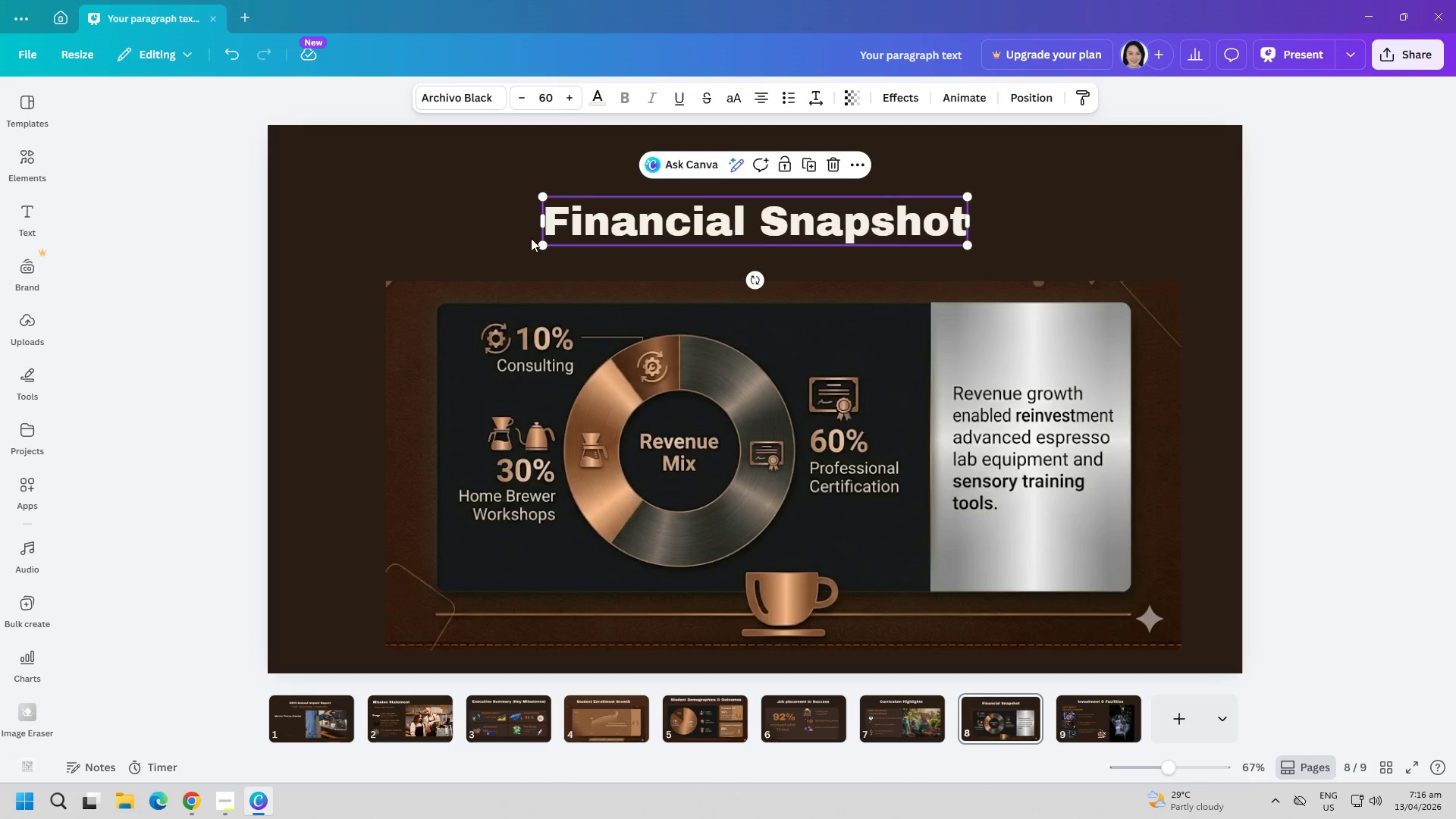 
left_click([381, 215])
 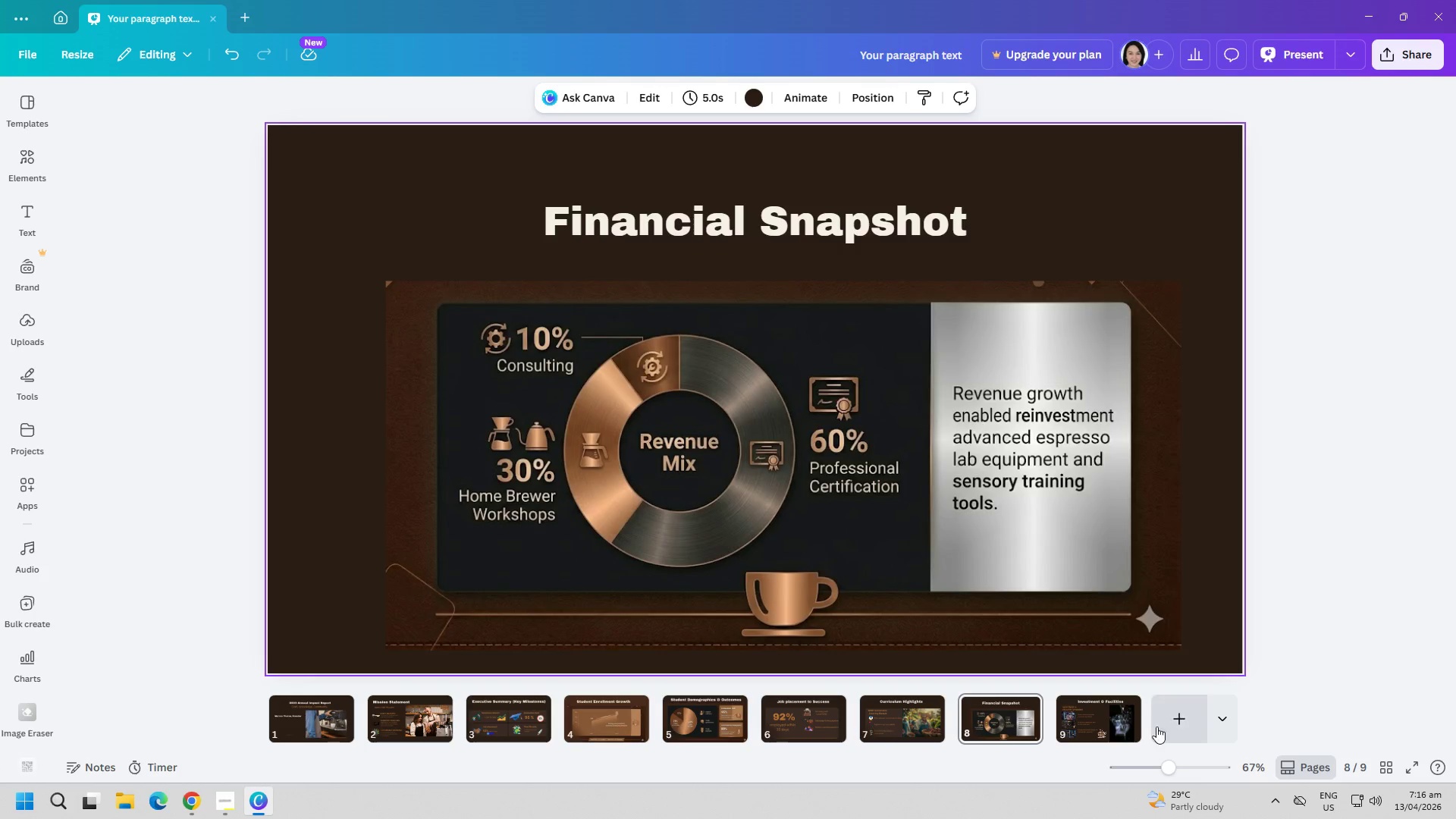 
left_click([1181, 726])
 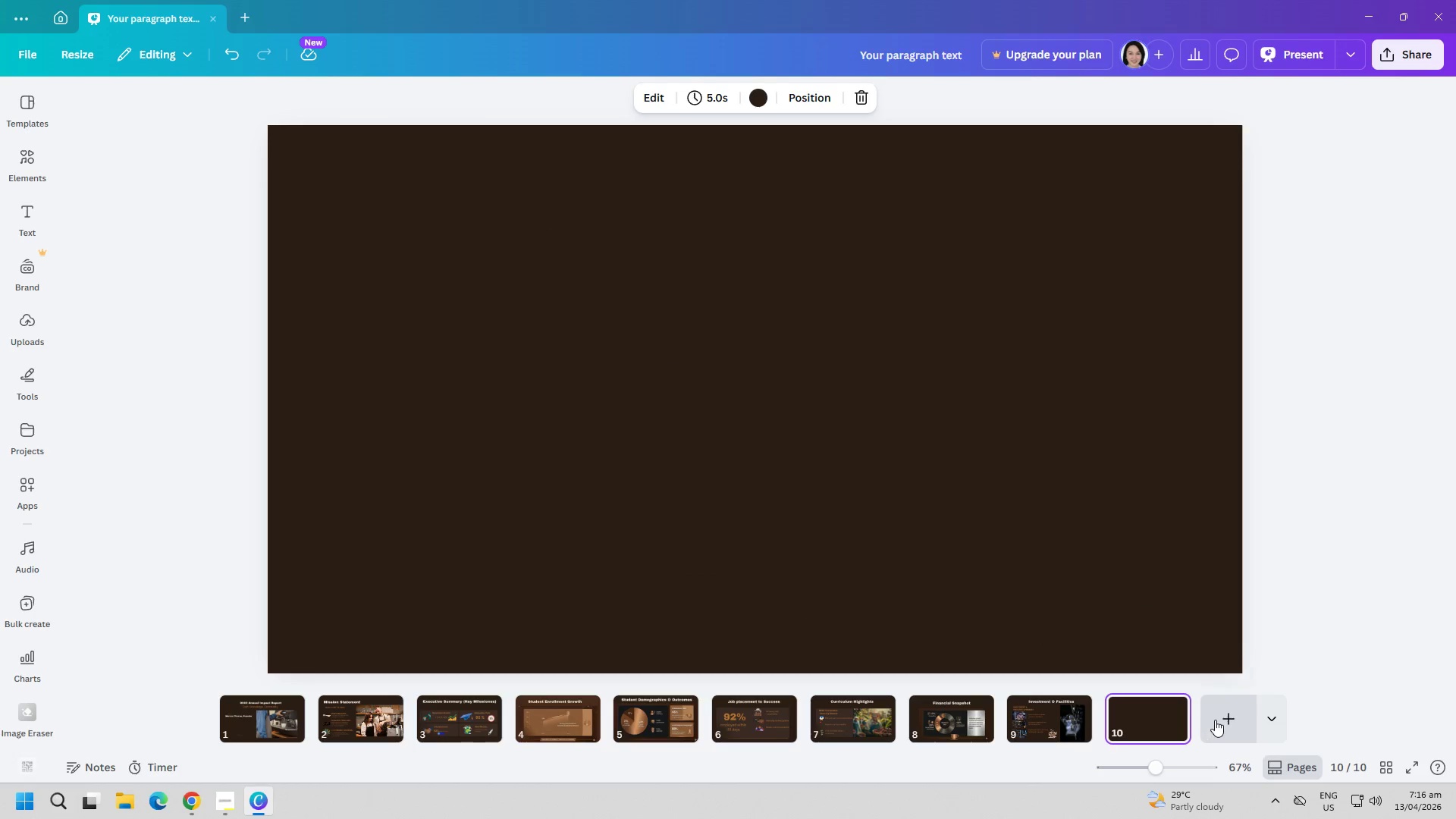 
left_click([1218, 718])
 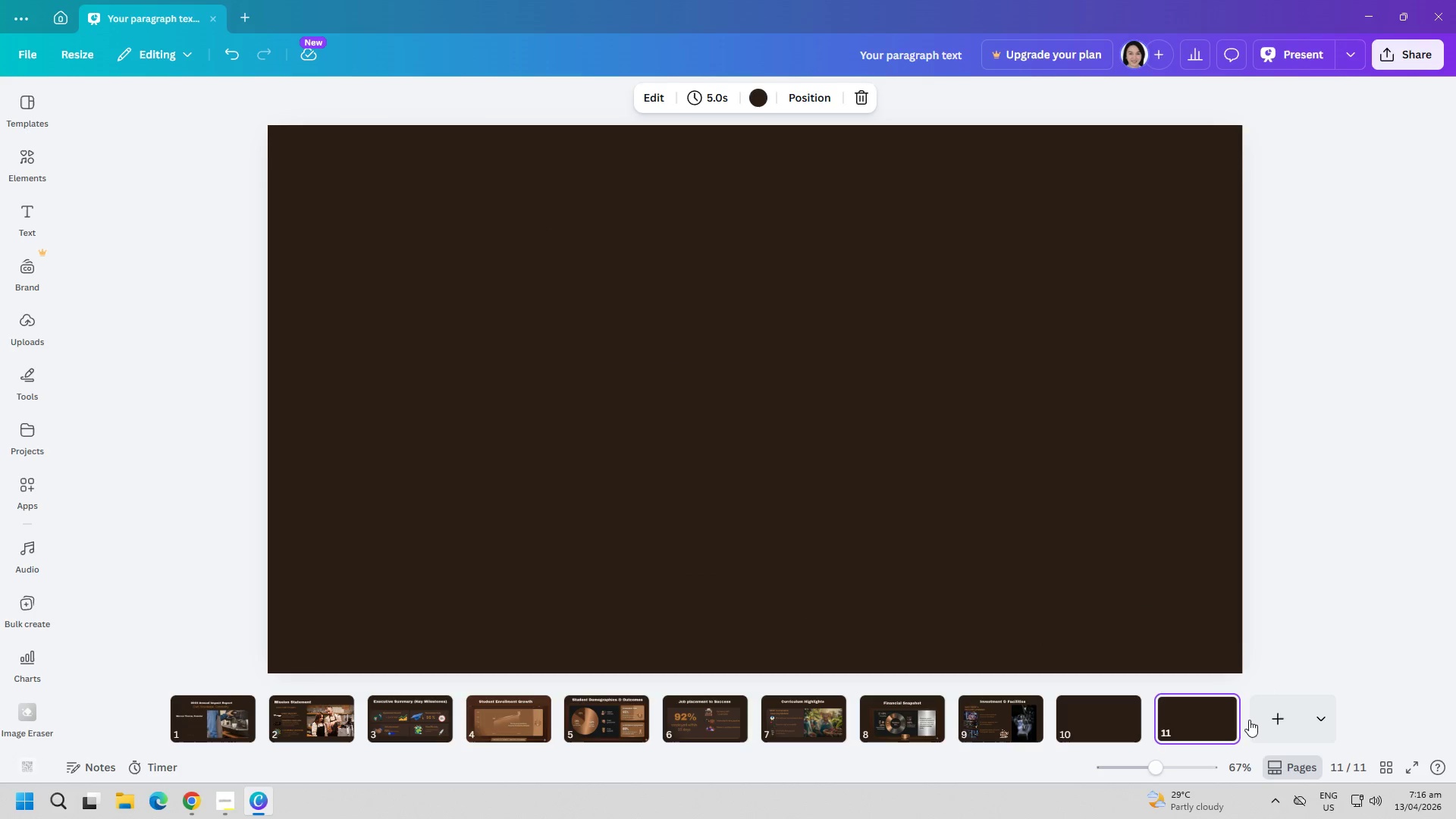 
left_click([1266, 721])
 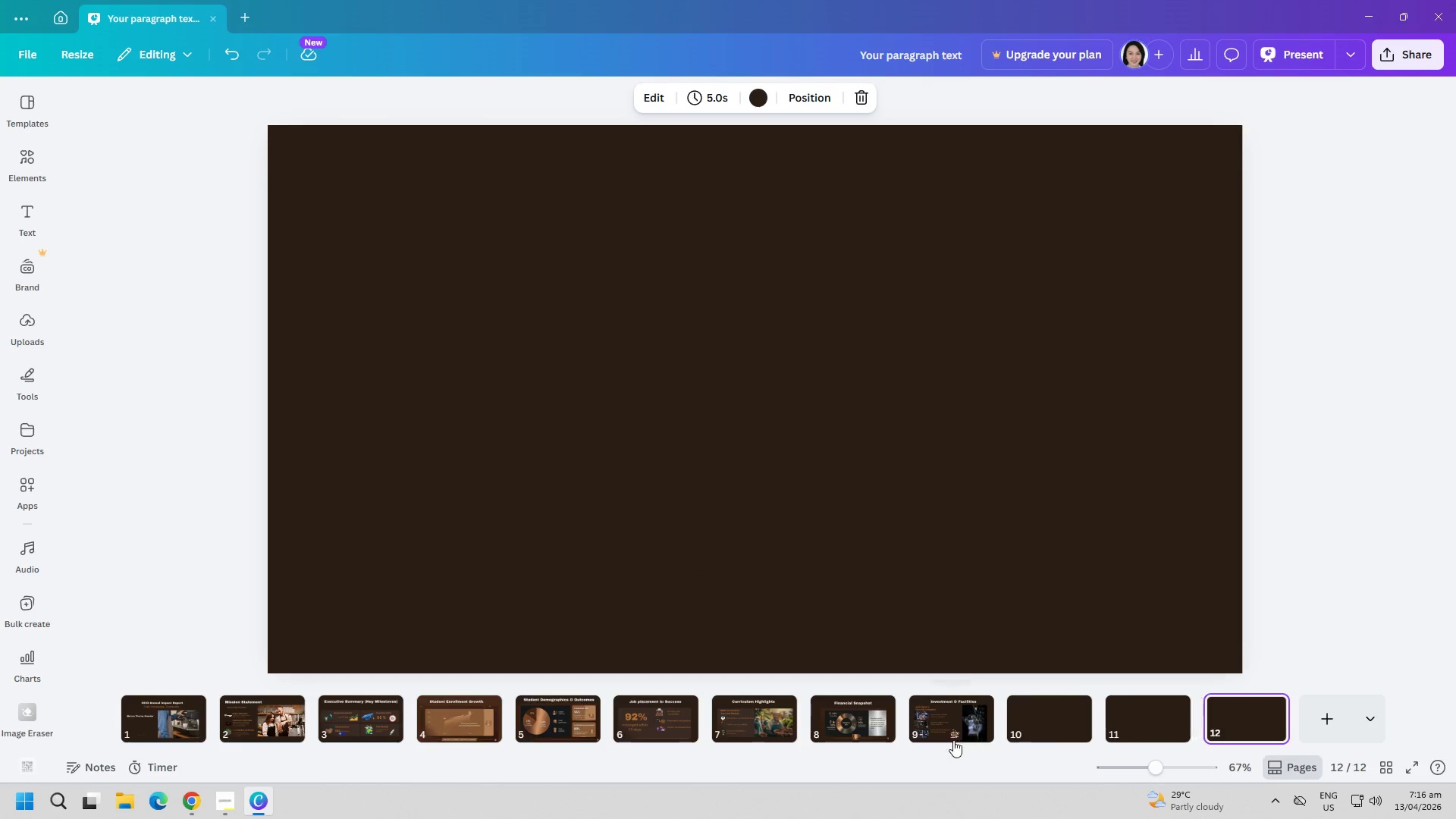 
left_click([1032, 715])
 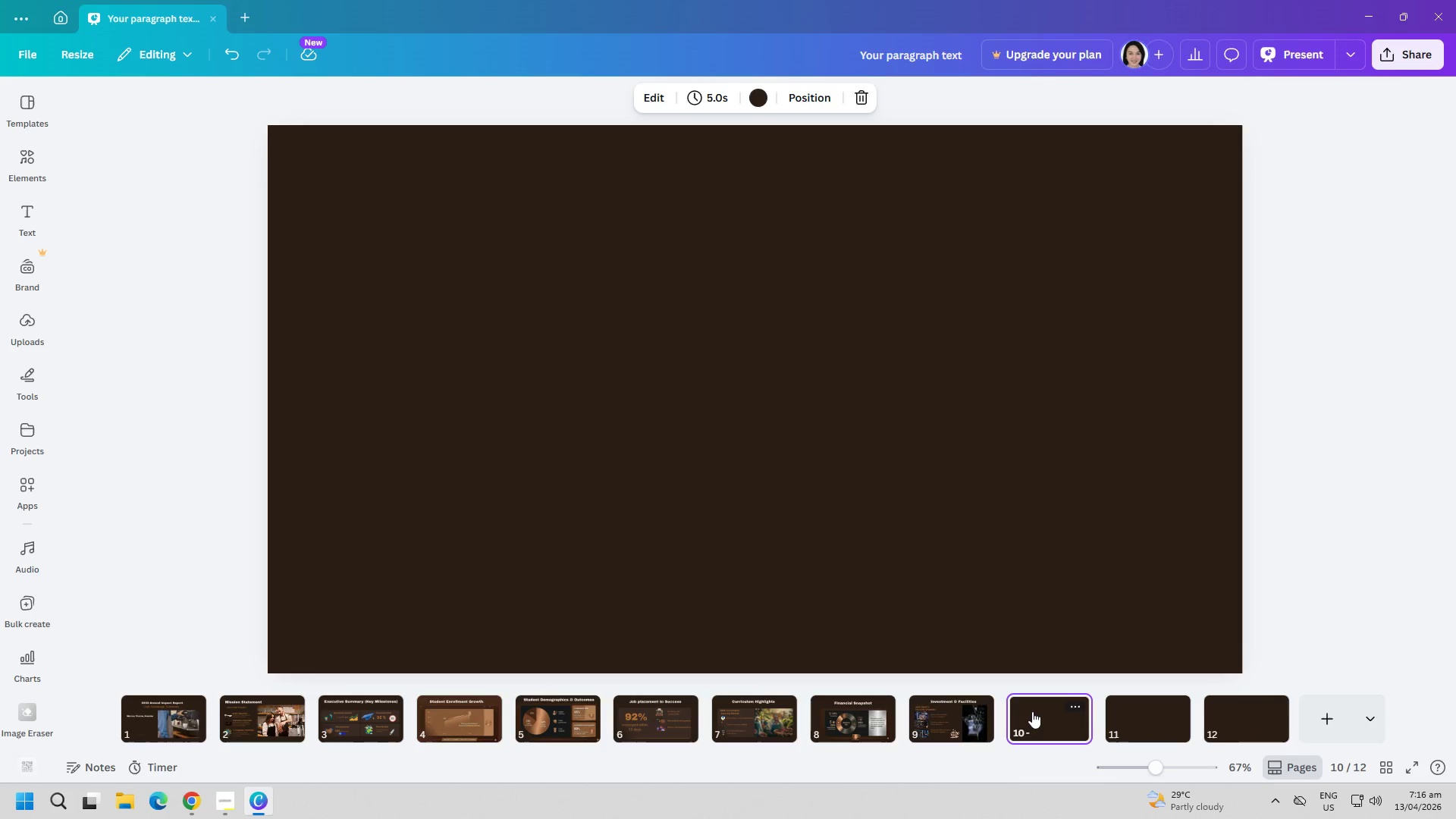 
wait(24.08)
 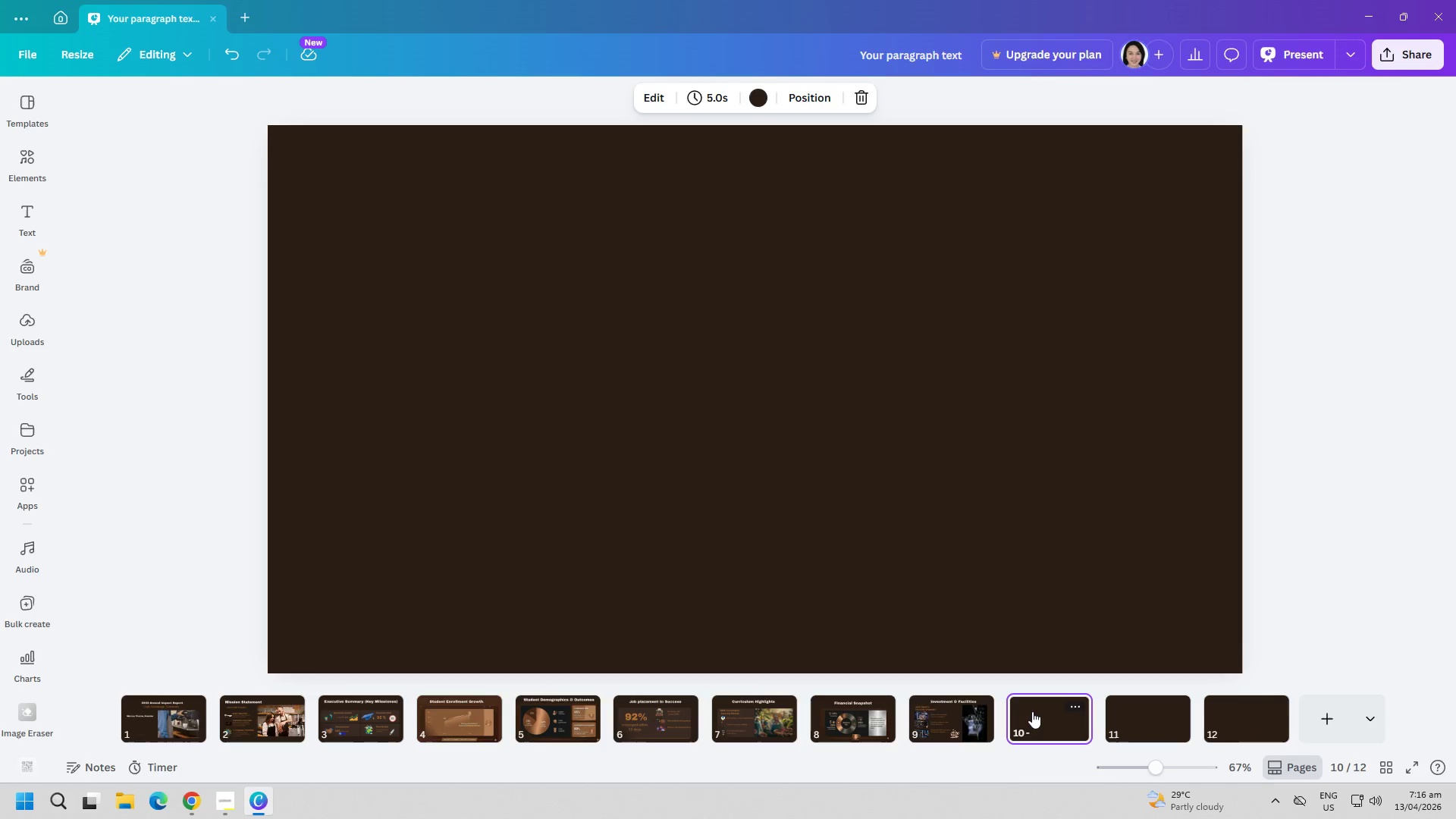 
left_click([965, 716])
 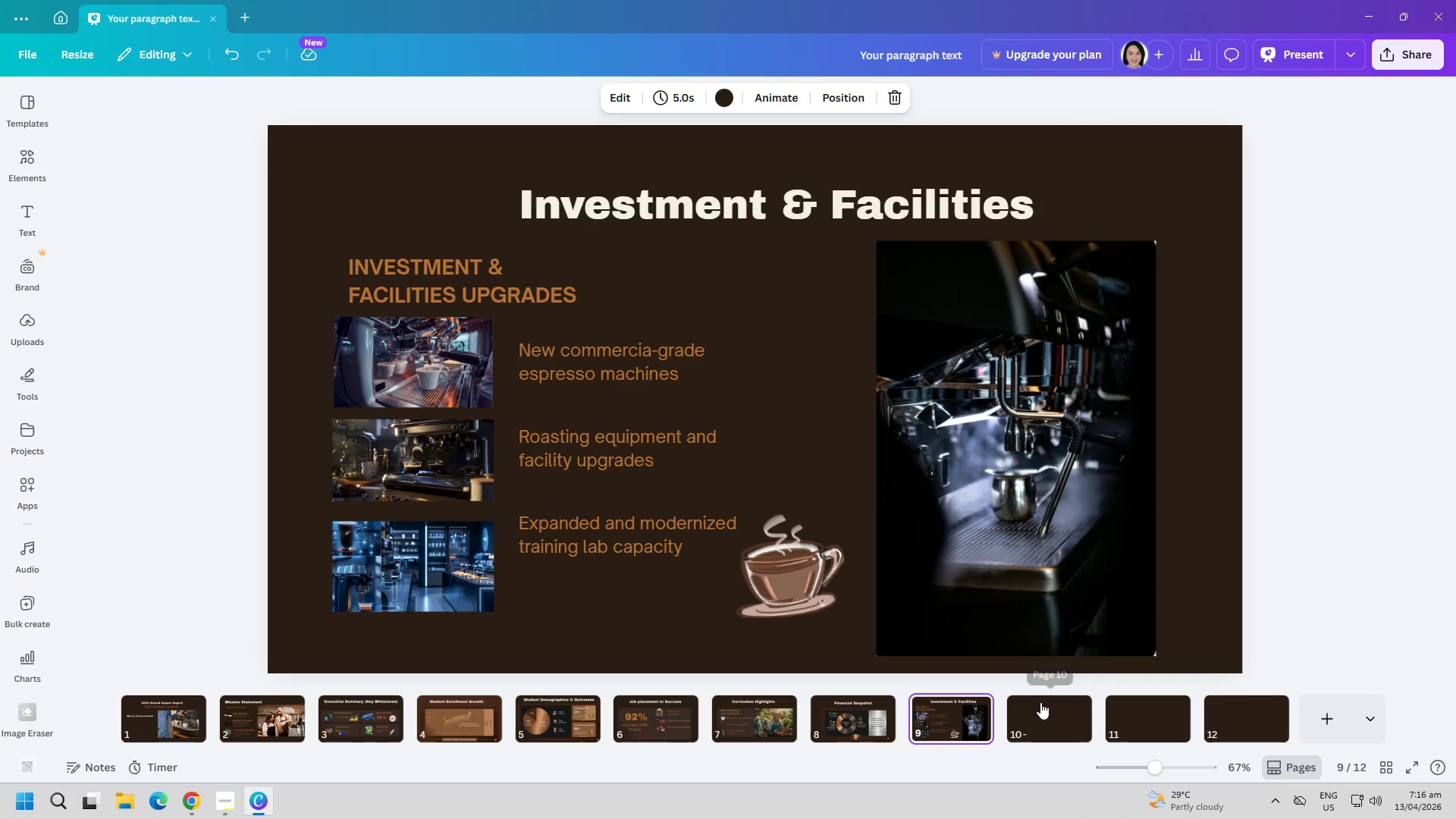 
double_click([971, 717])
 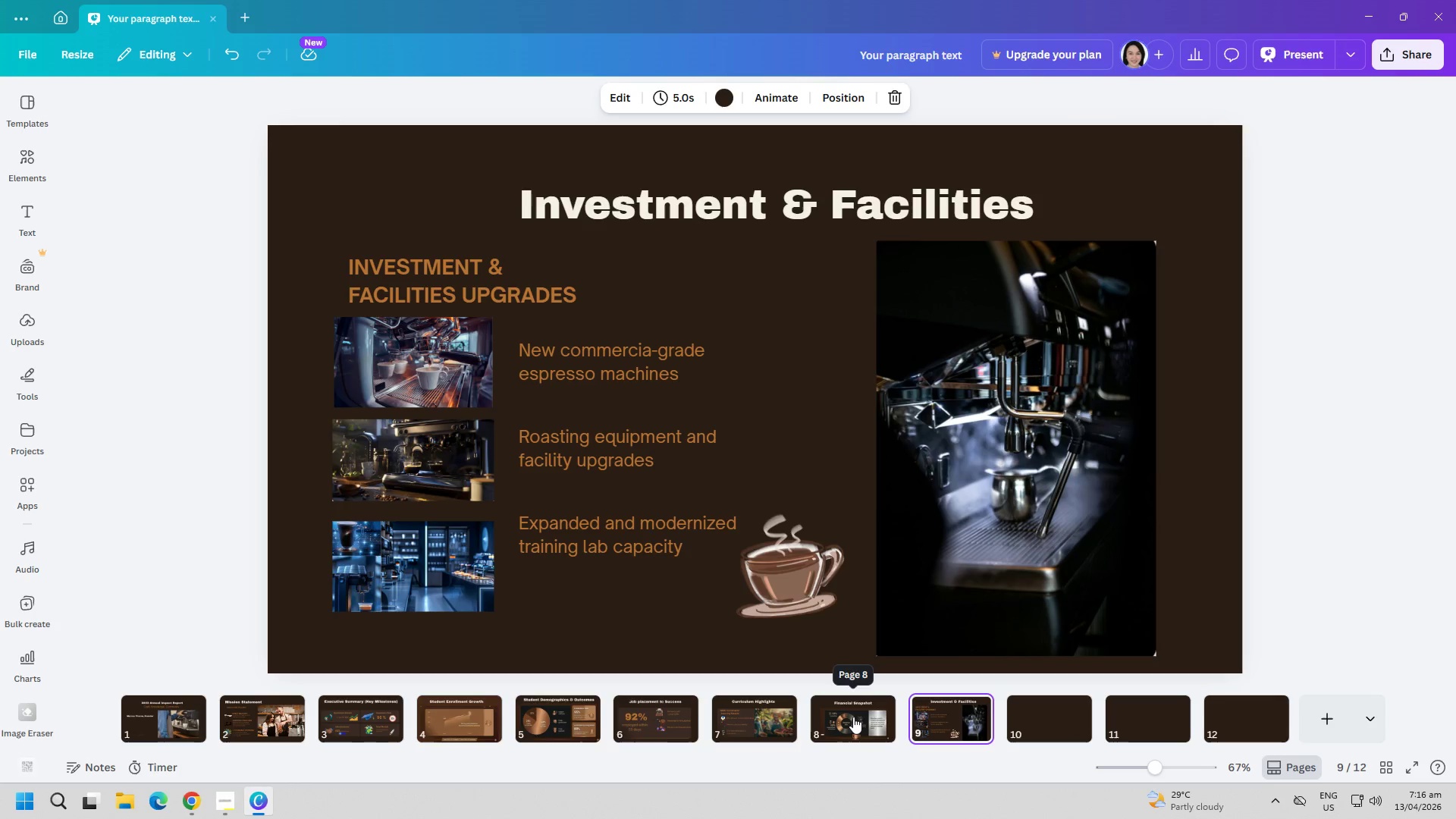 
left_click([853, 717])
 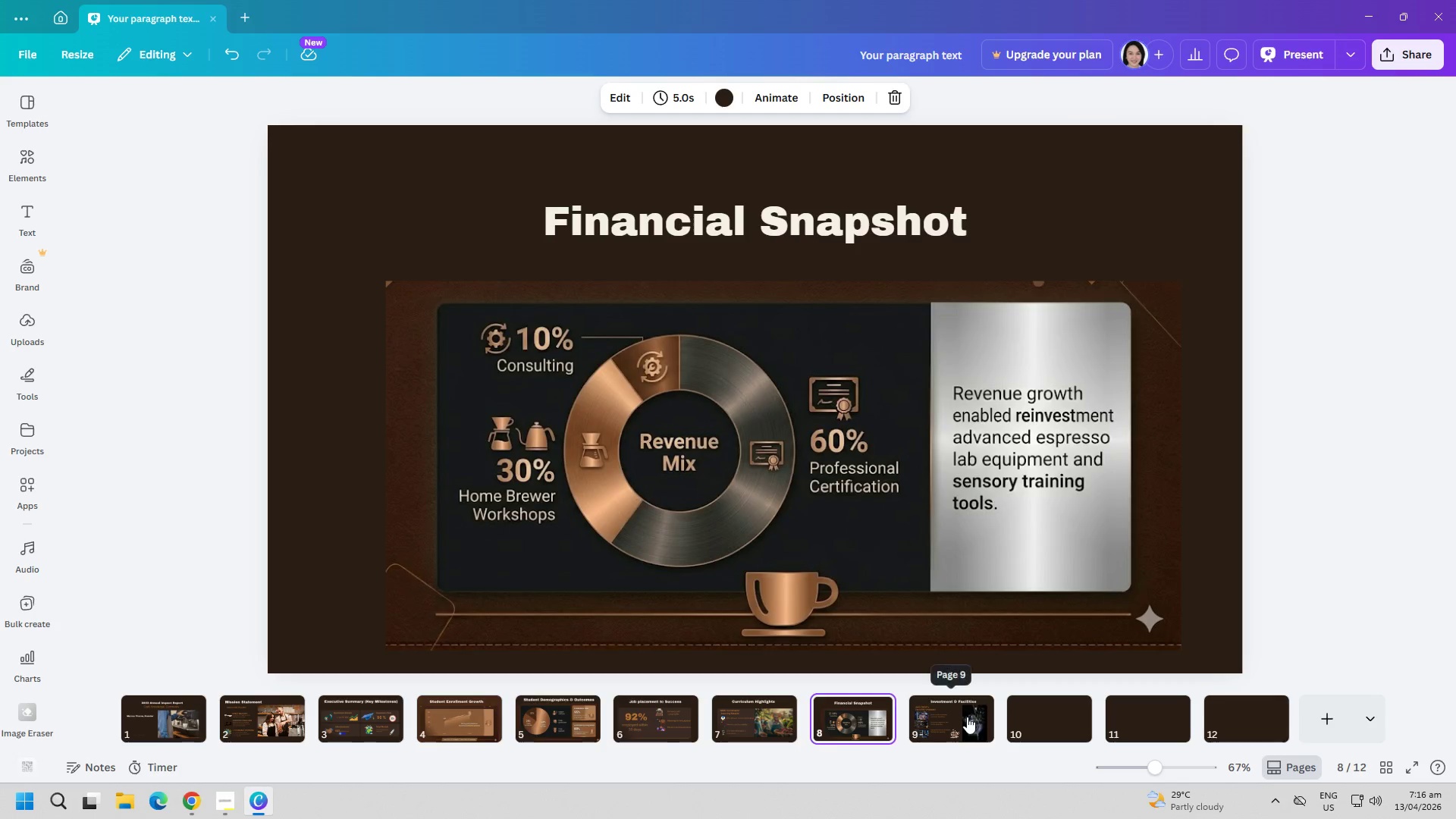 
left_click([967, 717])
 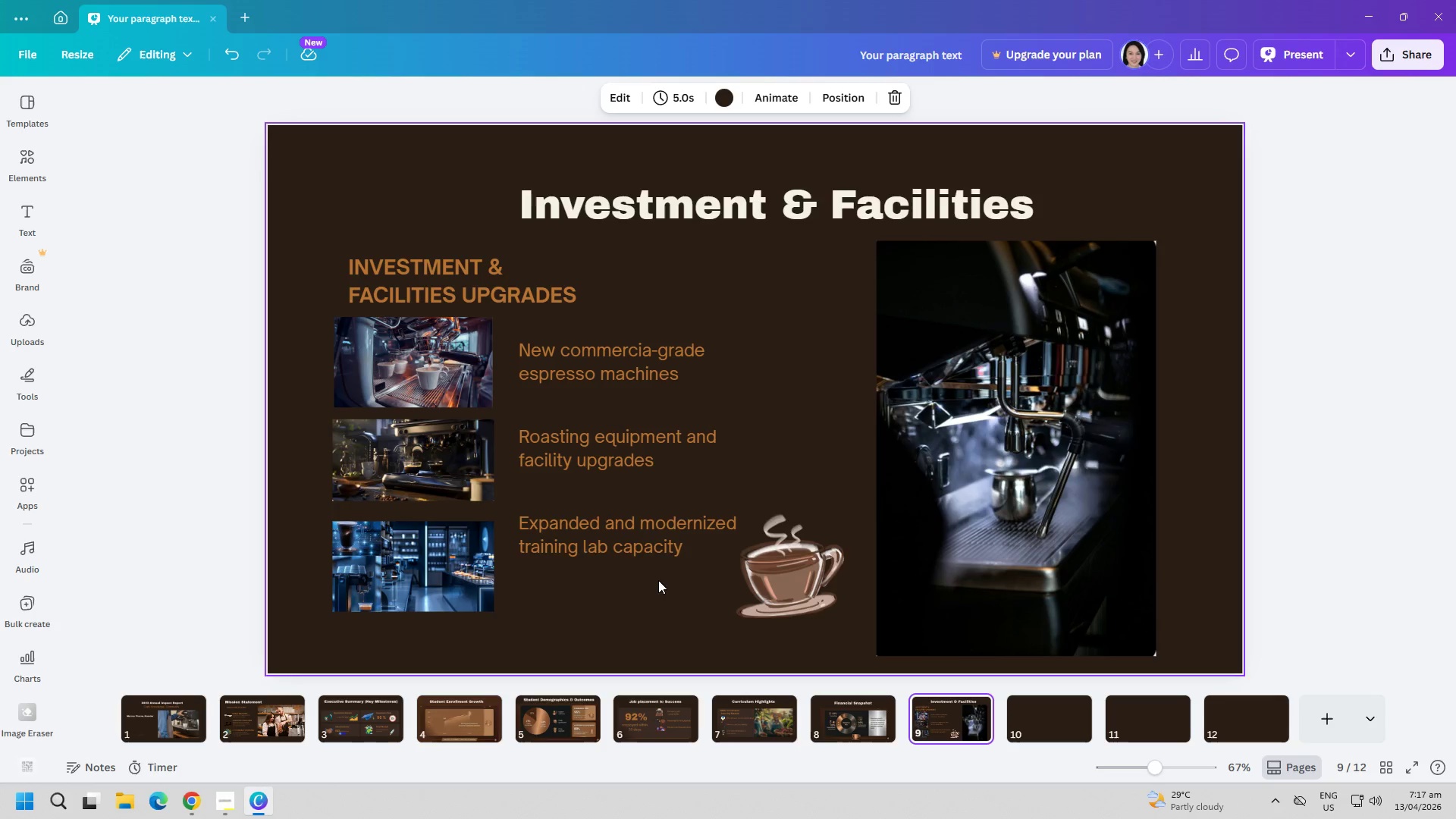 
left_click_drag(start_coordinate=[581, 540], to_coordinate=[580, 566])
 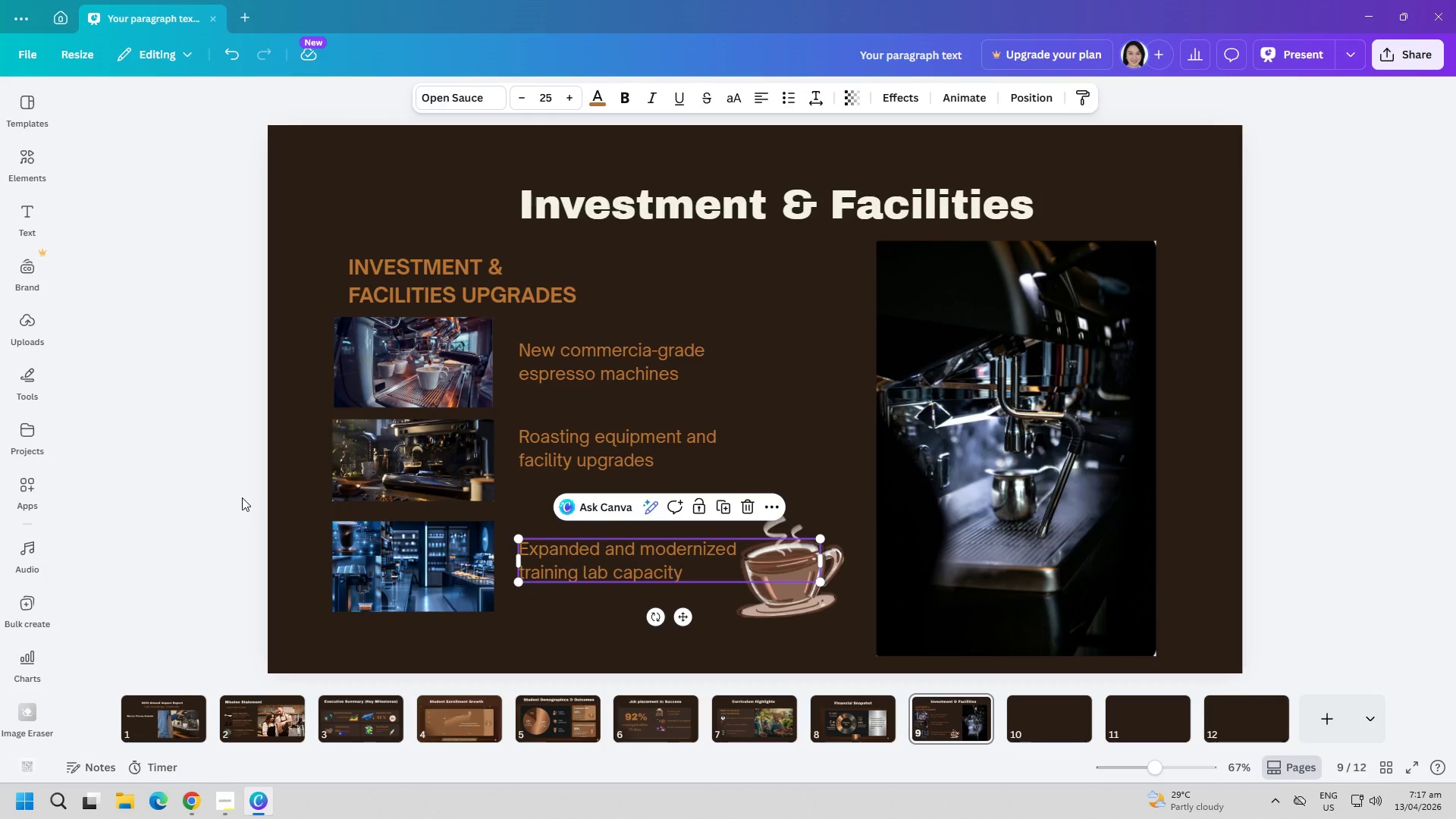 
left_click([191, 493])
 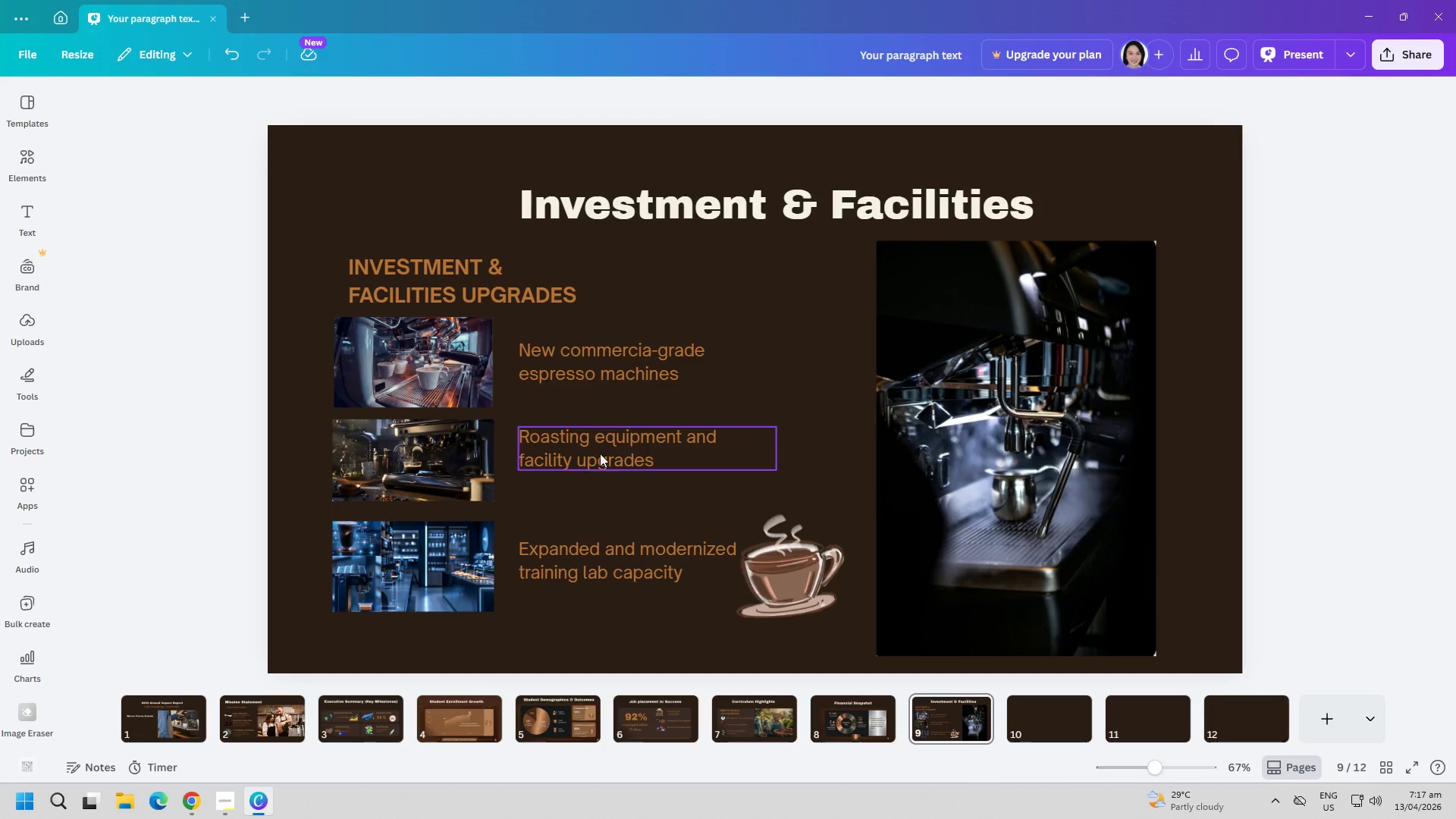 
left_click_drag(start_coordinate=[601, 450], to_coordinate=[601, 458])
 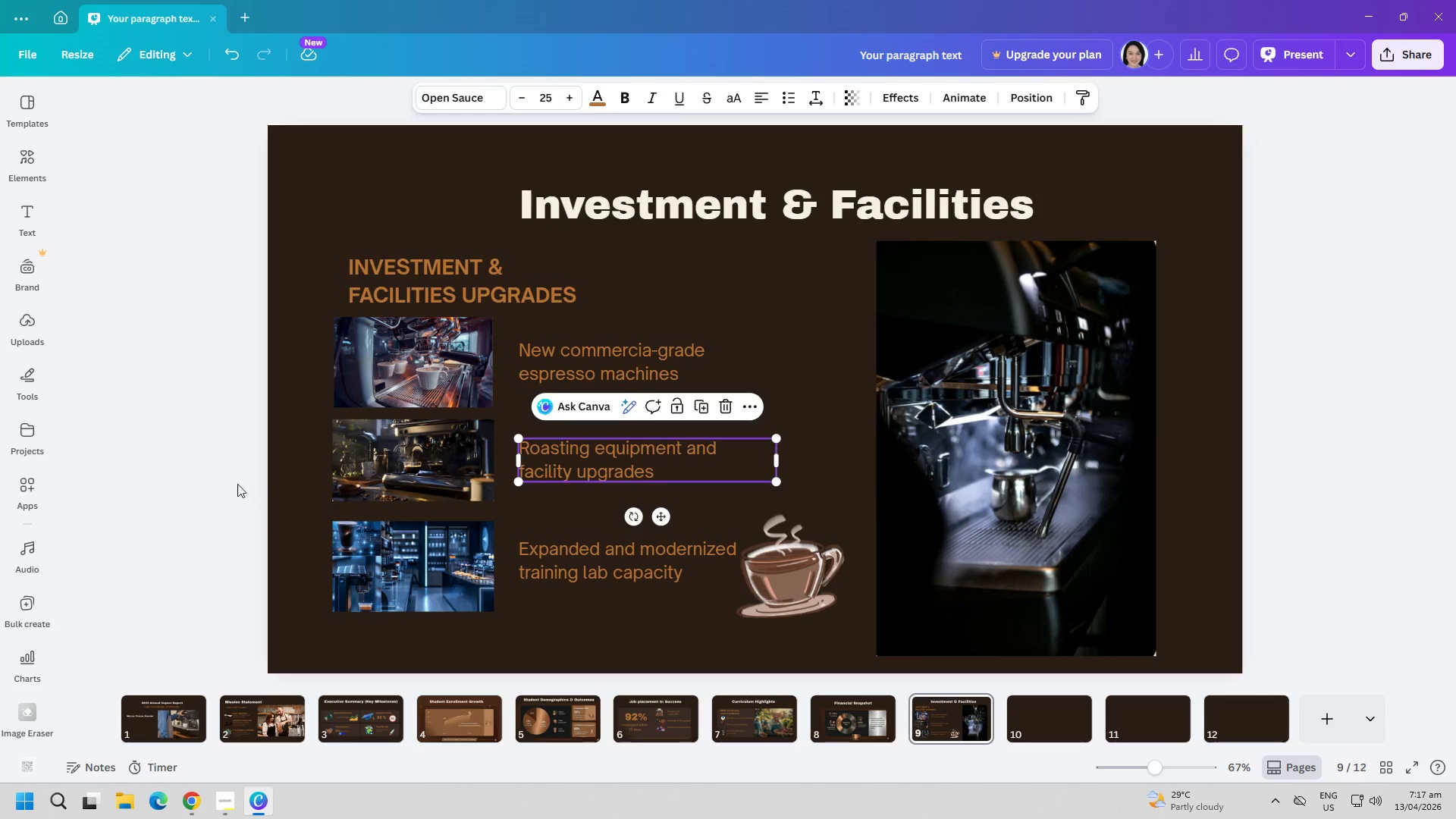 
left_click([203, 484])
 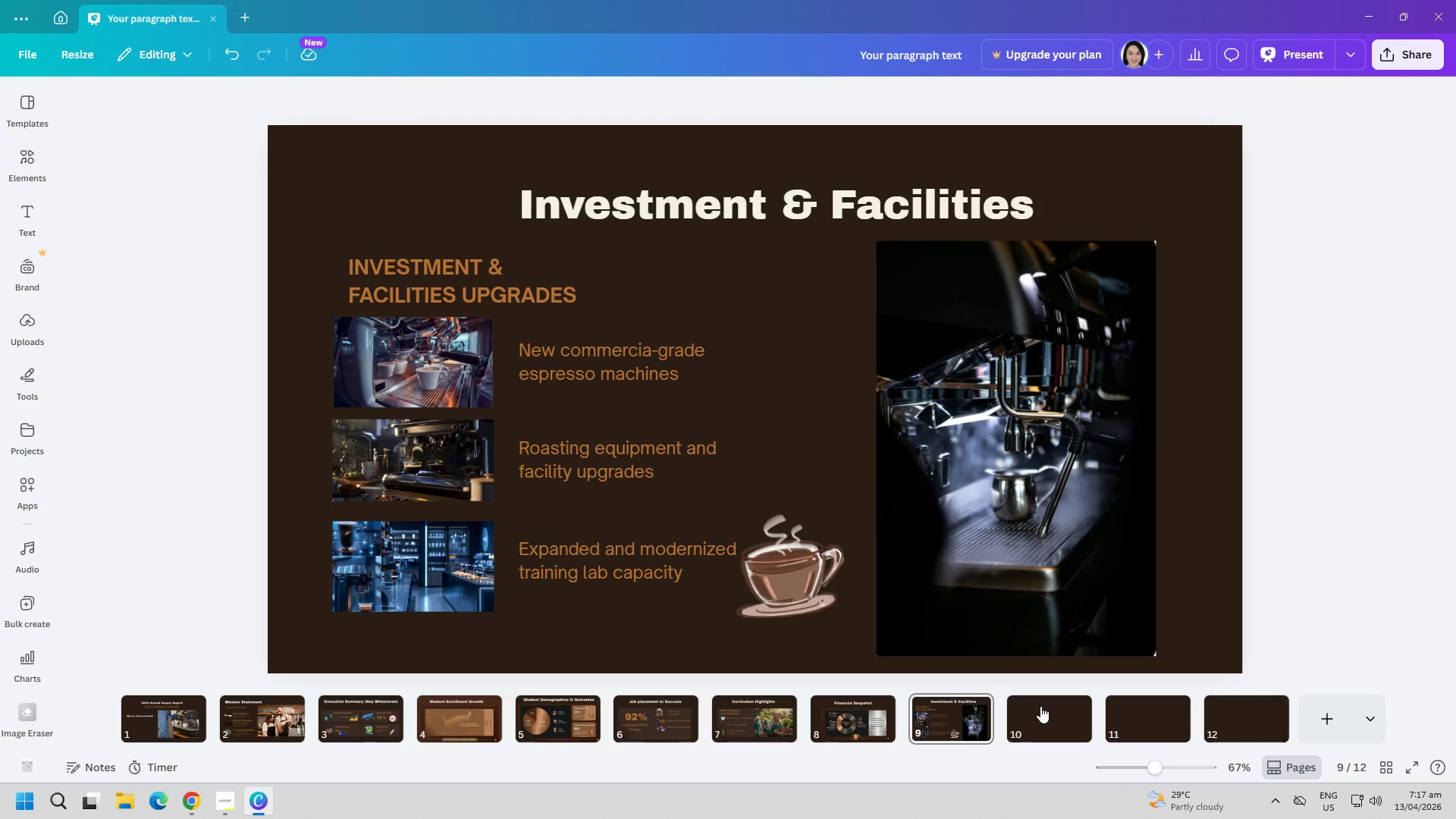 
left_click([1040, 706])
 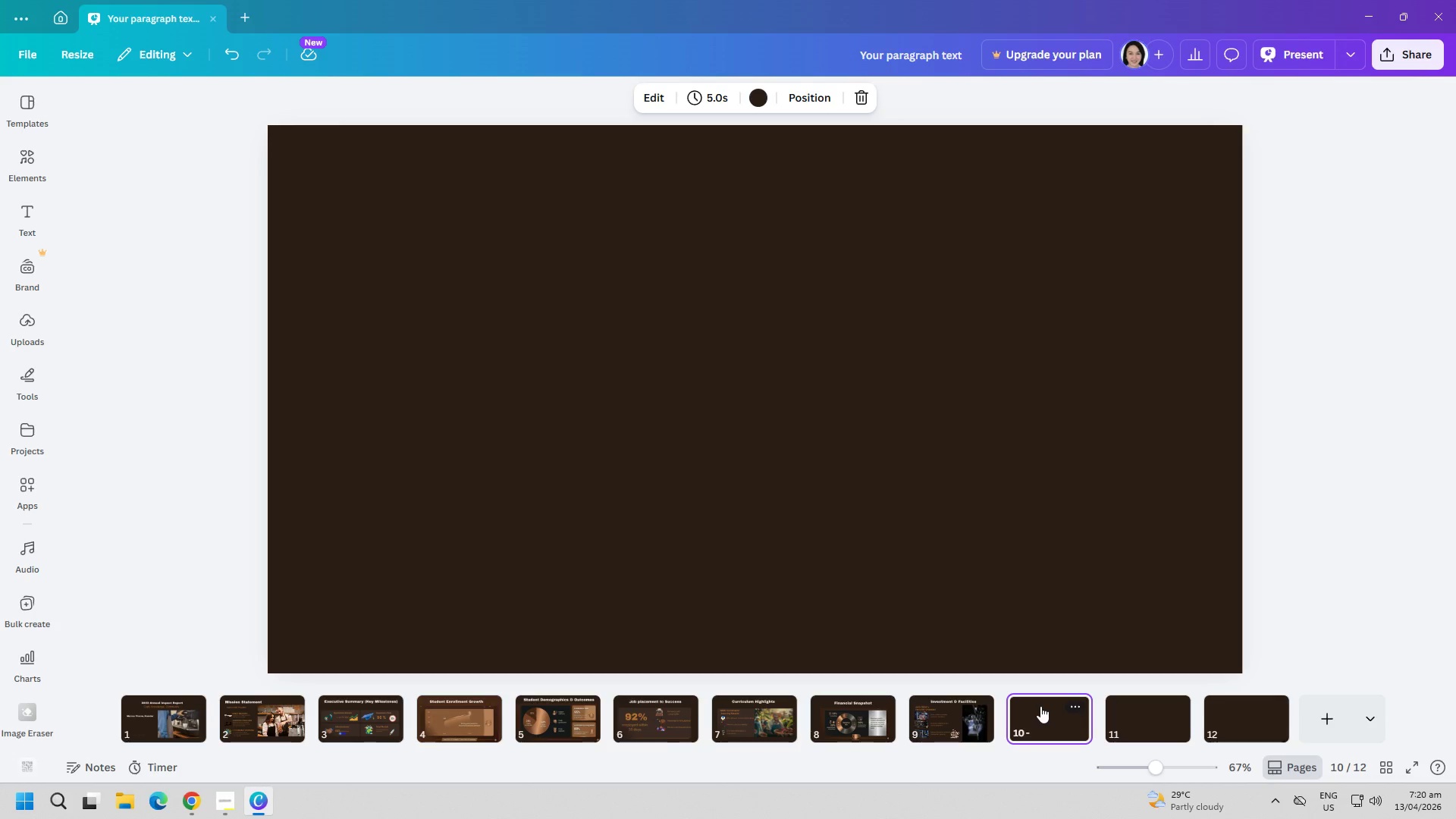 
wait(218.06)
 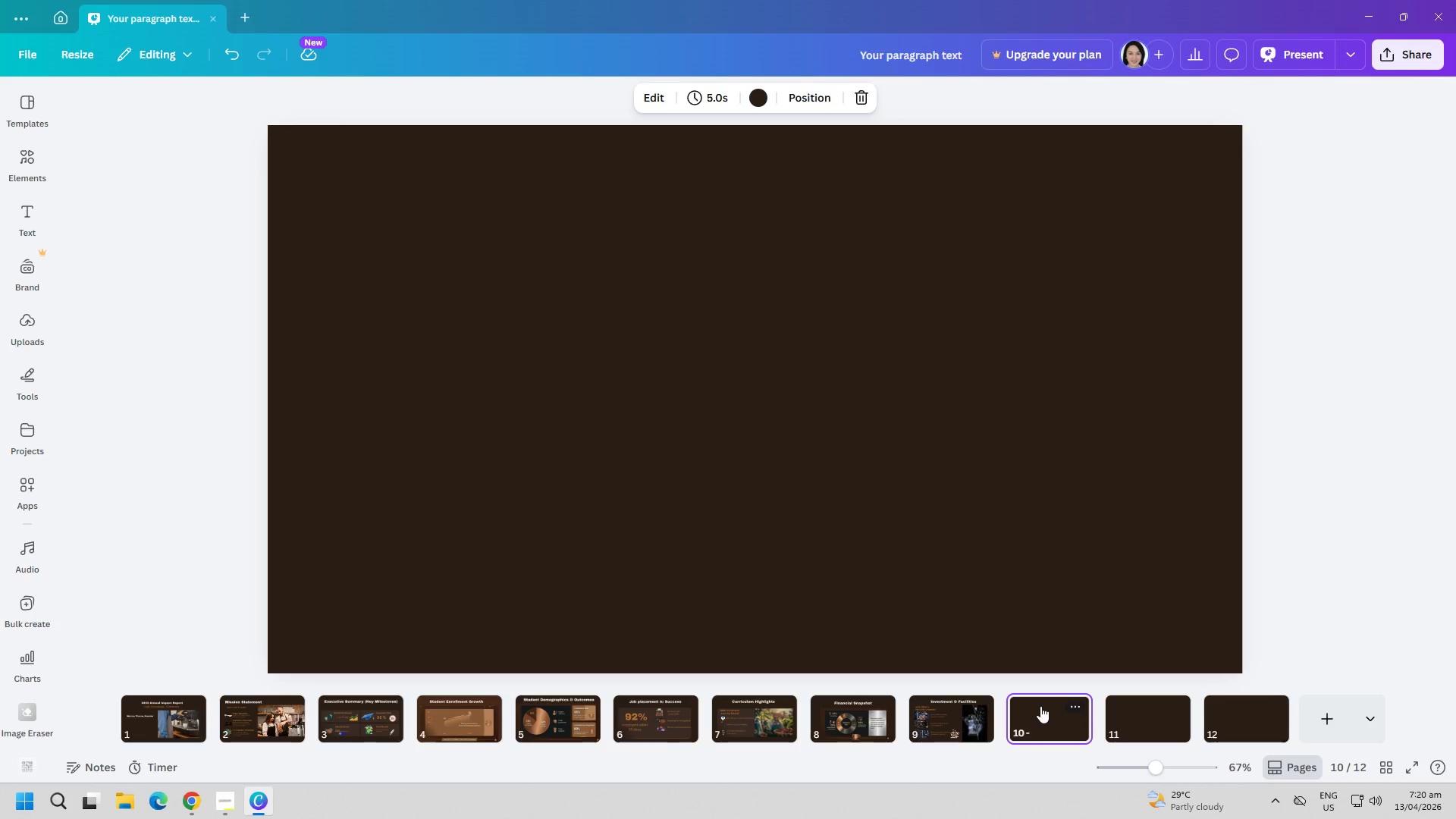 
left_click([173, 724])
 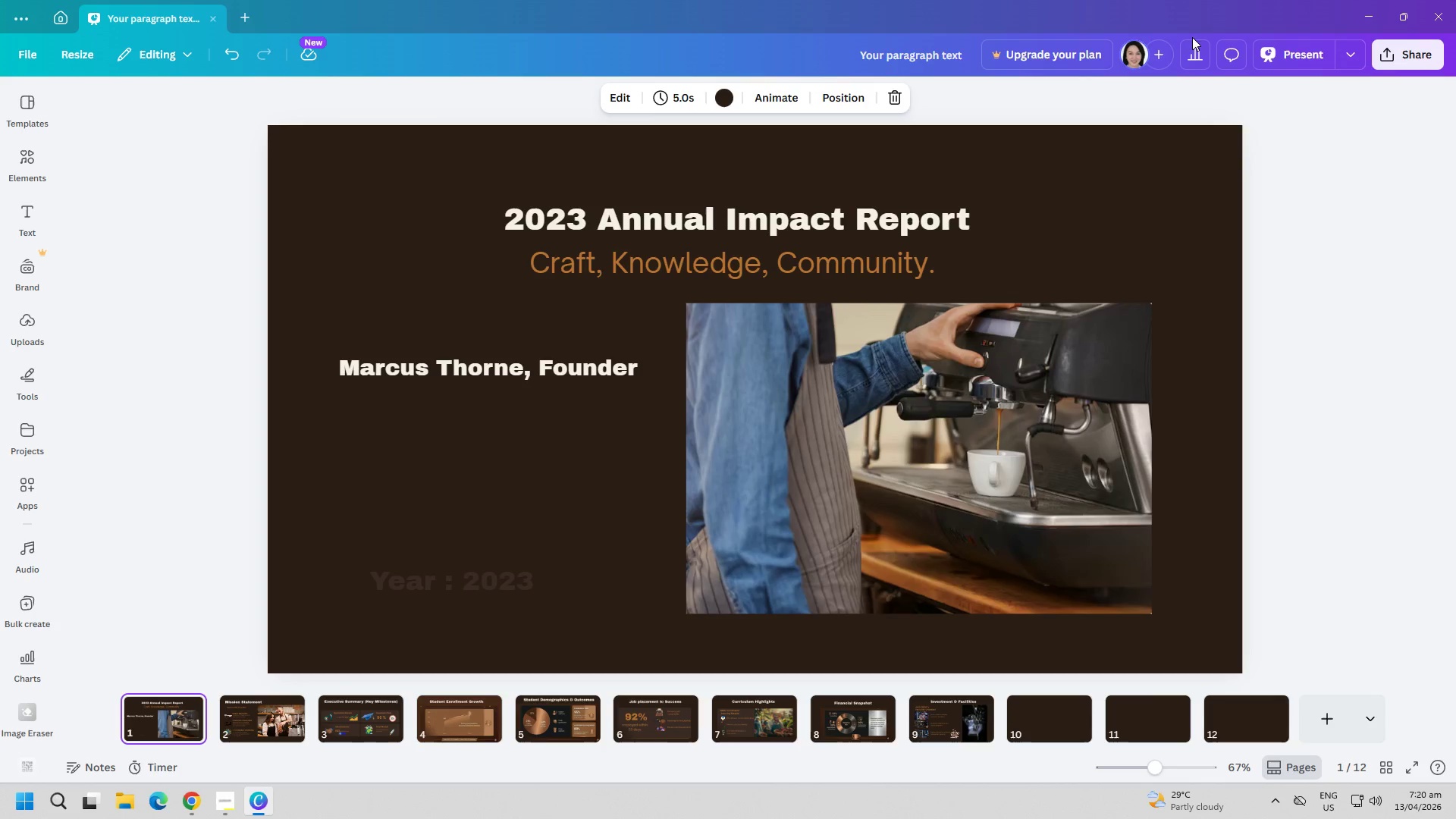 
left_click([1285, 51])
 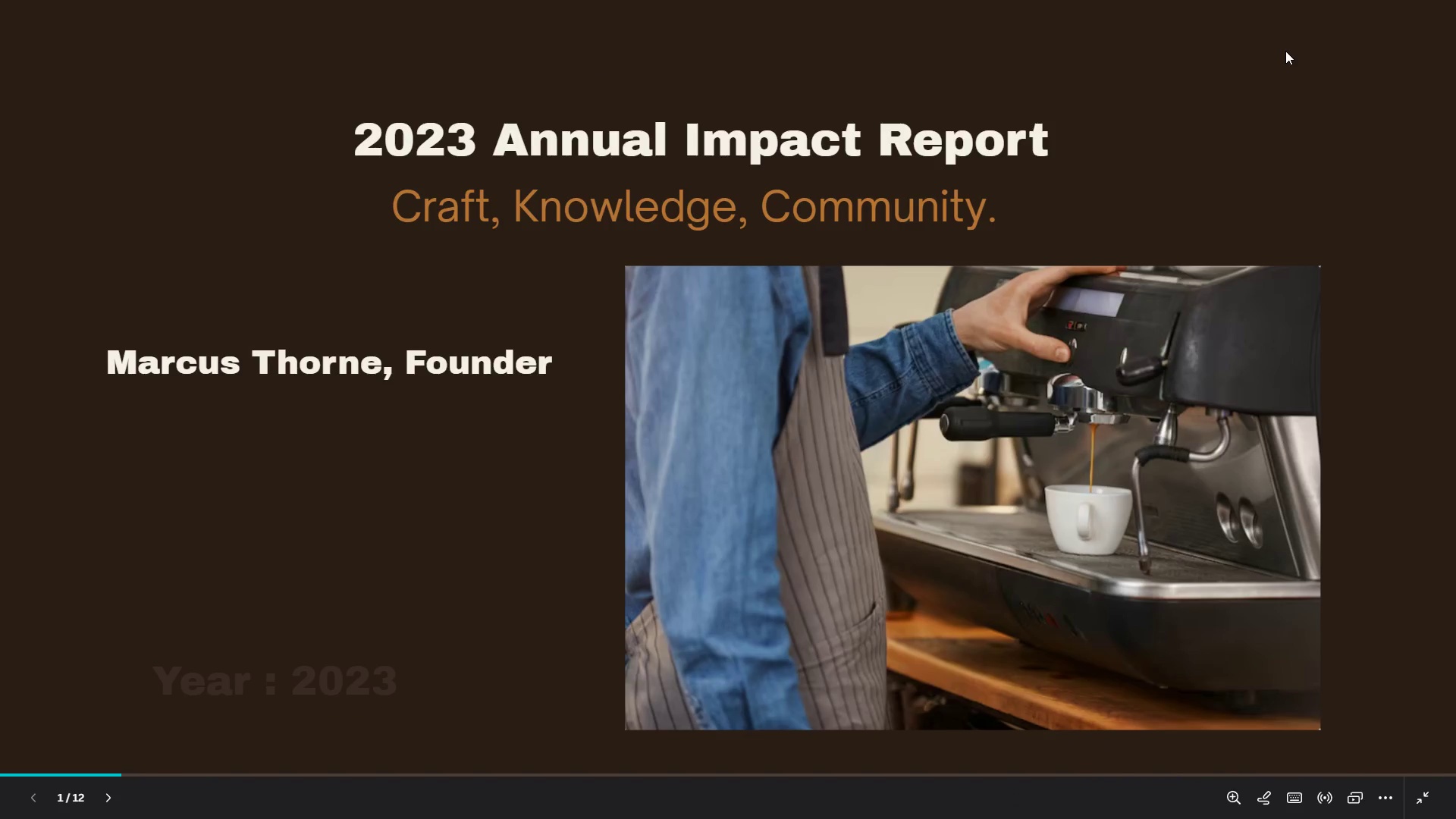 
key(ArrowRight)
 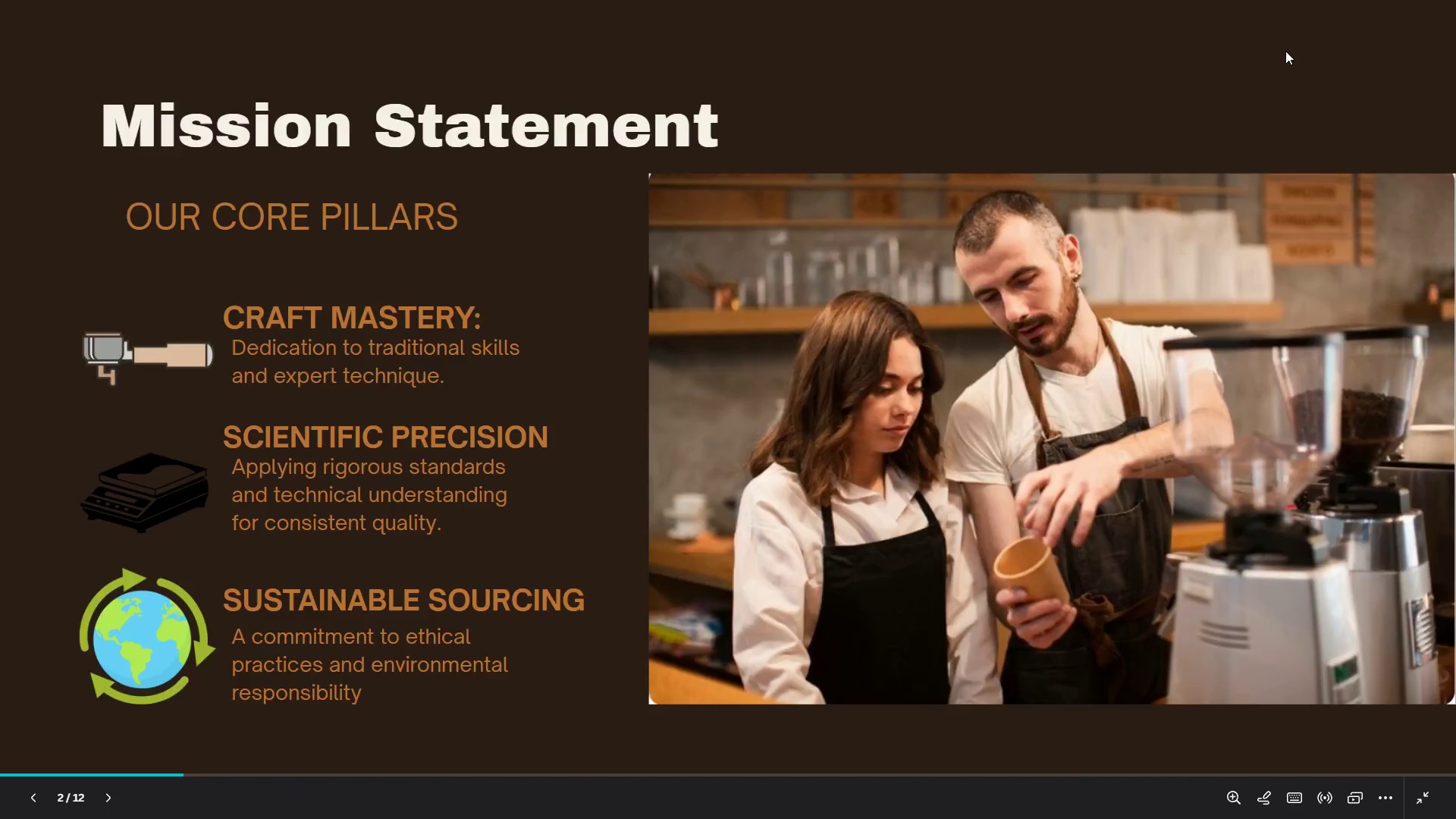 
key(ArrowRight)
 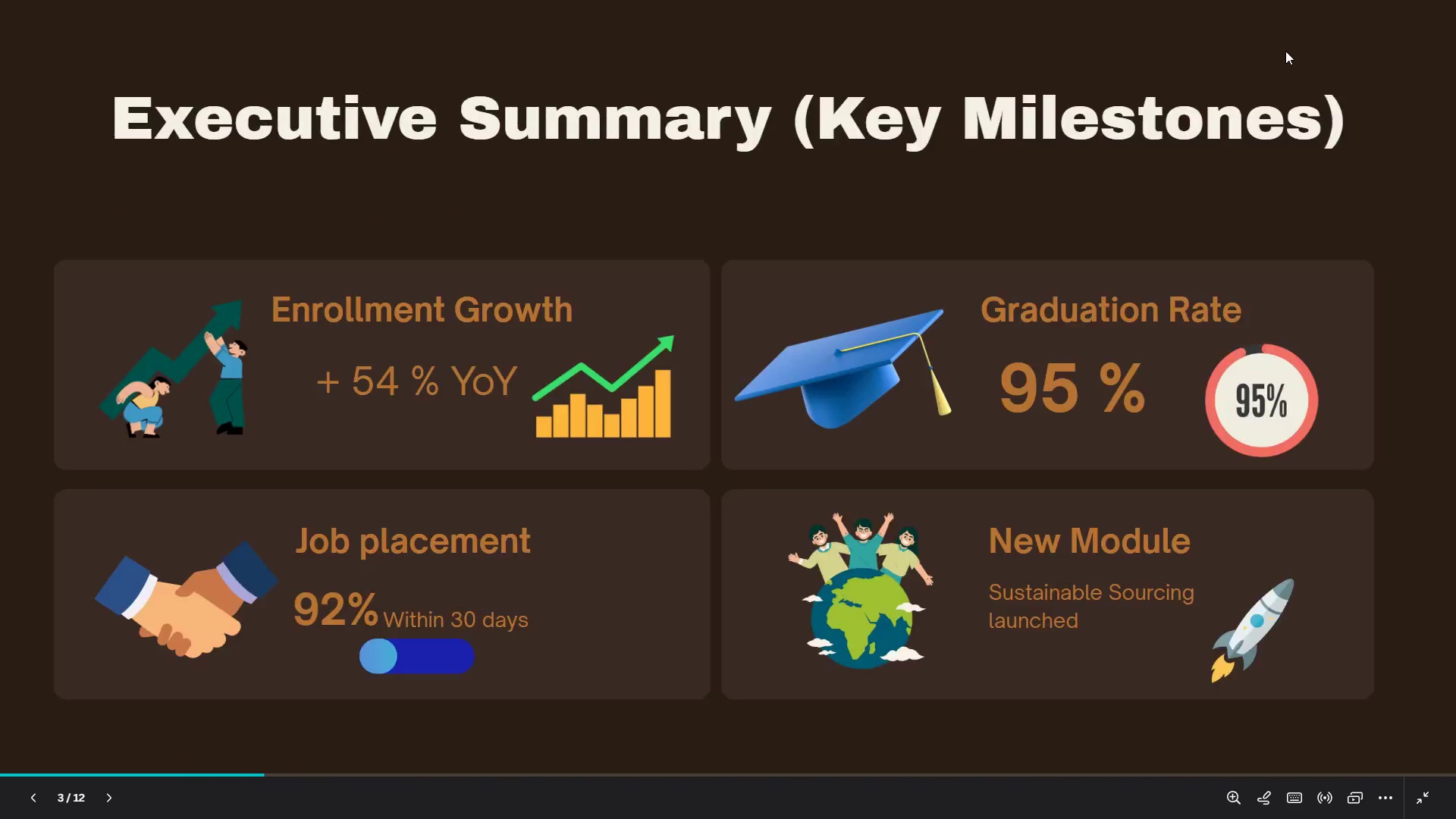 
key(ArrowRight)
 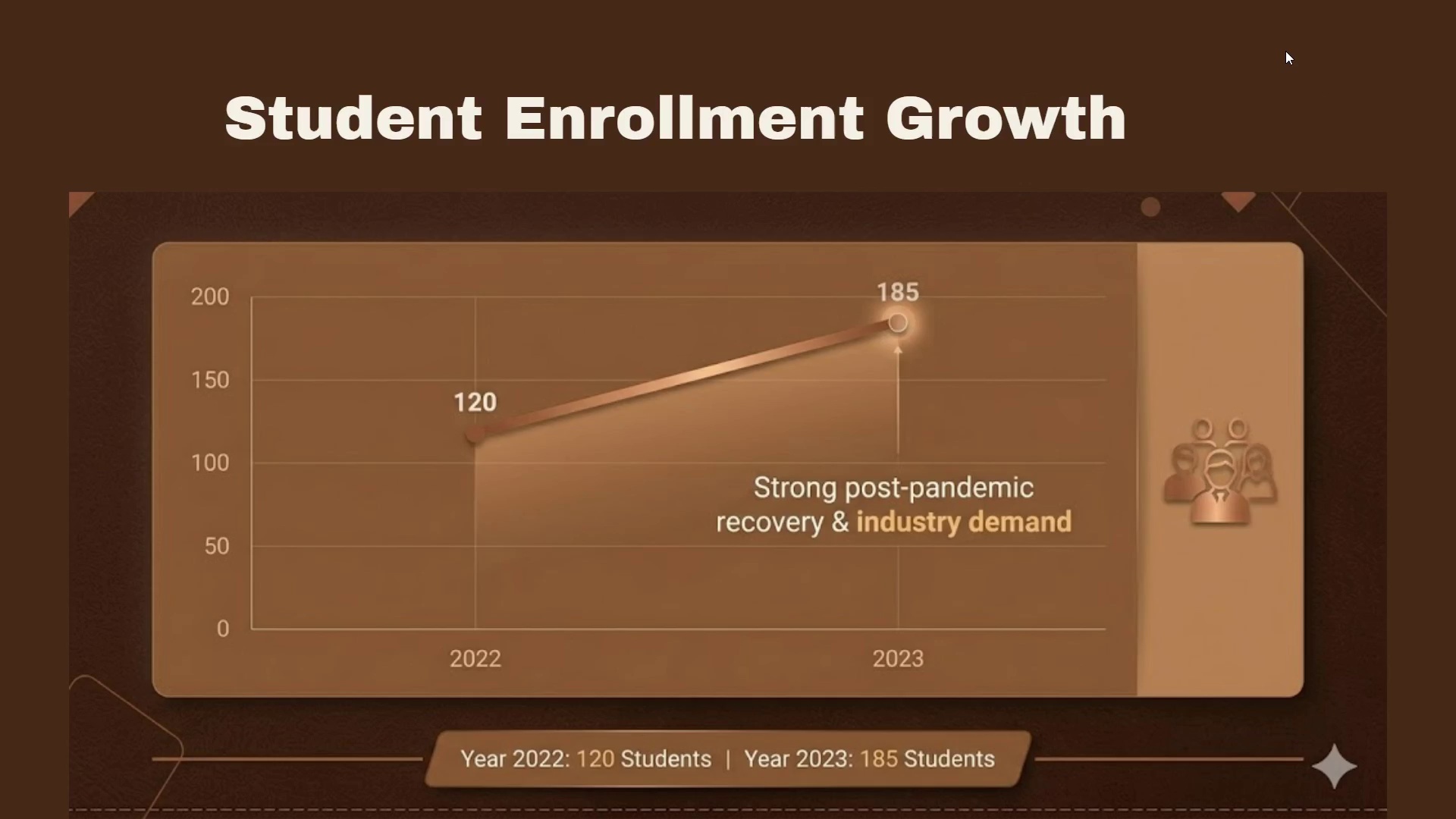 
wait(126.45)
 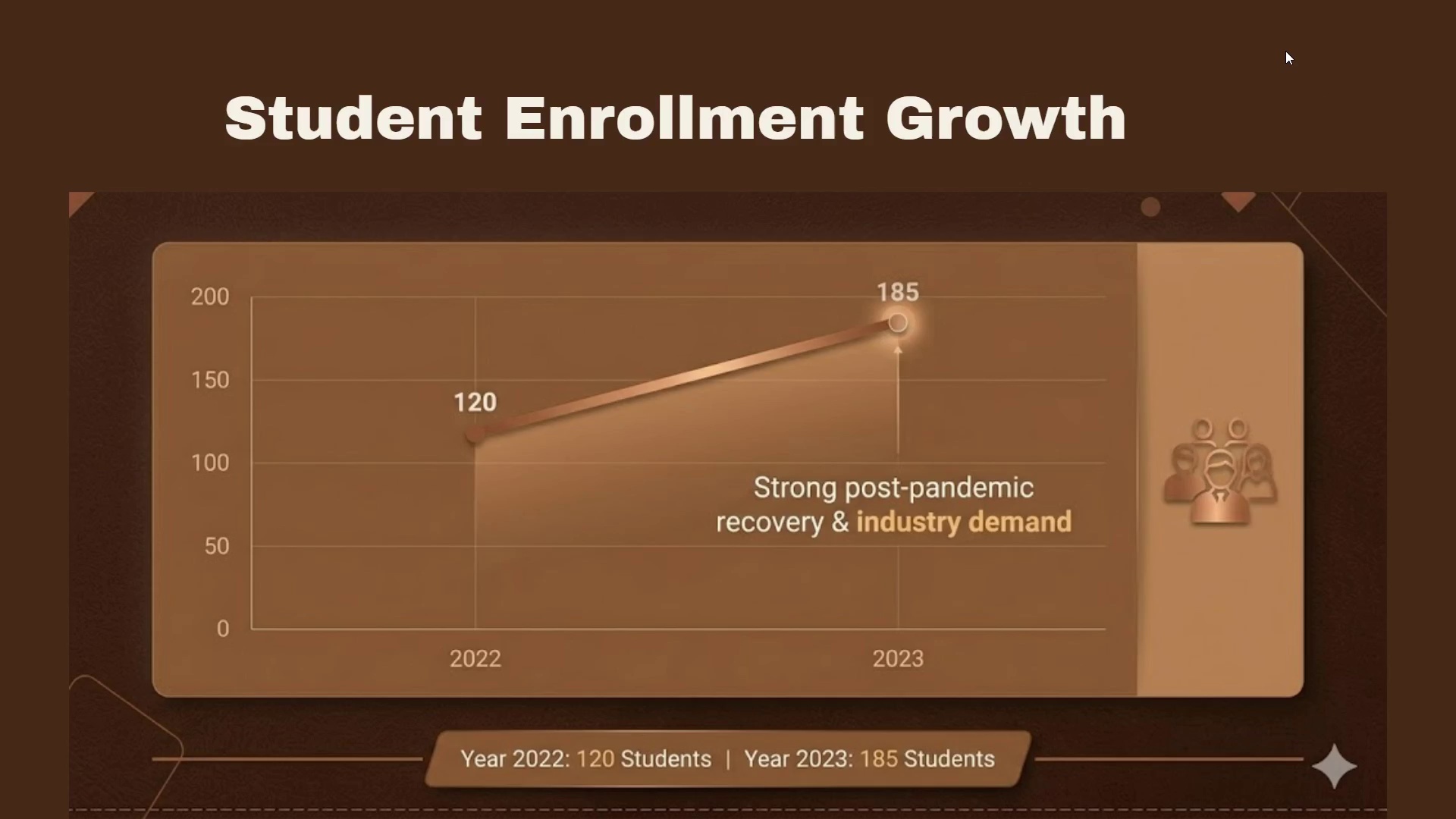 
key(Space)
 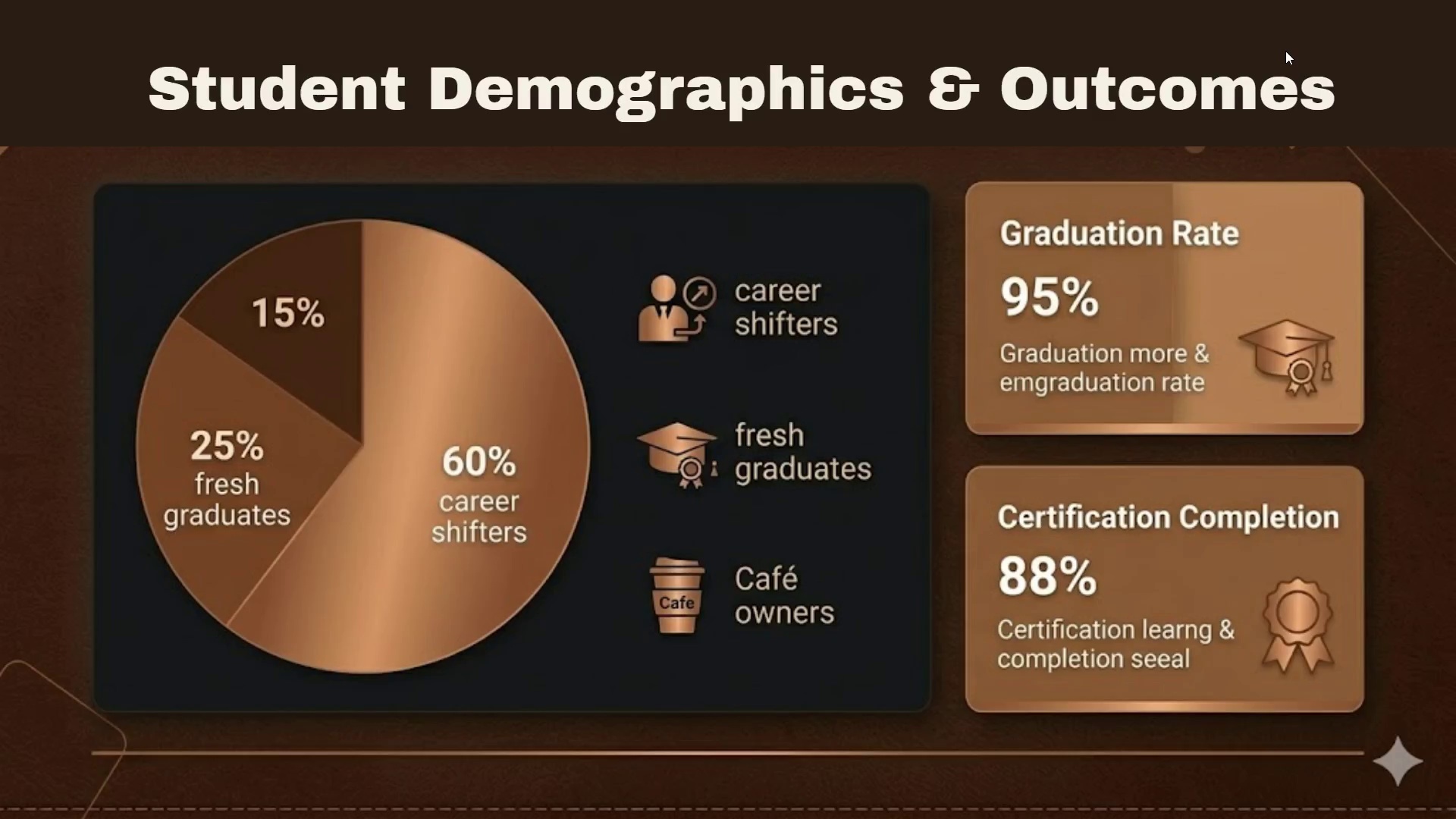 
key(Space)
 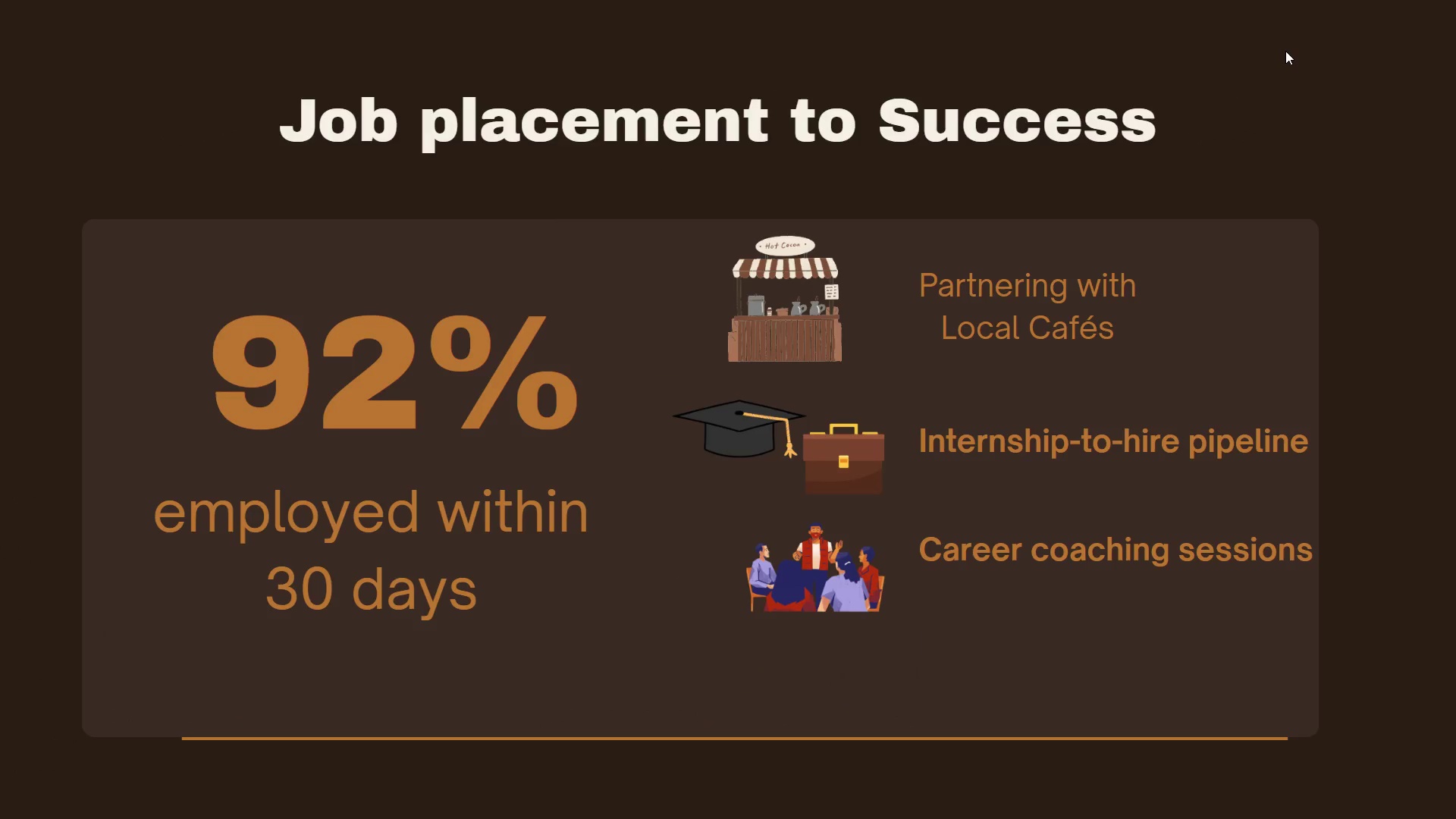 
key(Space)
 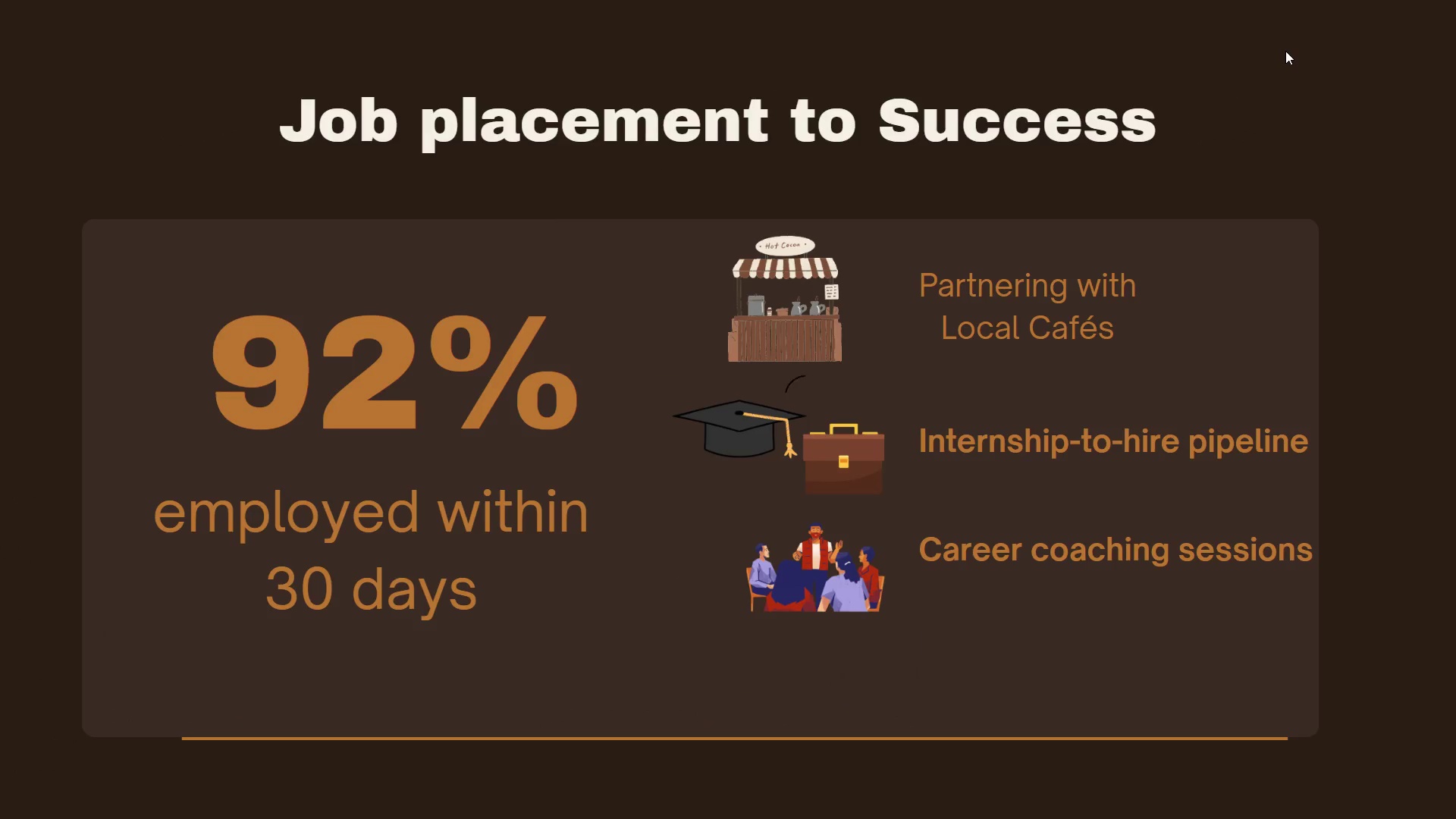 
key(Space)
 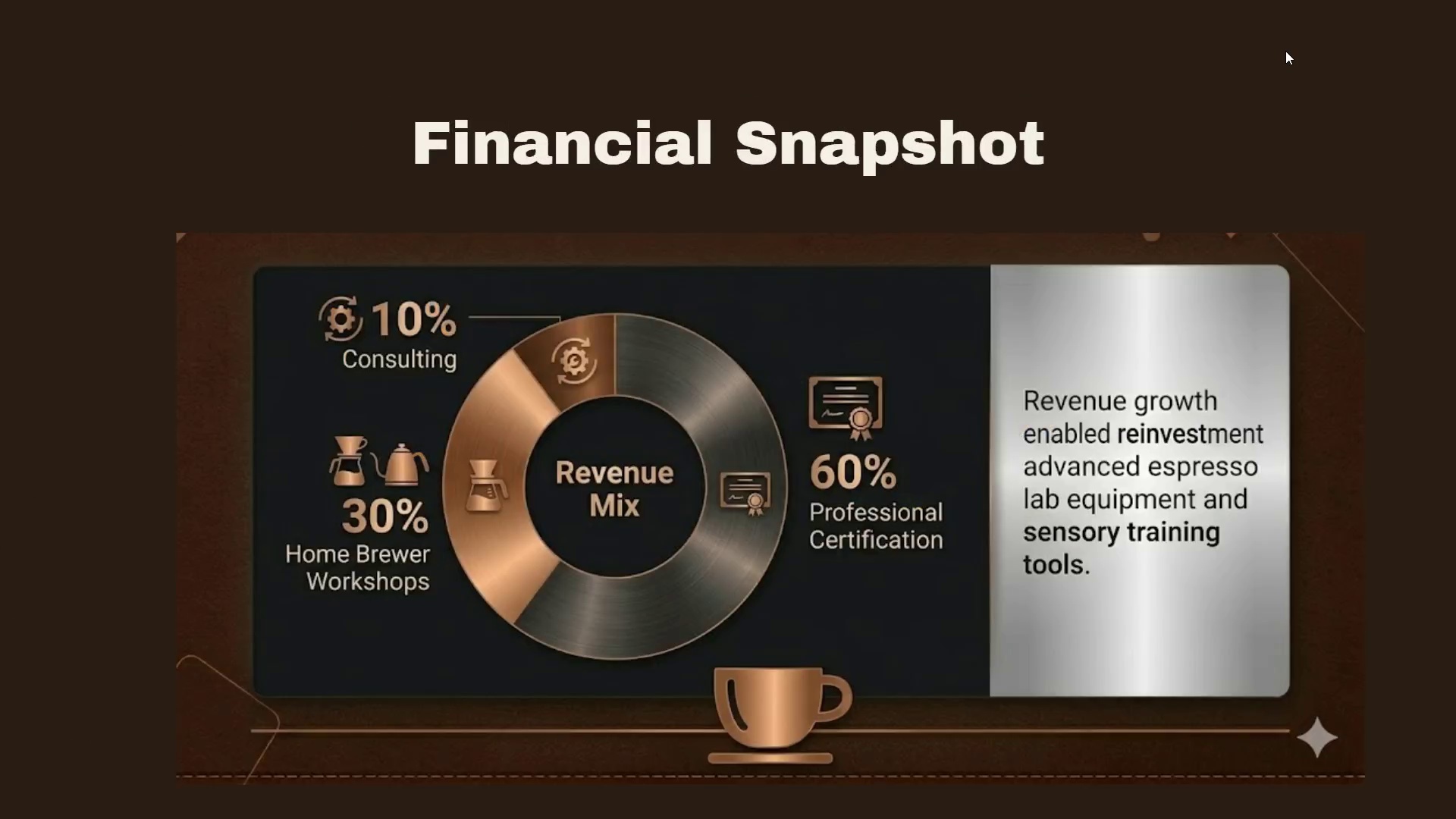 
key(Space)
 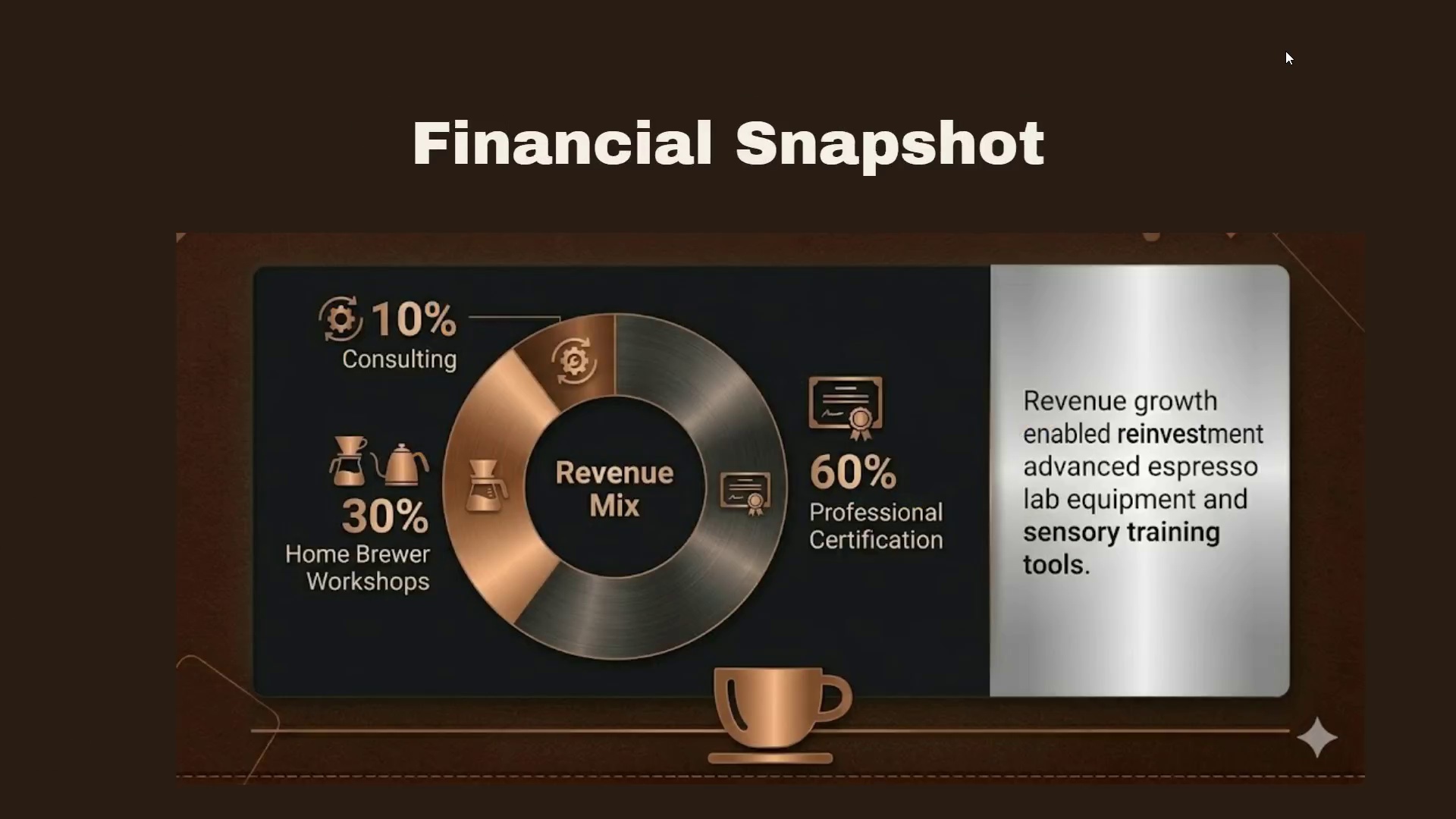 
key(Space)
 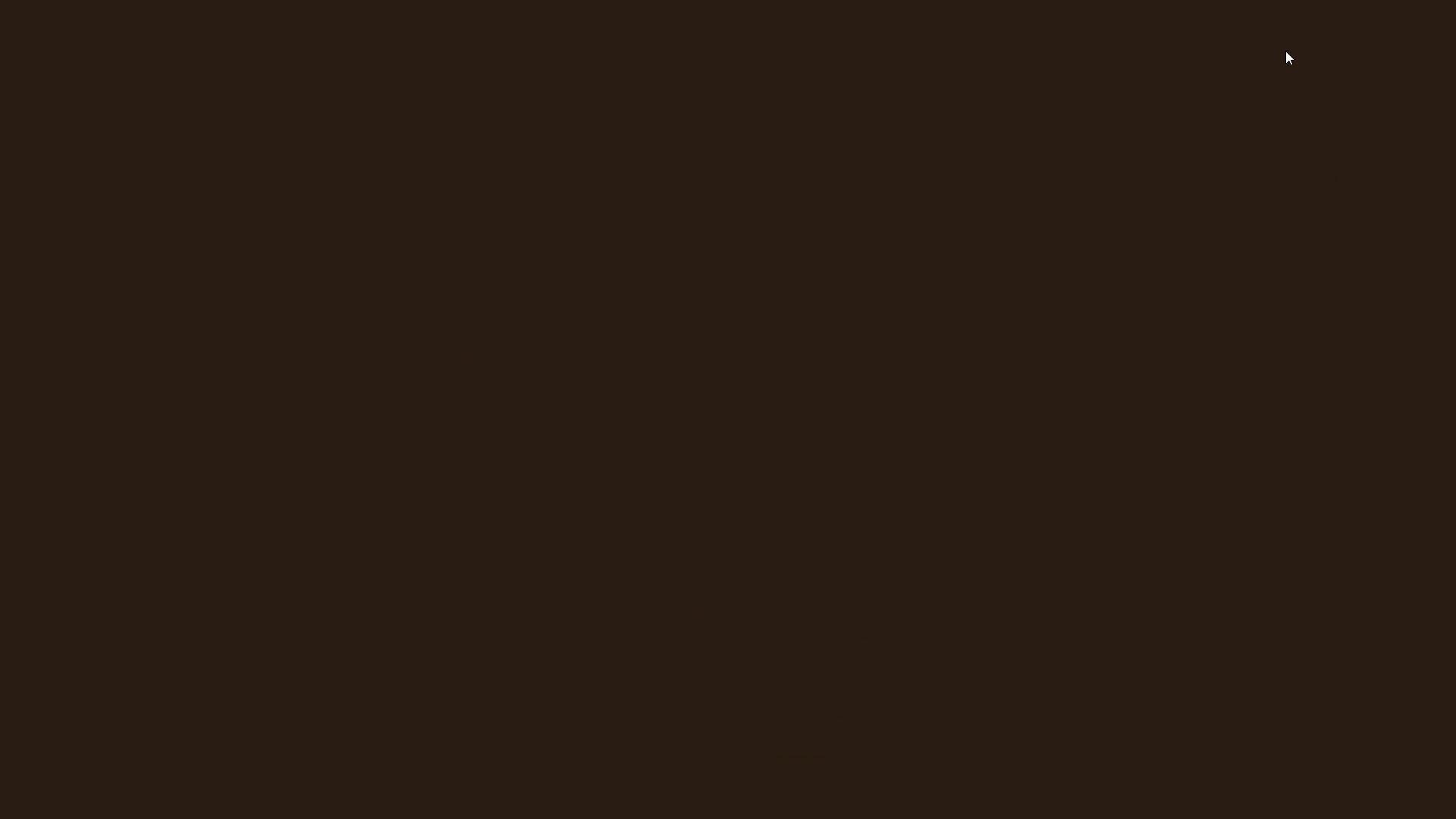 
key(Space)
 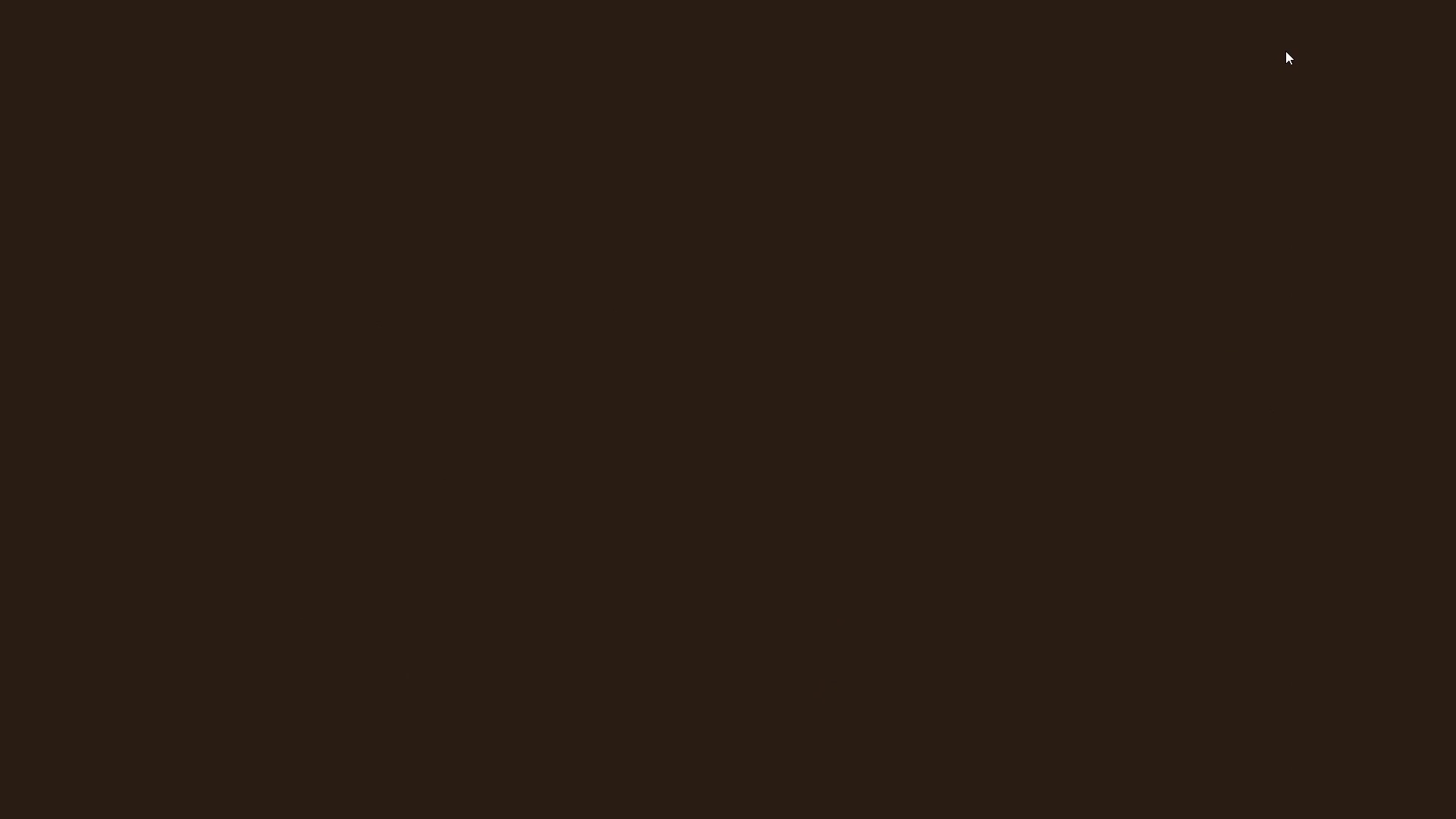 
left_click_drag(start_coordinate=[970, 253], to_coordinate=[986, 264])
 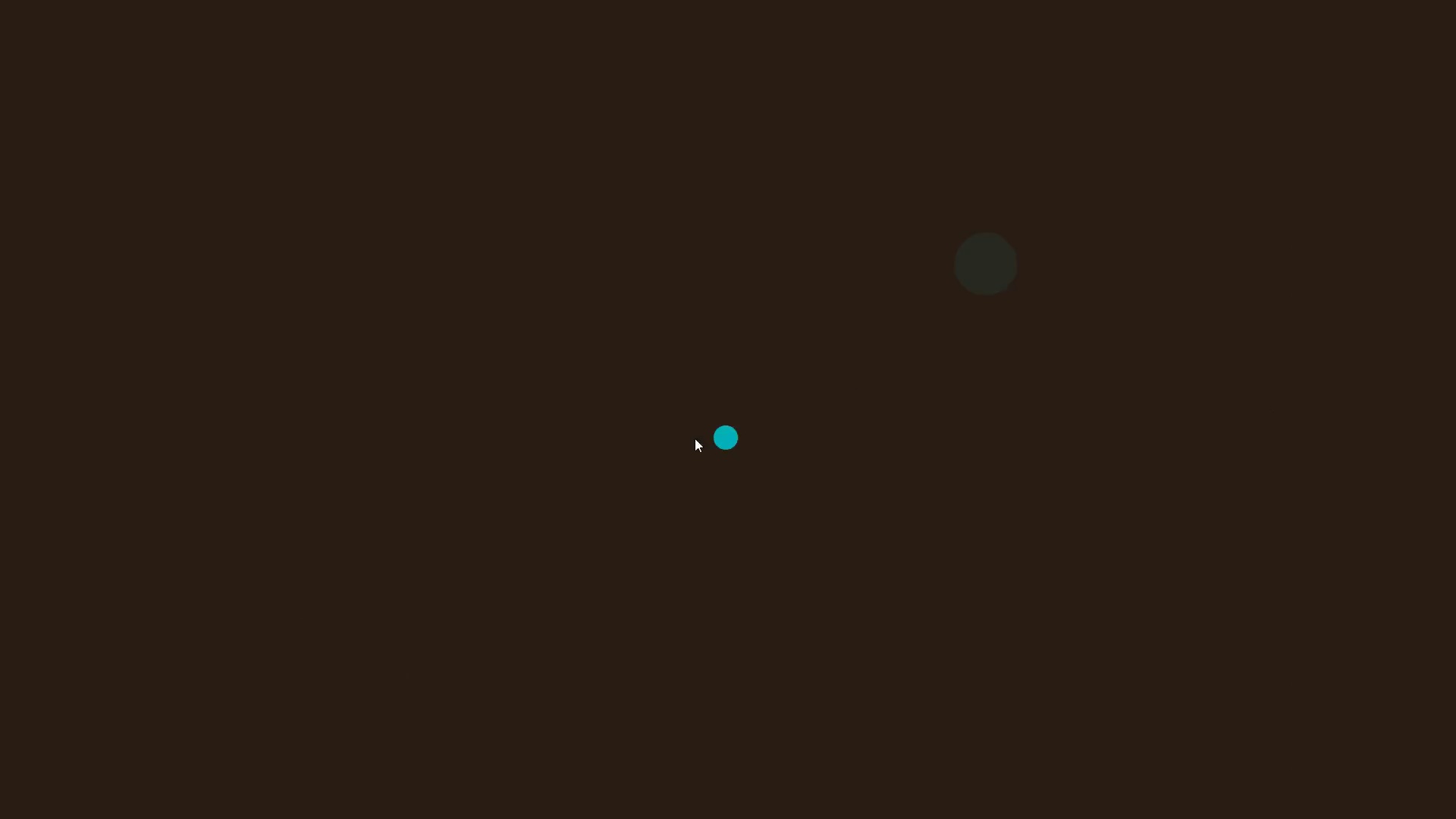 
left_click([390, 206])
 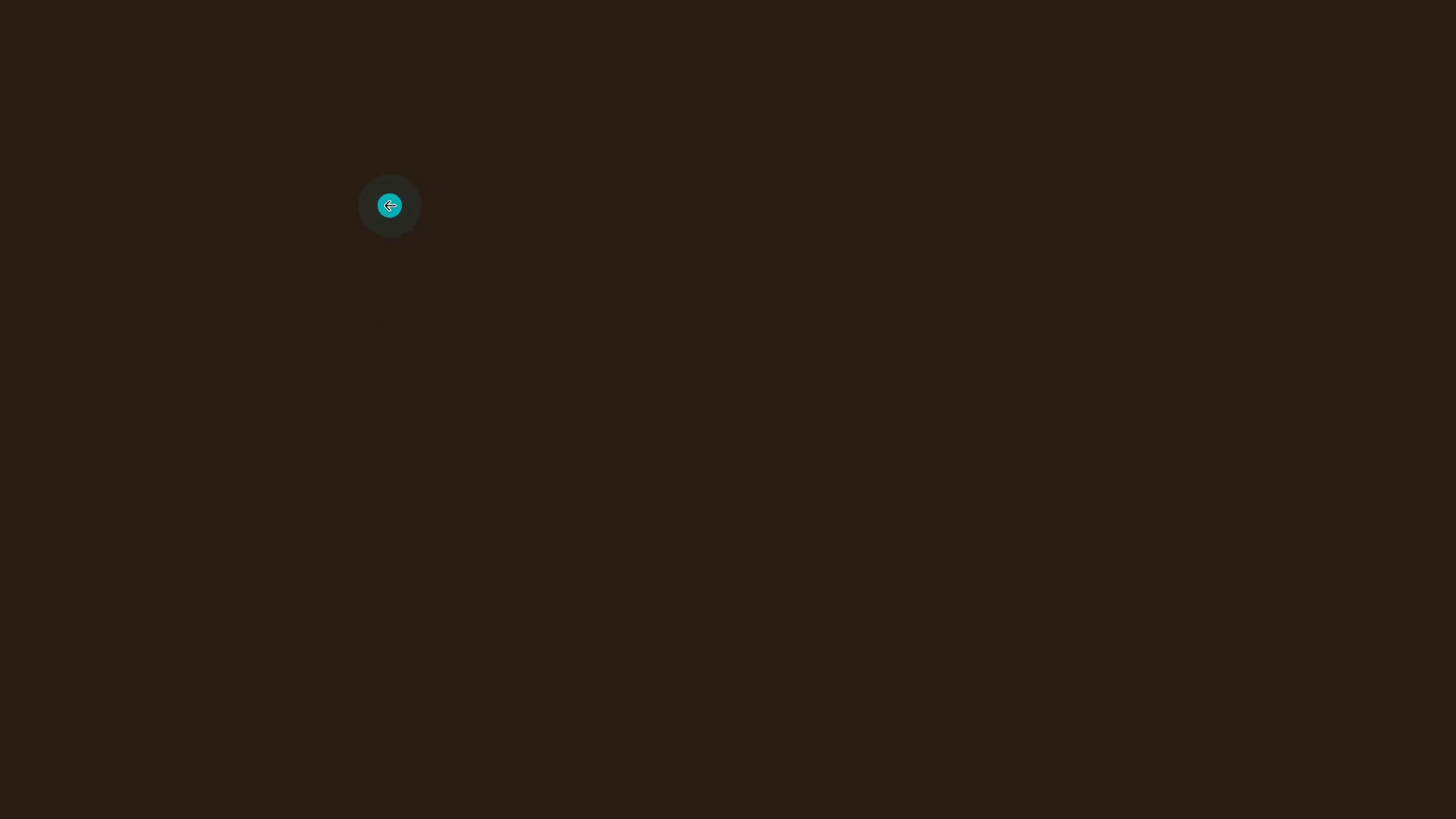 
key(Escape)
 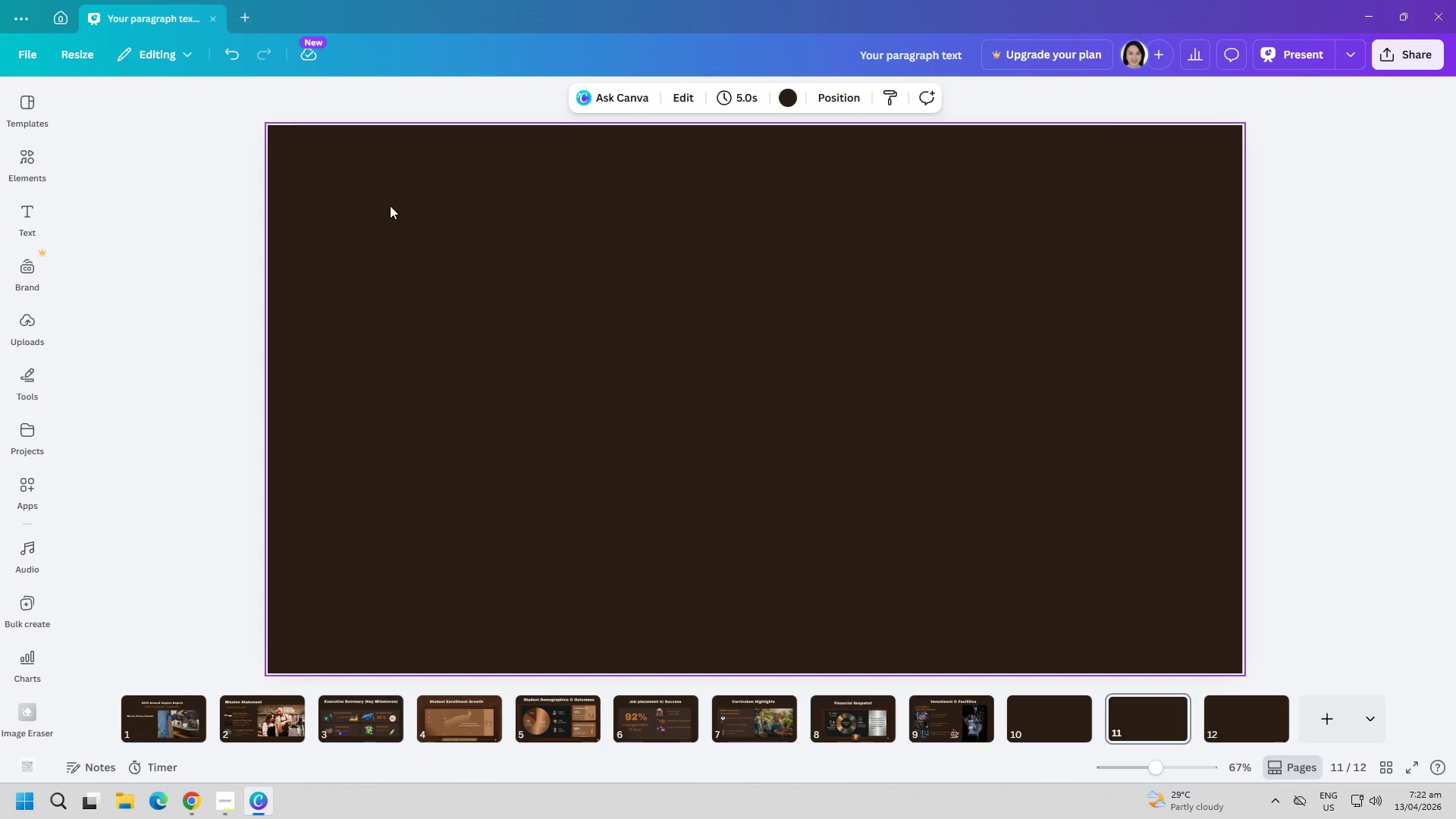 
key(Backquote)
 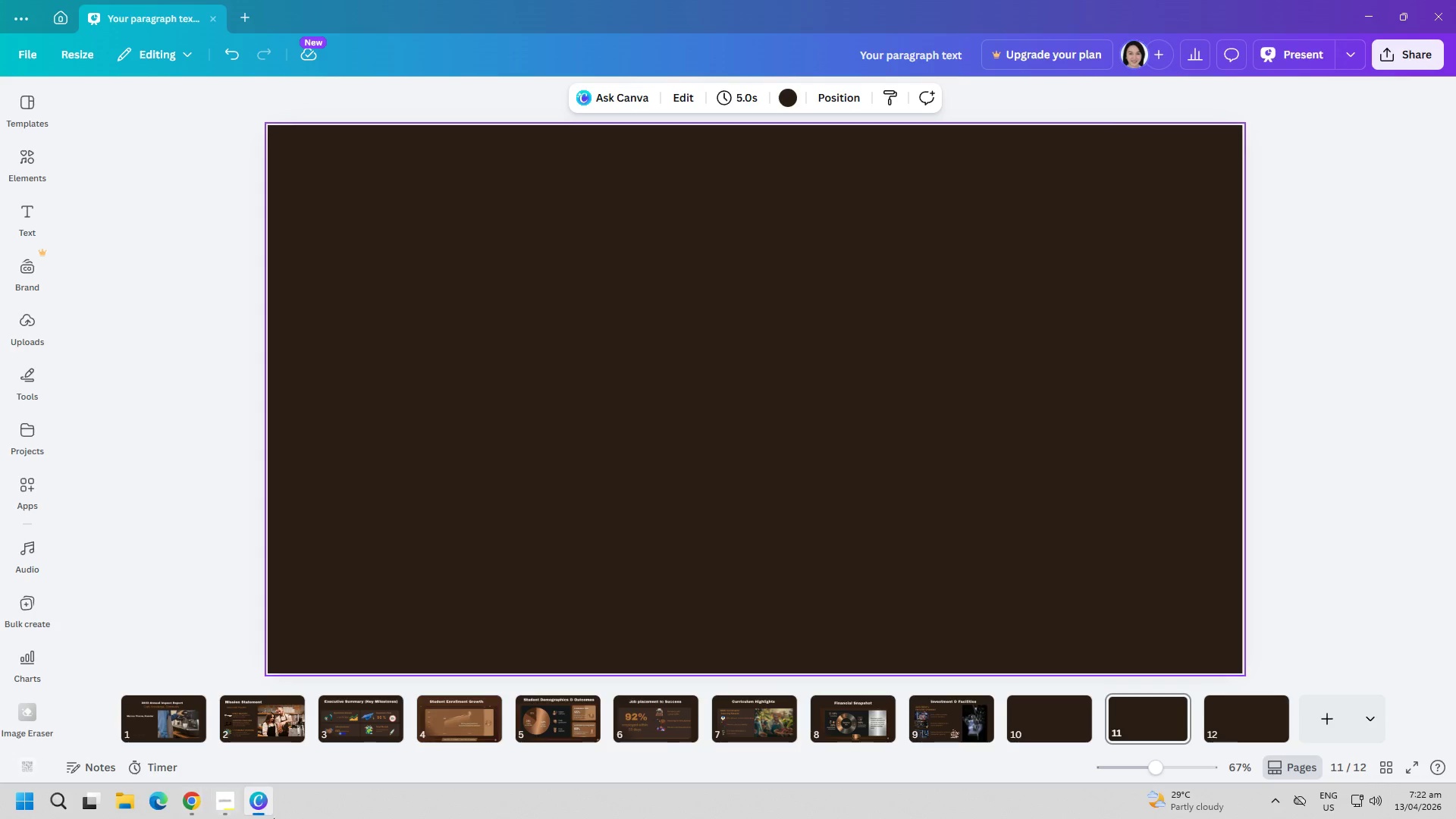 
left_click([225, 811])